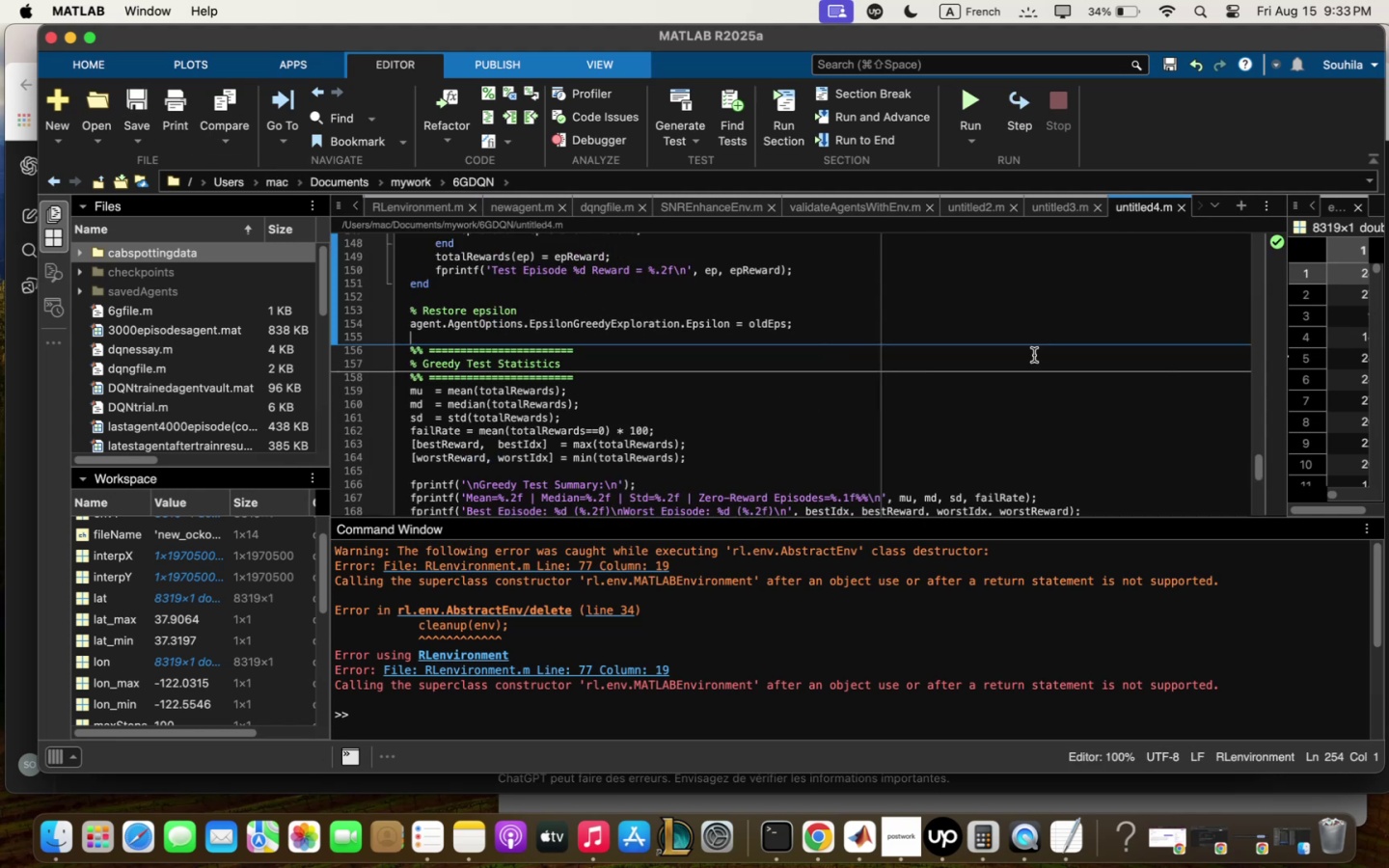 
left_click([1034, 355])
 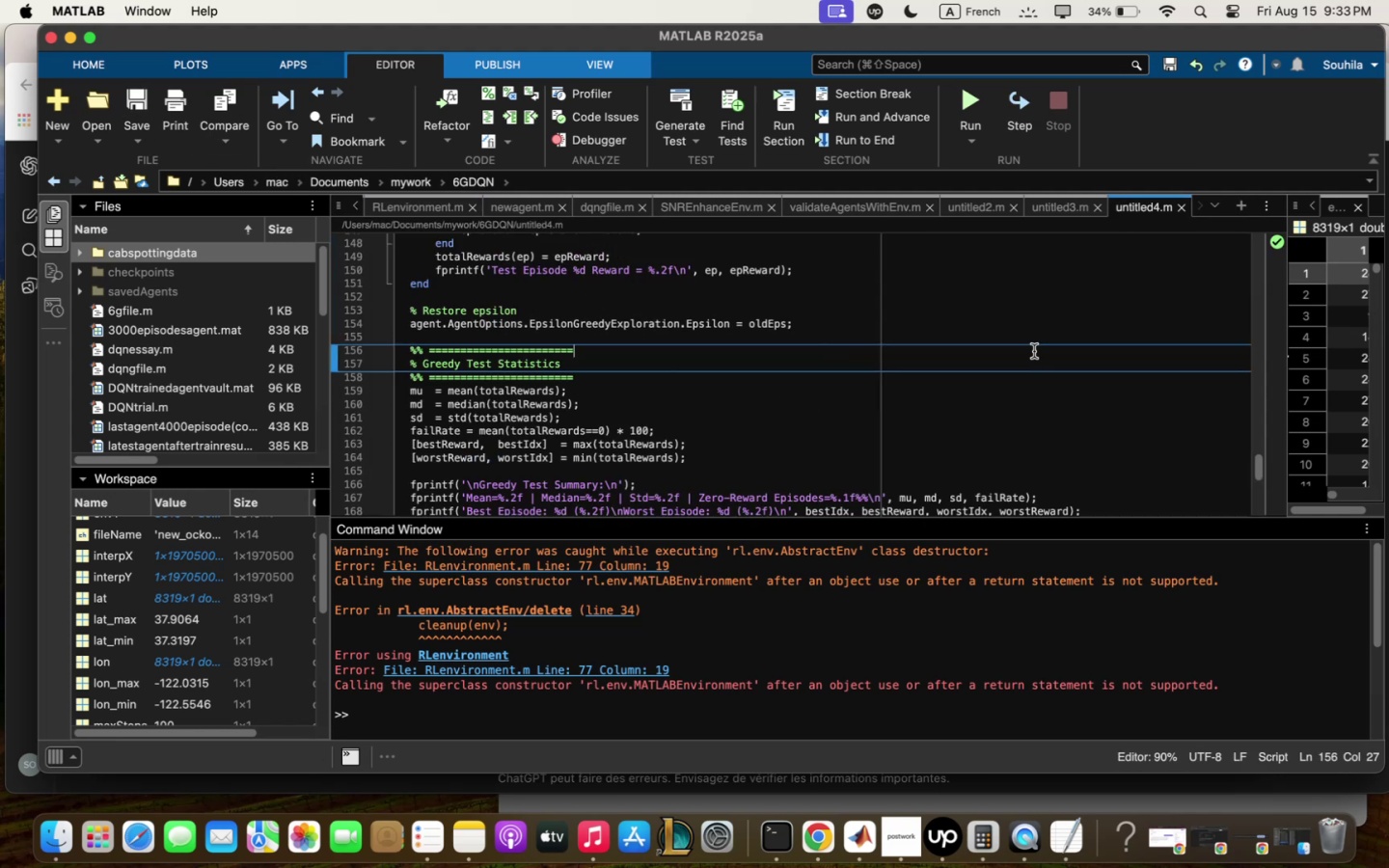 
key(Meta+Q)
 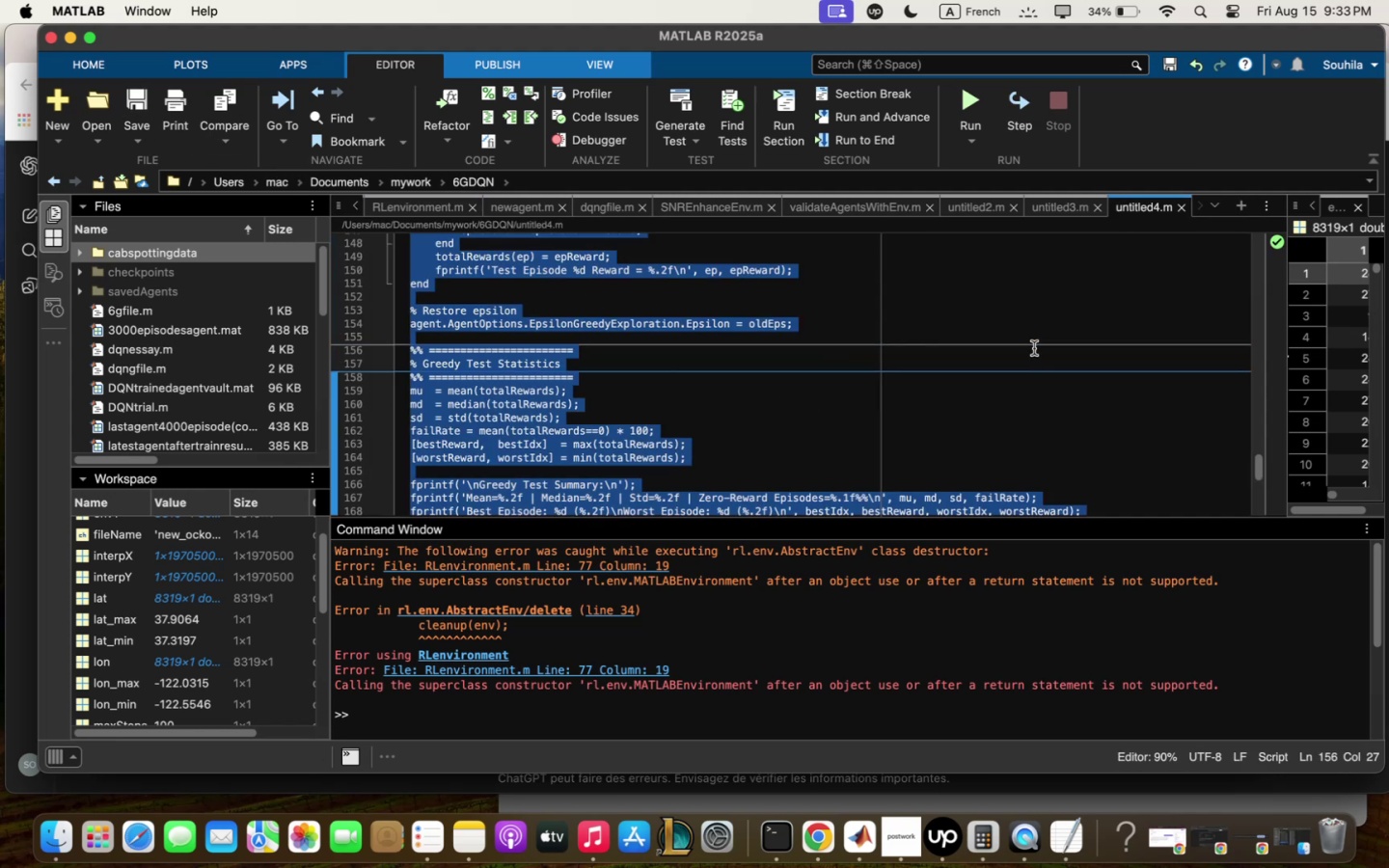 
key(Meta+V)
 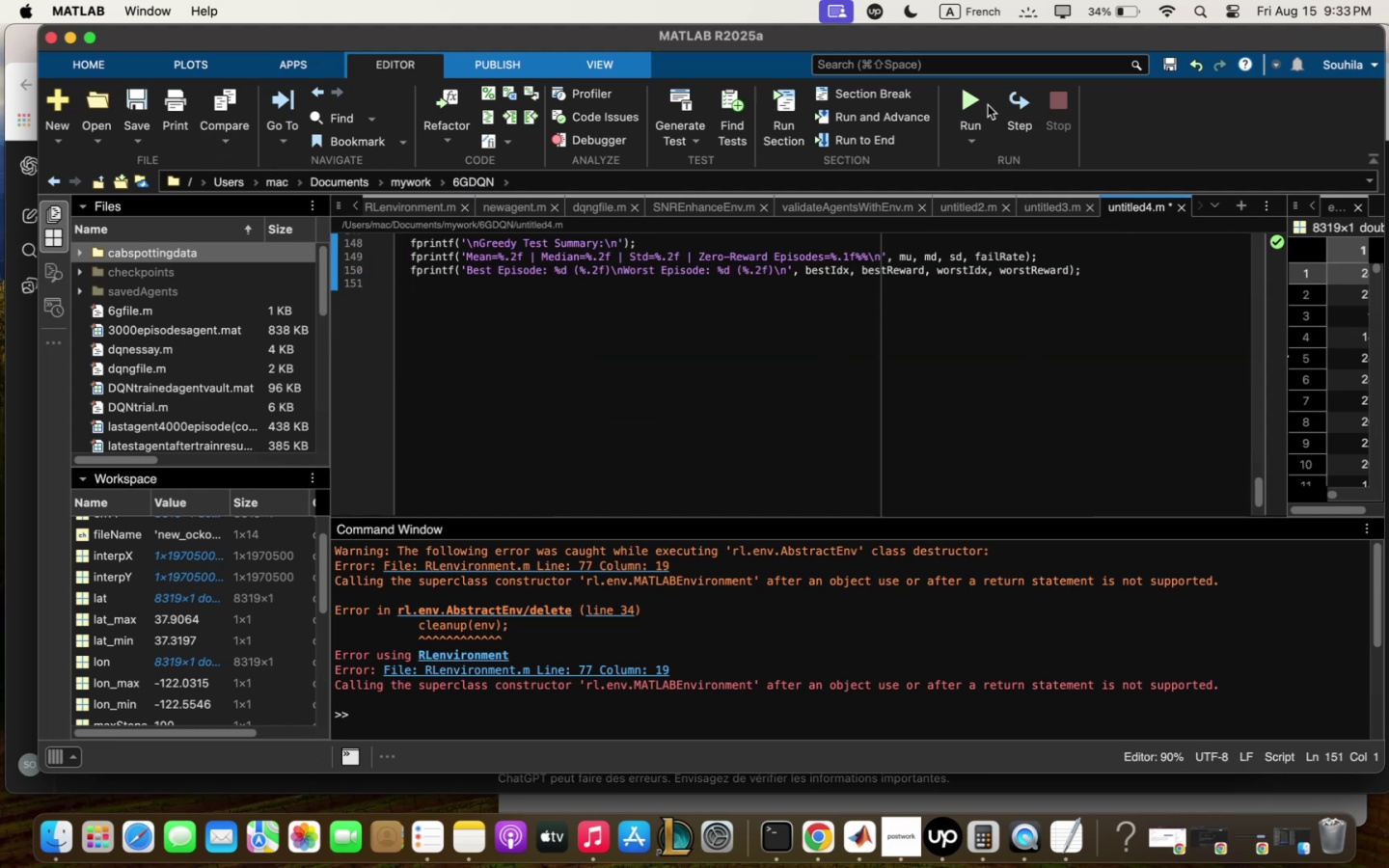 
scroll: coordinate [896, 295], scroll_direction: up, amount: 31.0
 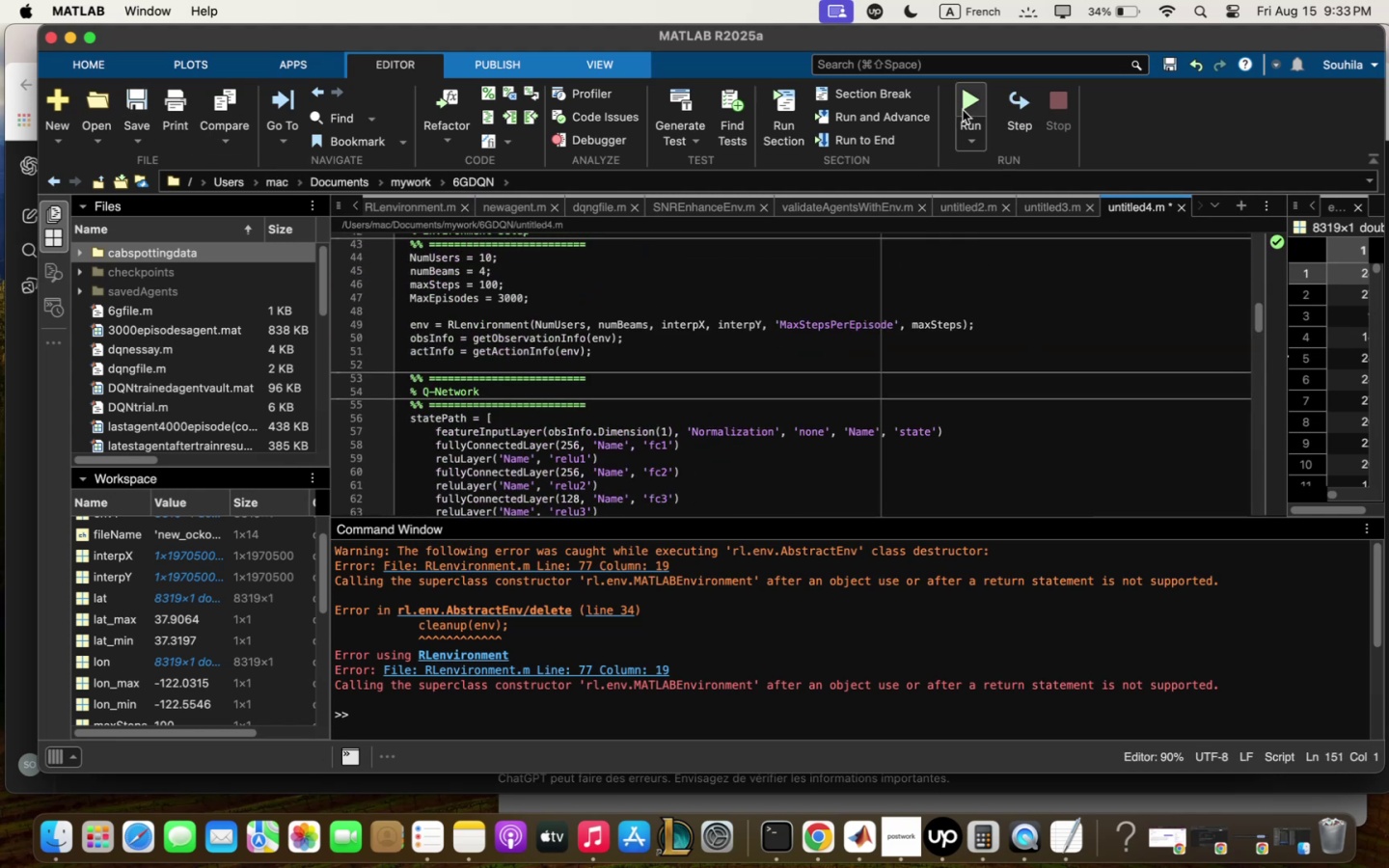 
left_click([963, 111])
 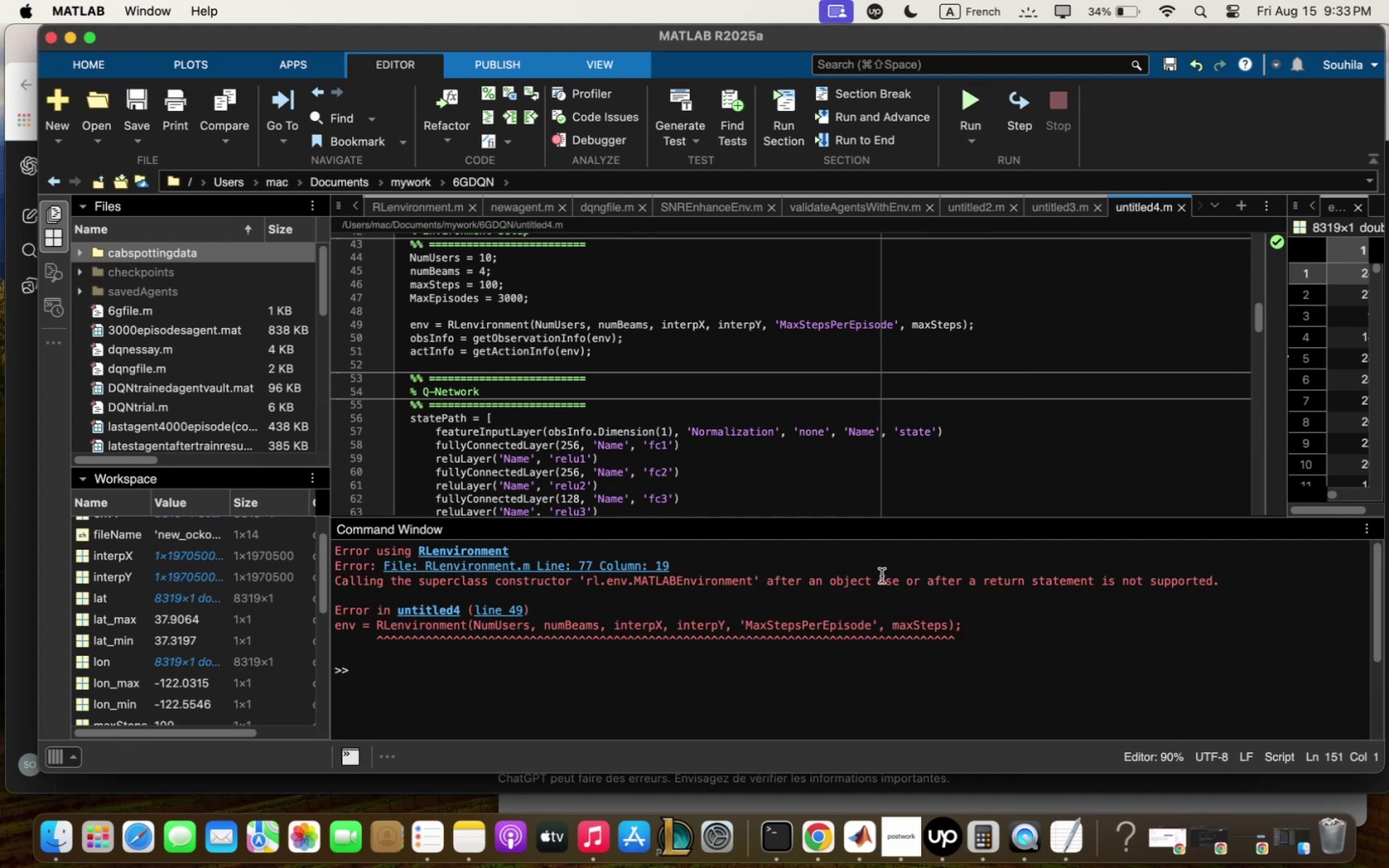 
left_click_drag(start_coordinate=[546, 690], to_coordinate=[294, 523])
 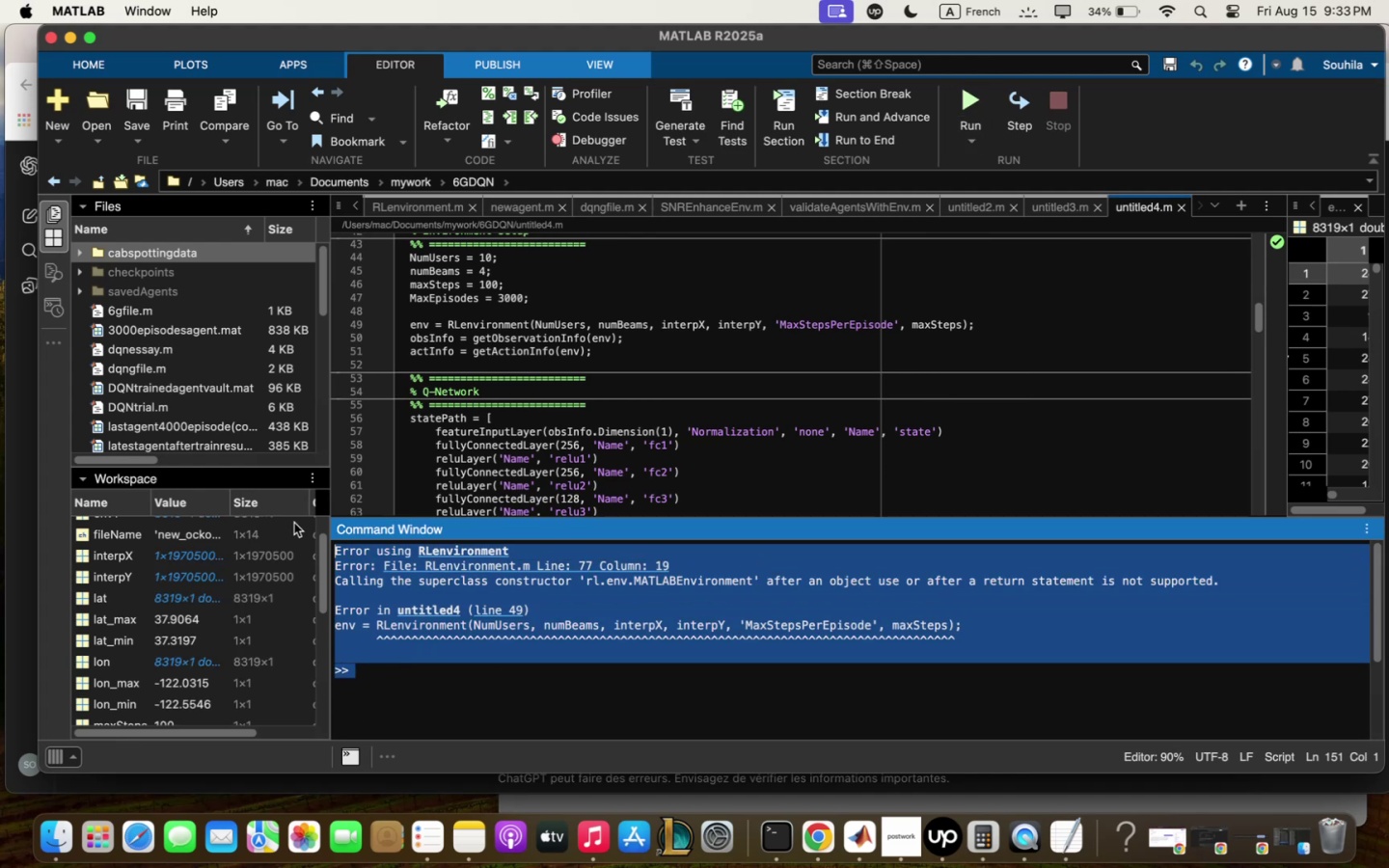 
key(Meta+C)
 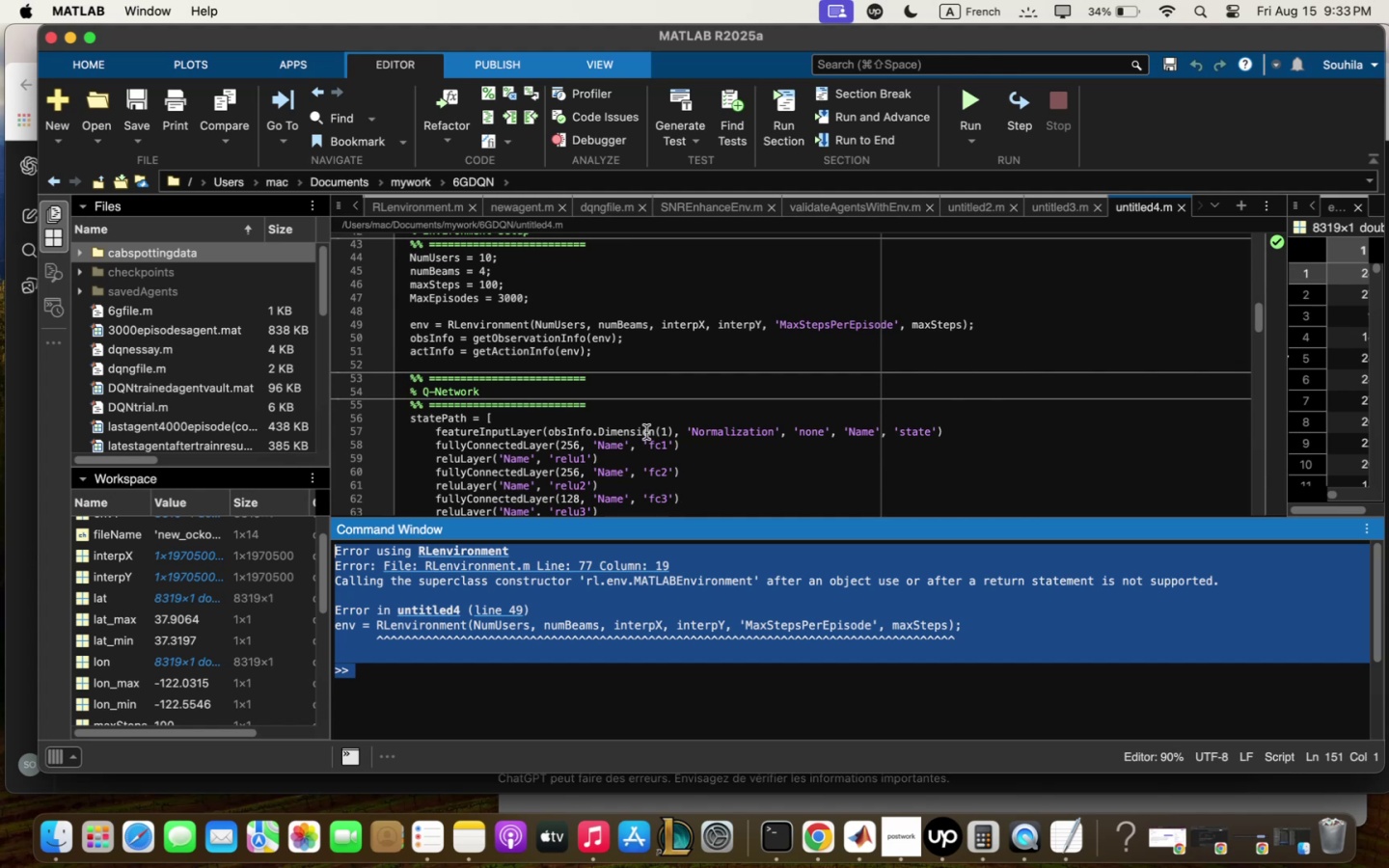 
wait(6.04)
 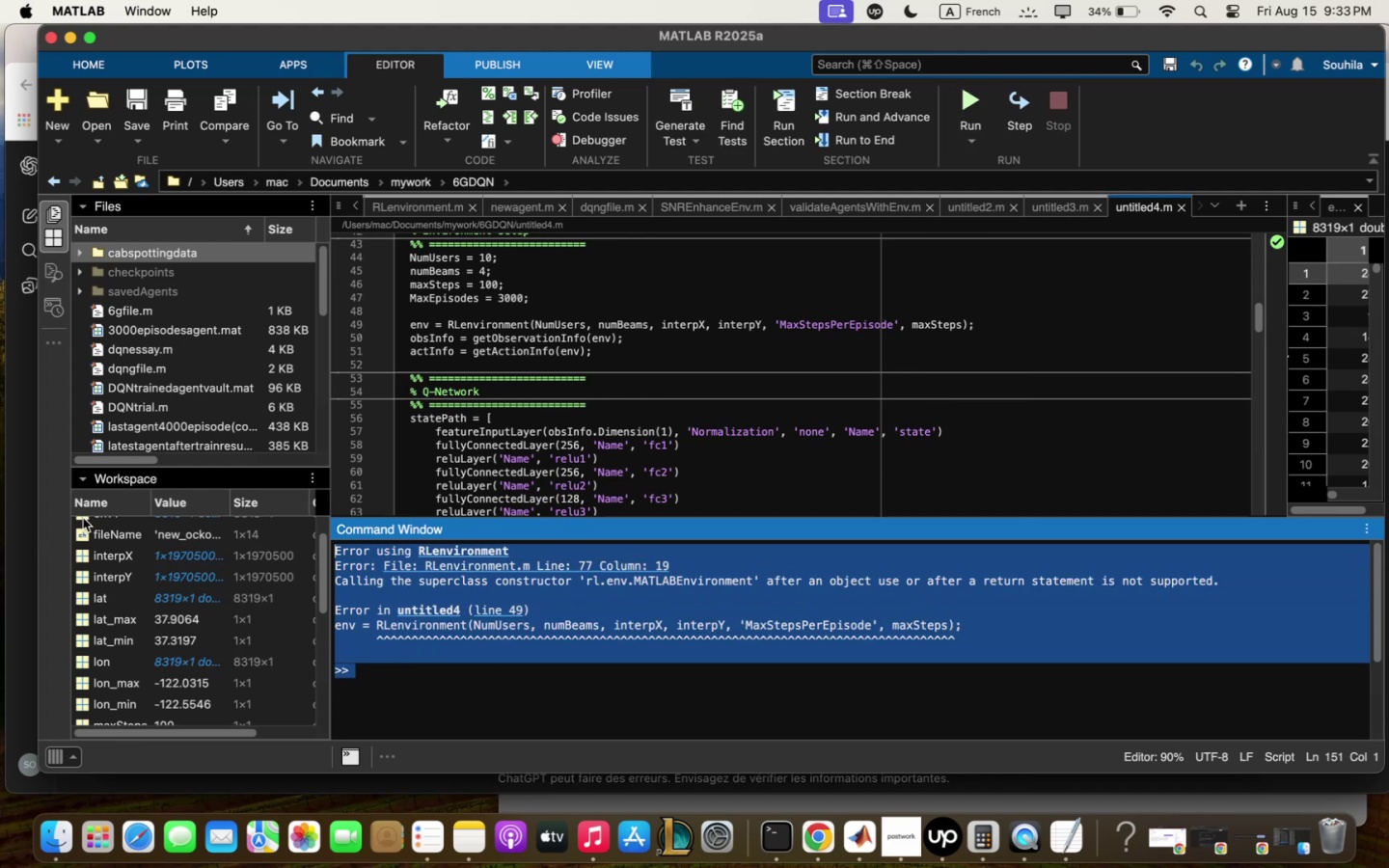 
left_click([425, 202])
 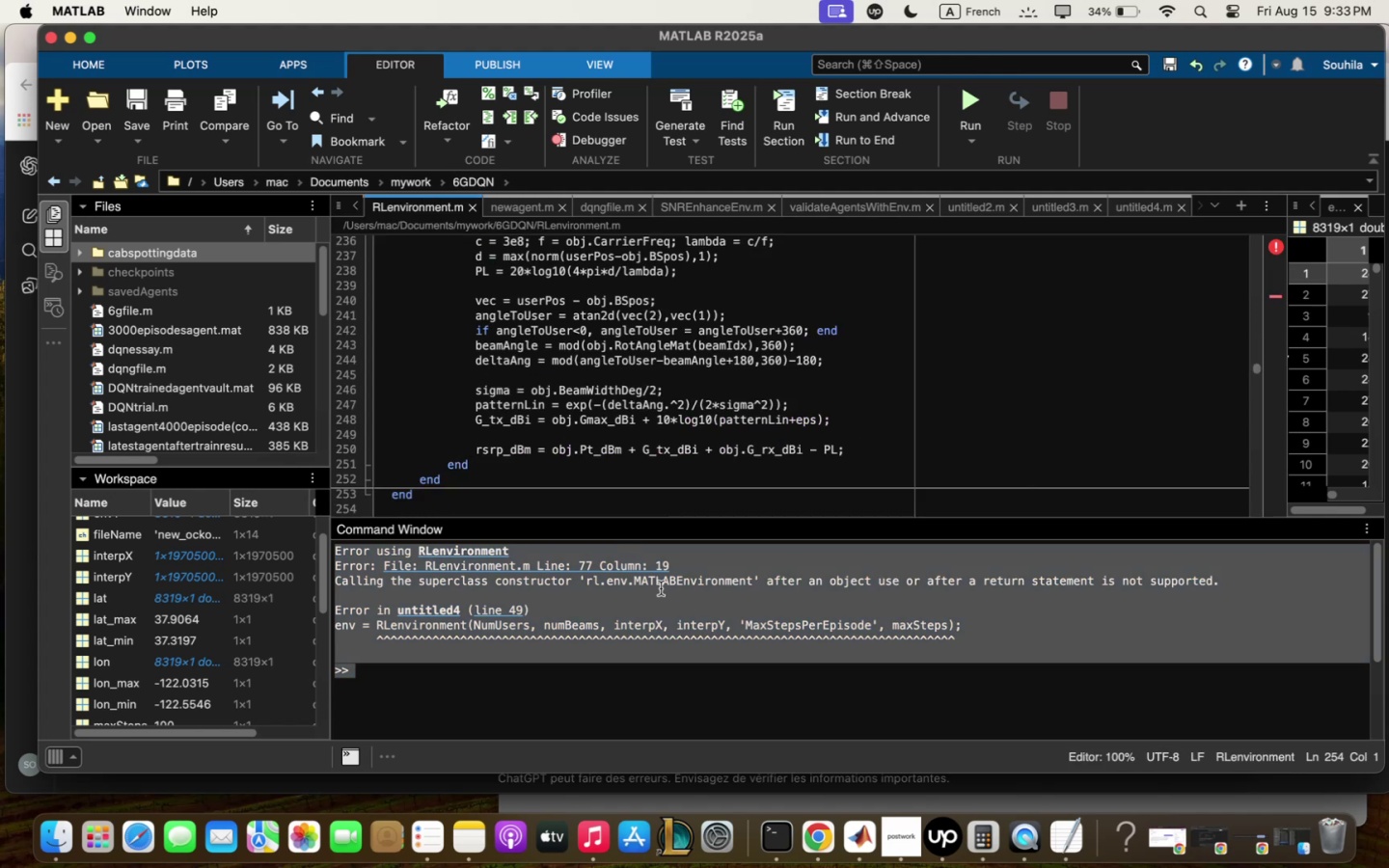 
left_click([661, 558])
 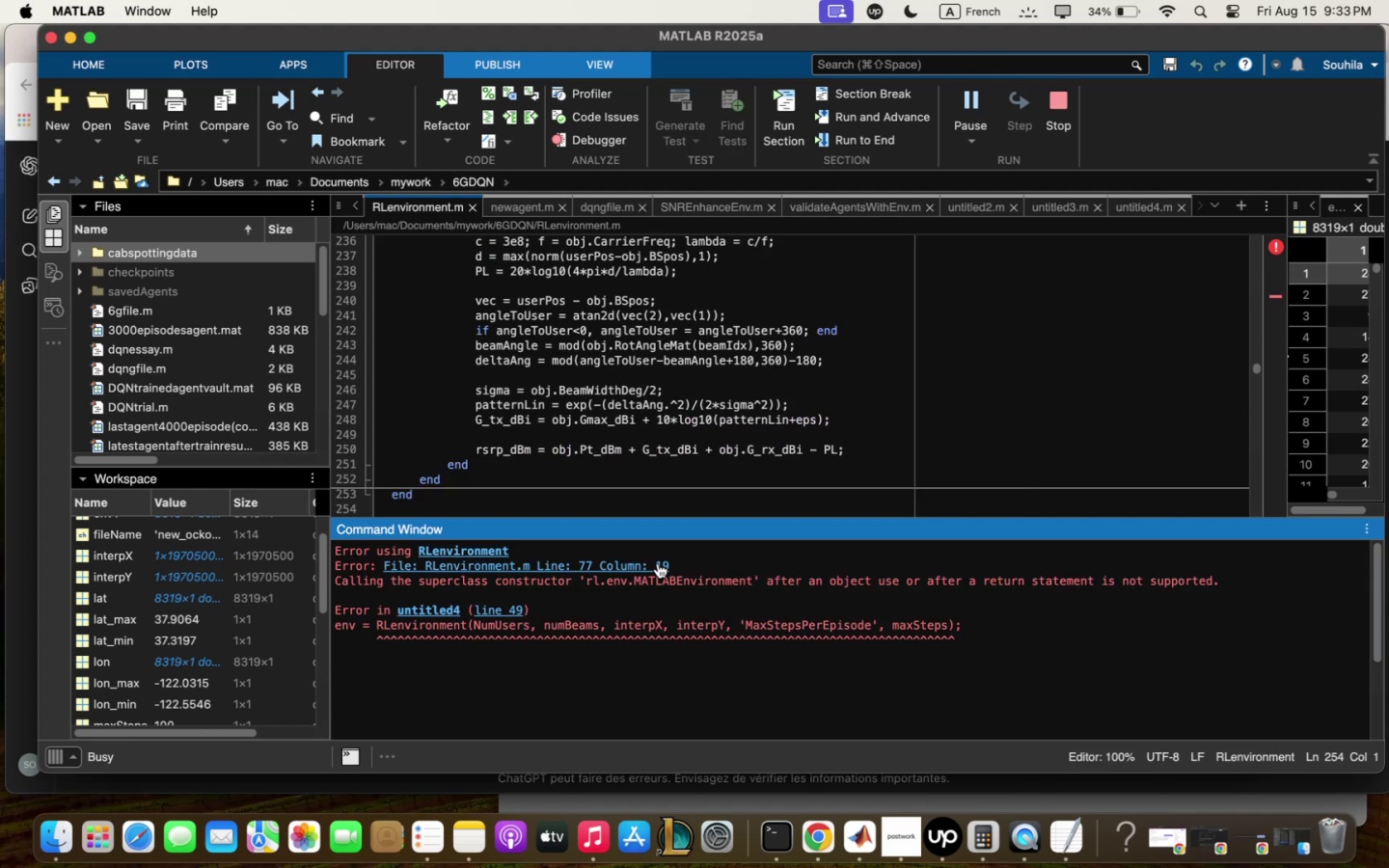 
double_click([658, 563])
 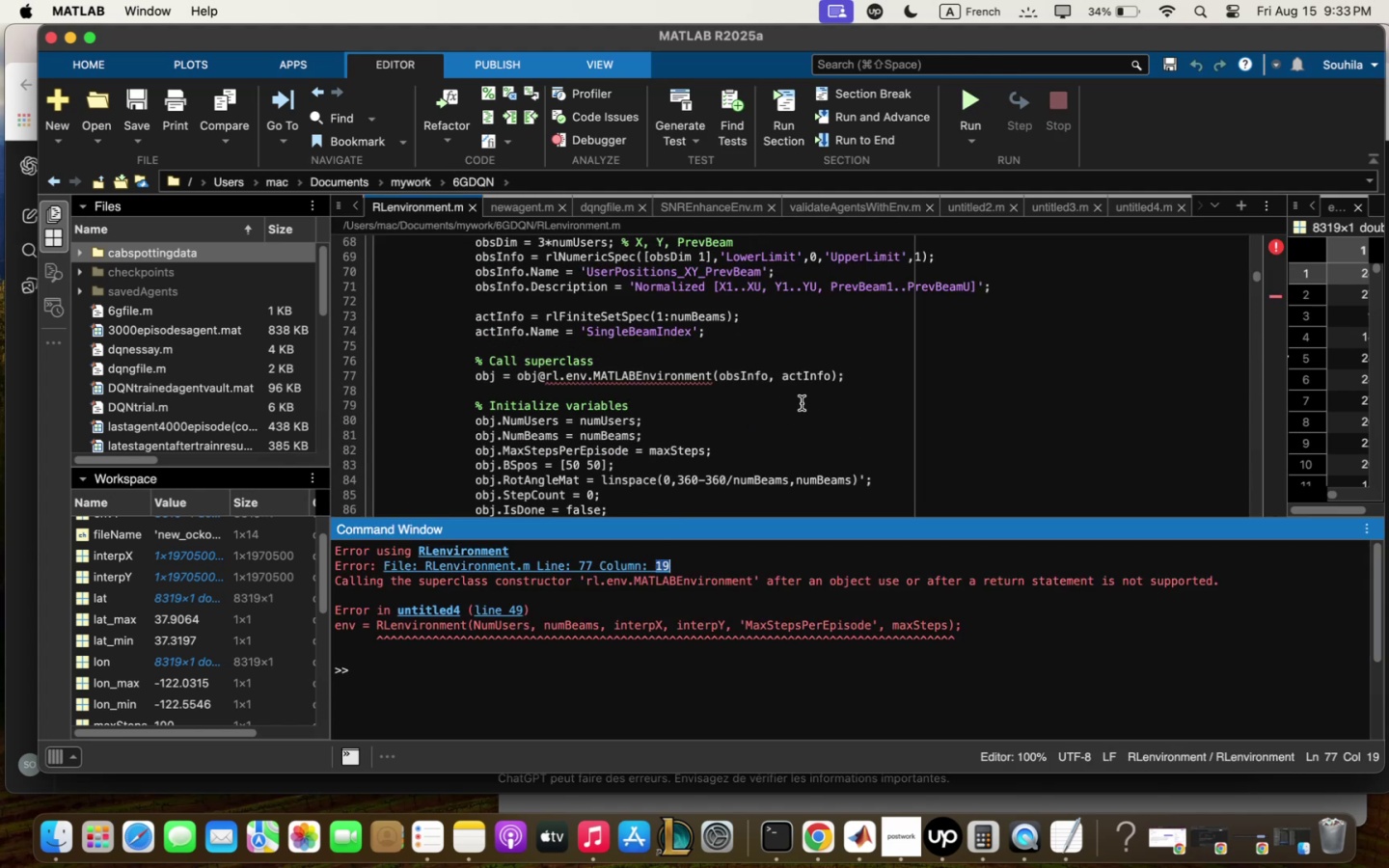 
left_click_drag(start_coordinate=[880, 370], to_coordinate=[437, 359])
 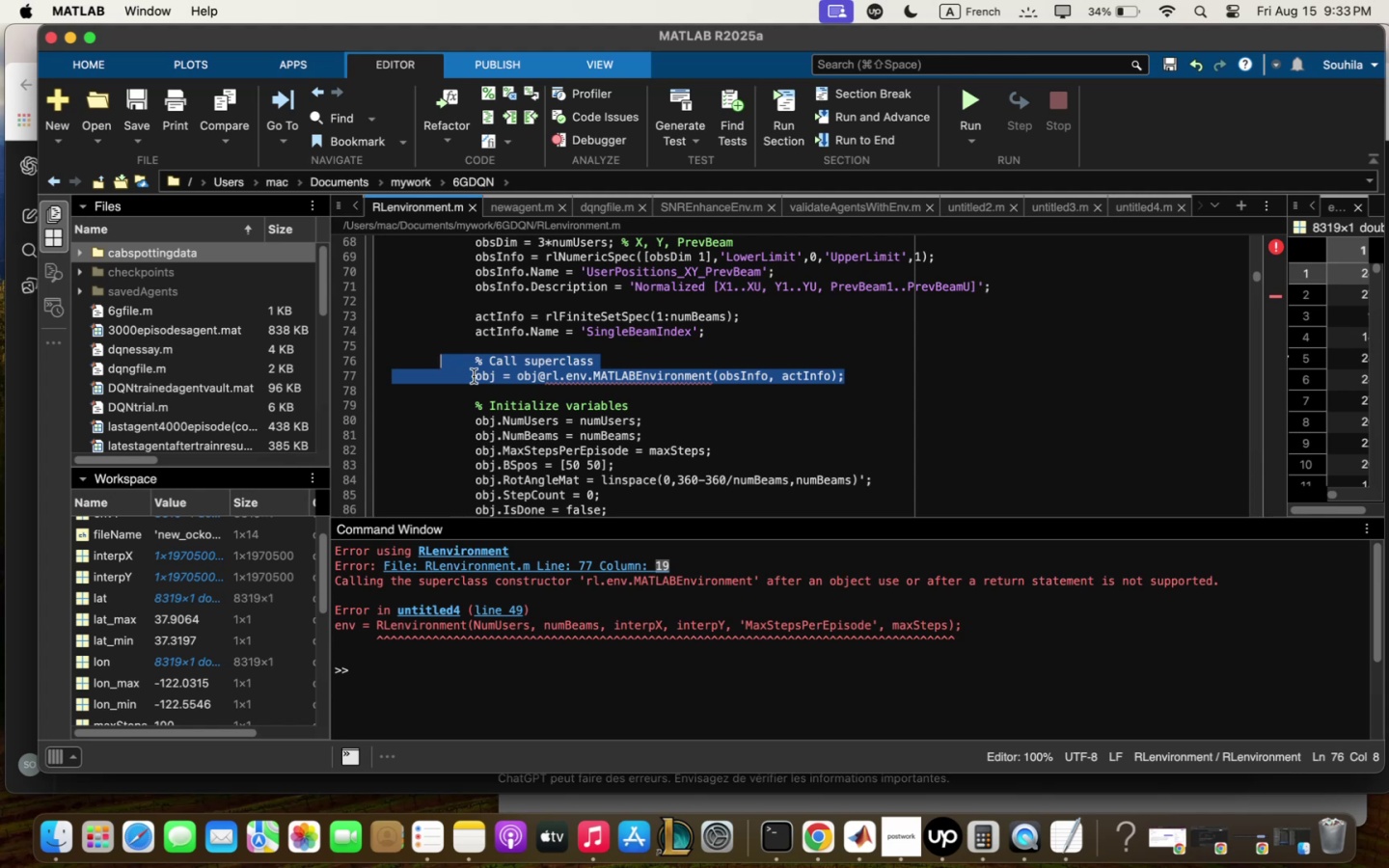 
key(Meta+X)
 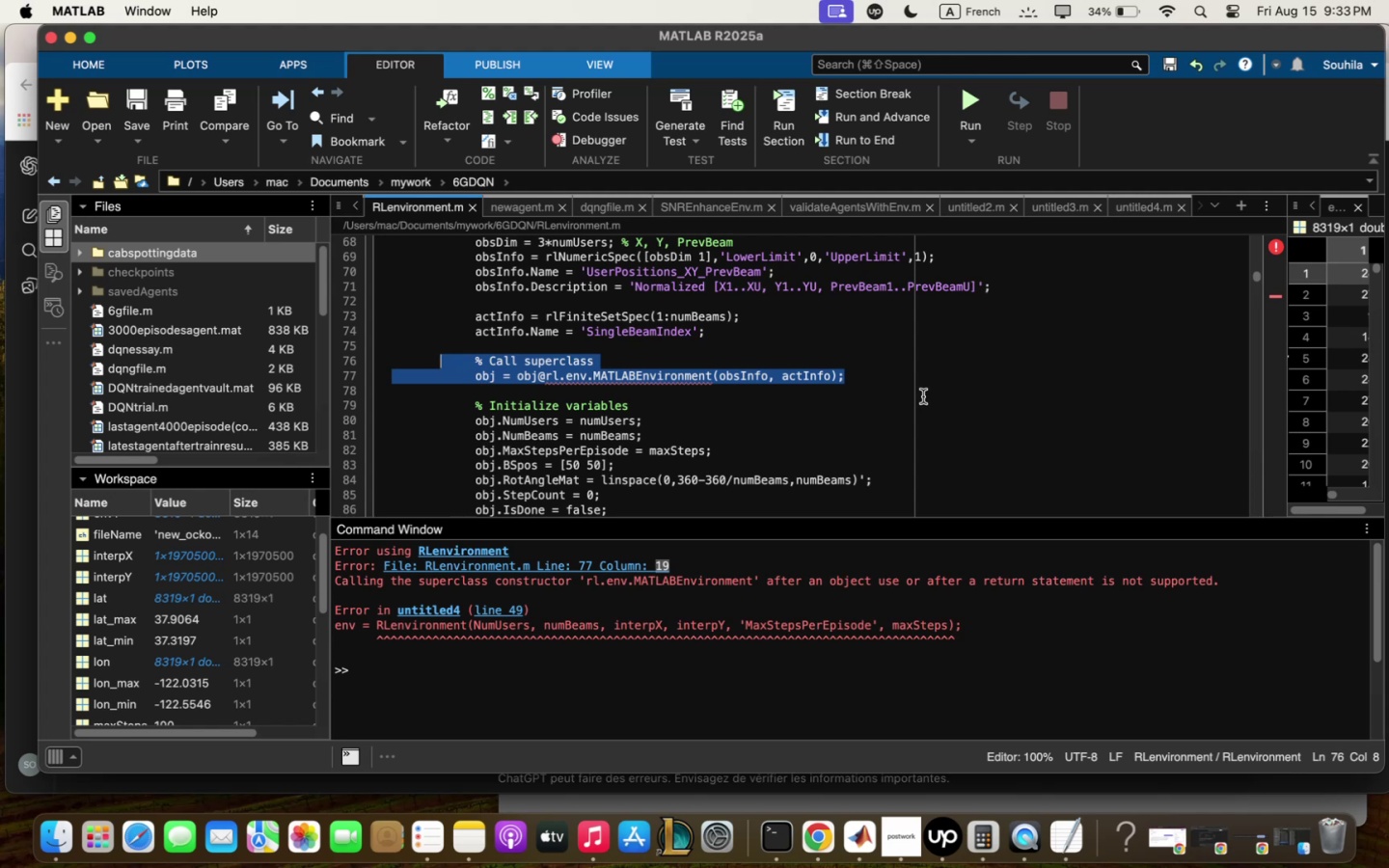 
scroll: coordinate [925, 380], scroll_direction: up, amount: 13.0
 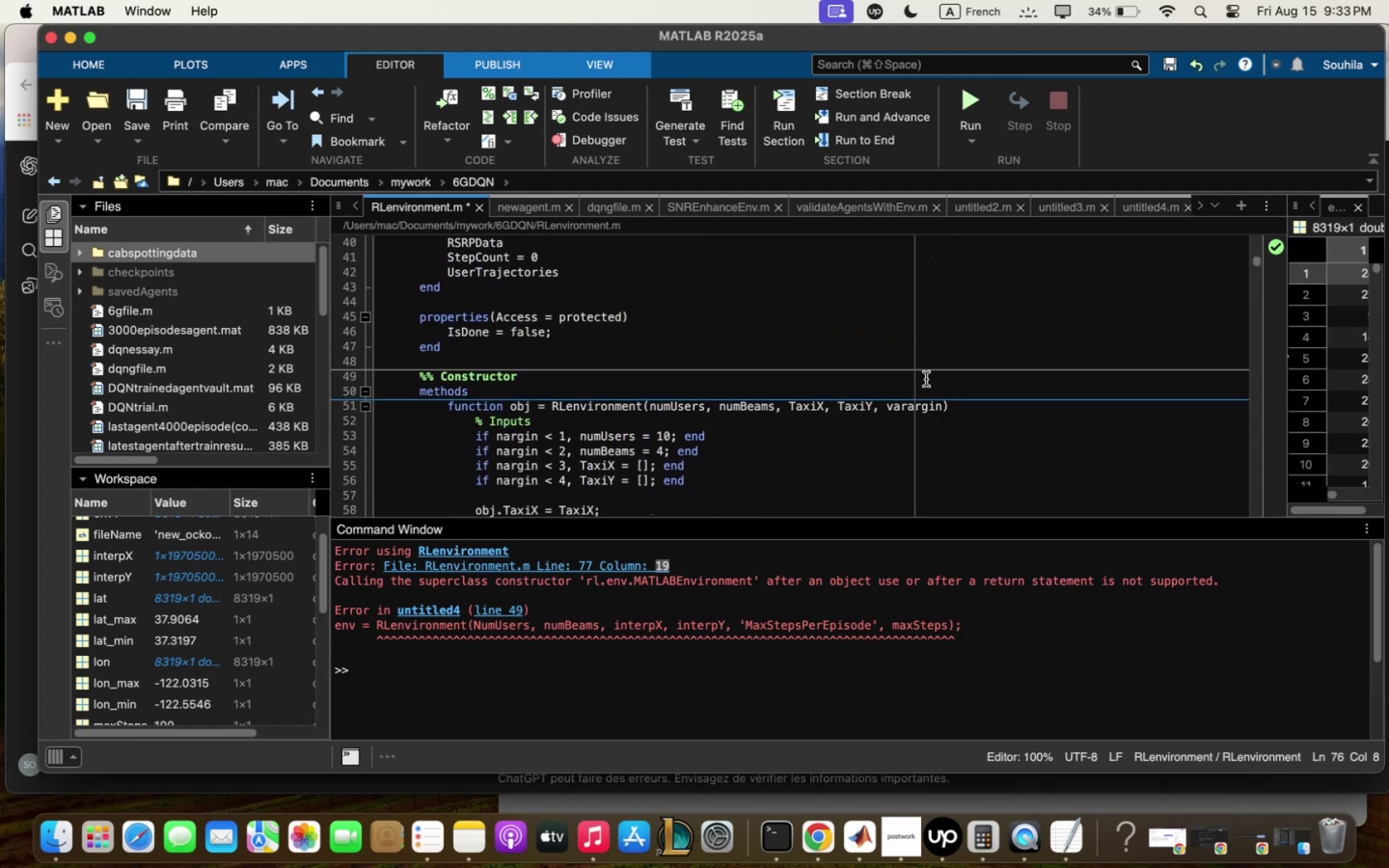 
scroll: coordinate [926, 379], scroll_direction: down, amount: 5.0
 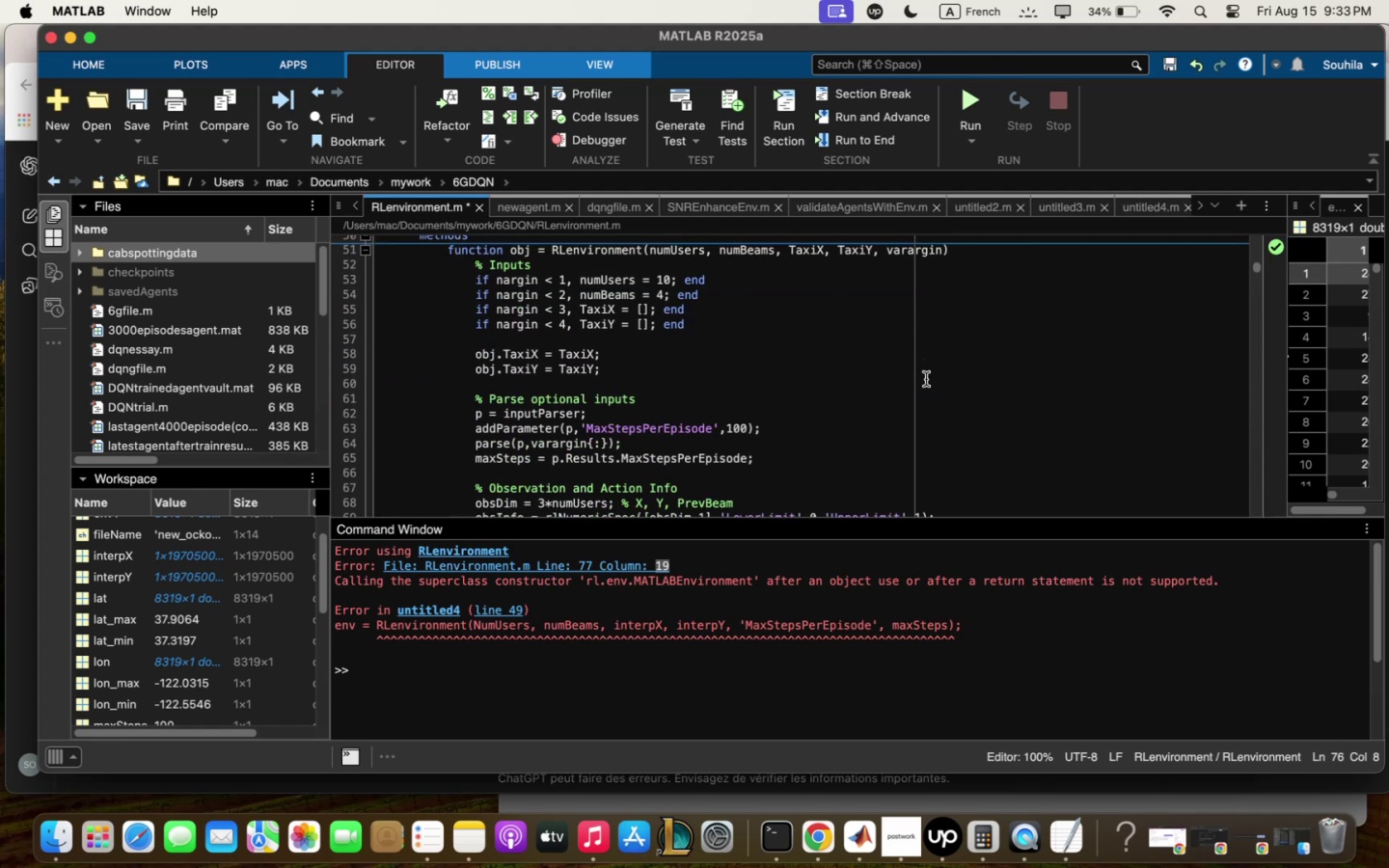 
scroll: coordinate [926, 379], scroll_direction: up, amount: 2.0
 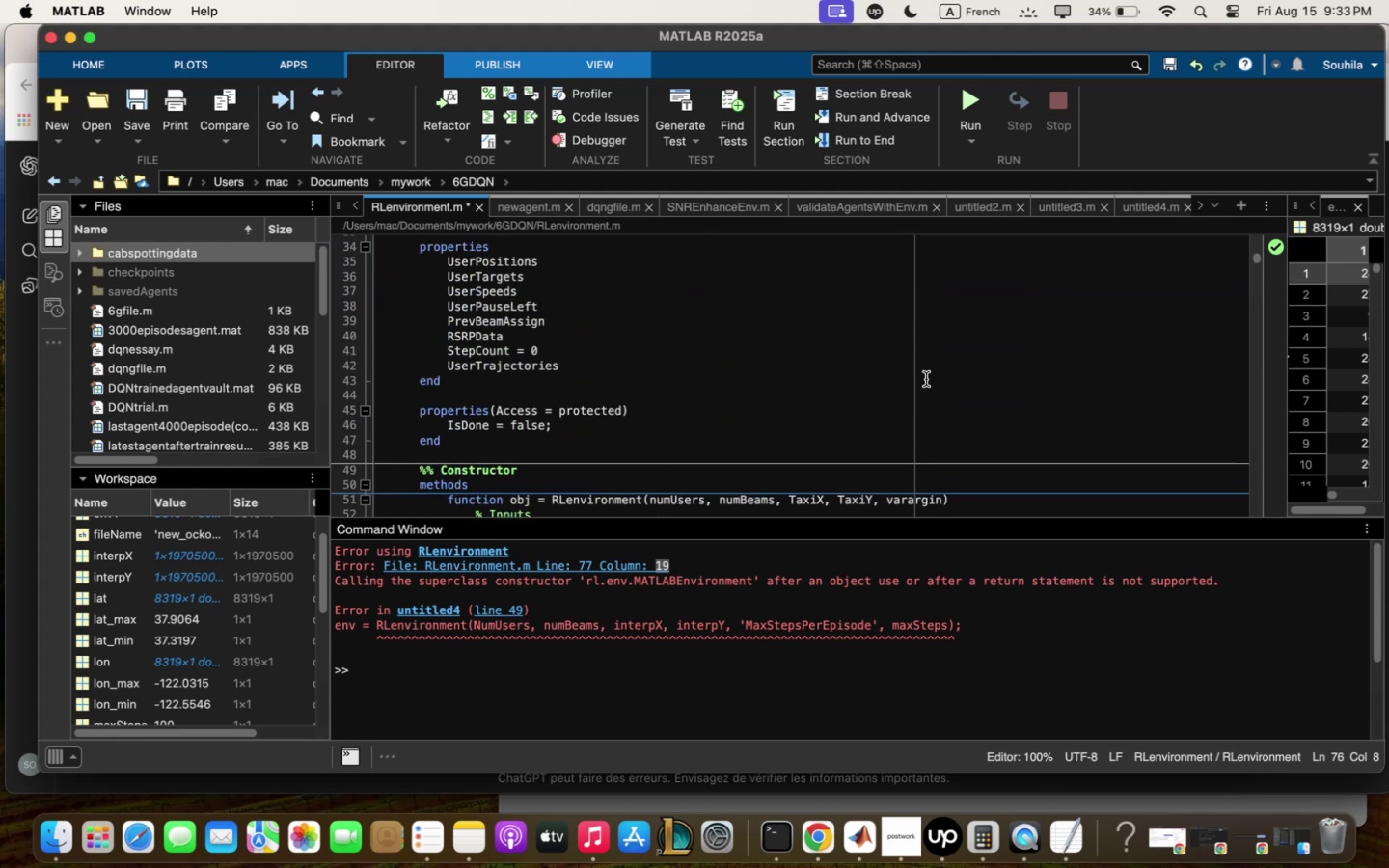 
scroll: coordinate [926, 377], scroll_direction: down, amount: 4.0
 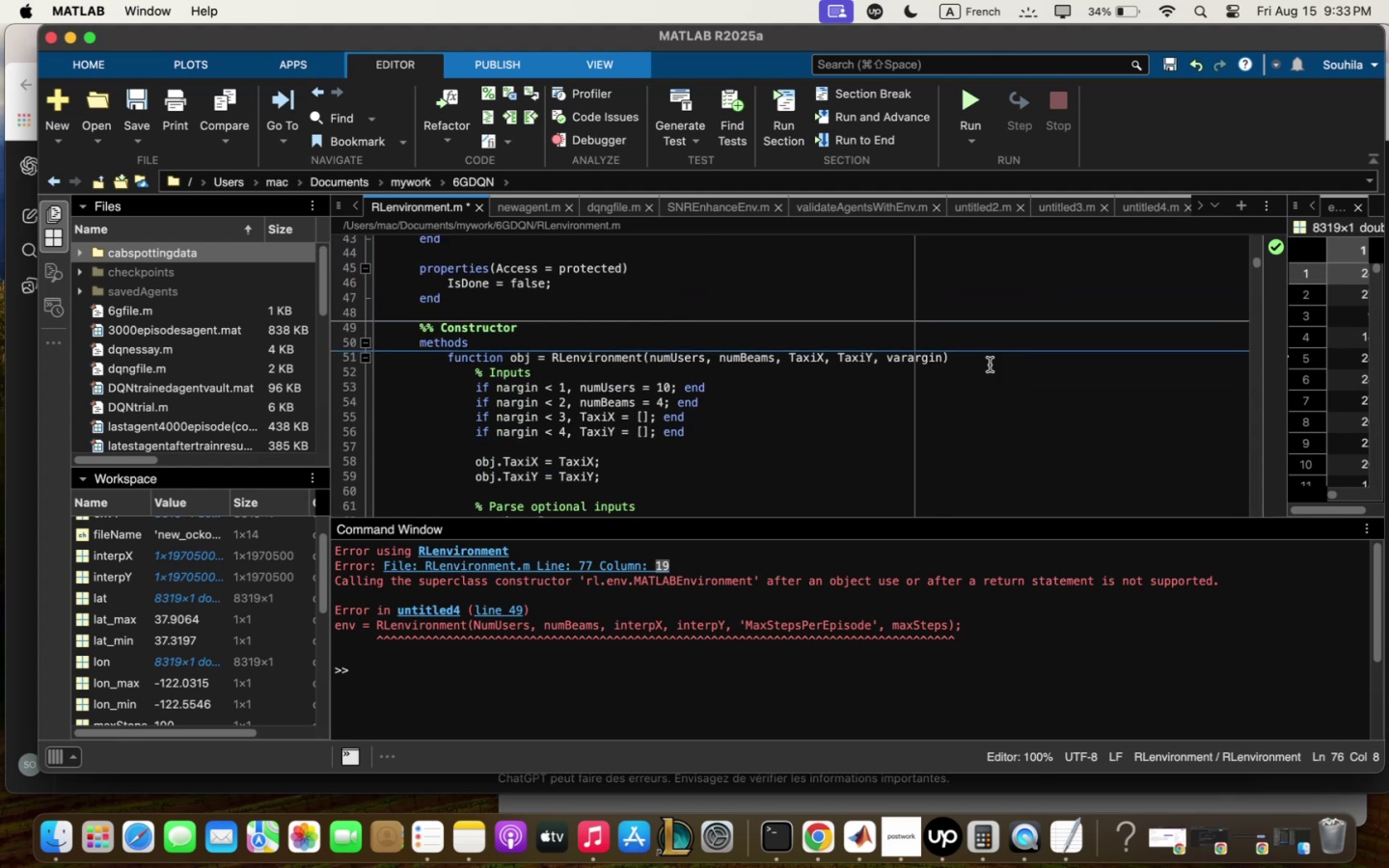 
left_click([993, 363])
 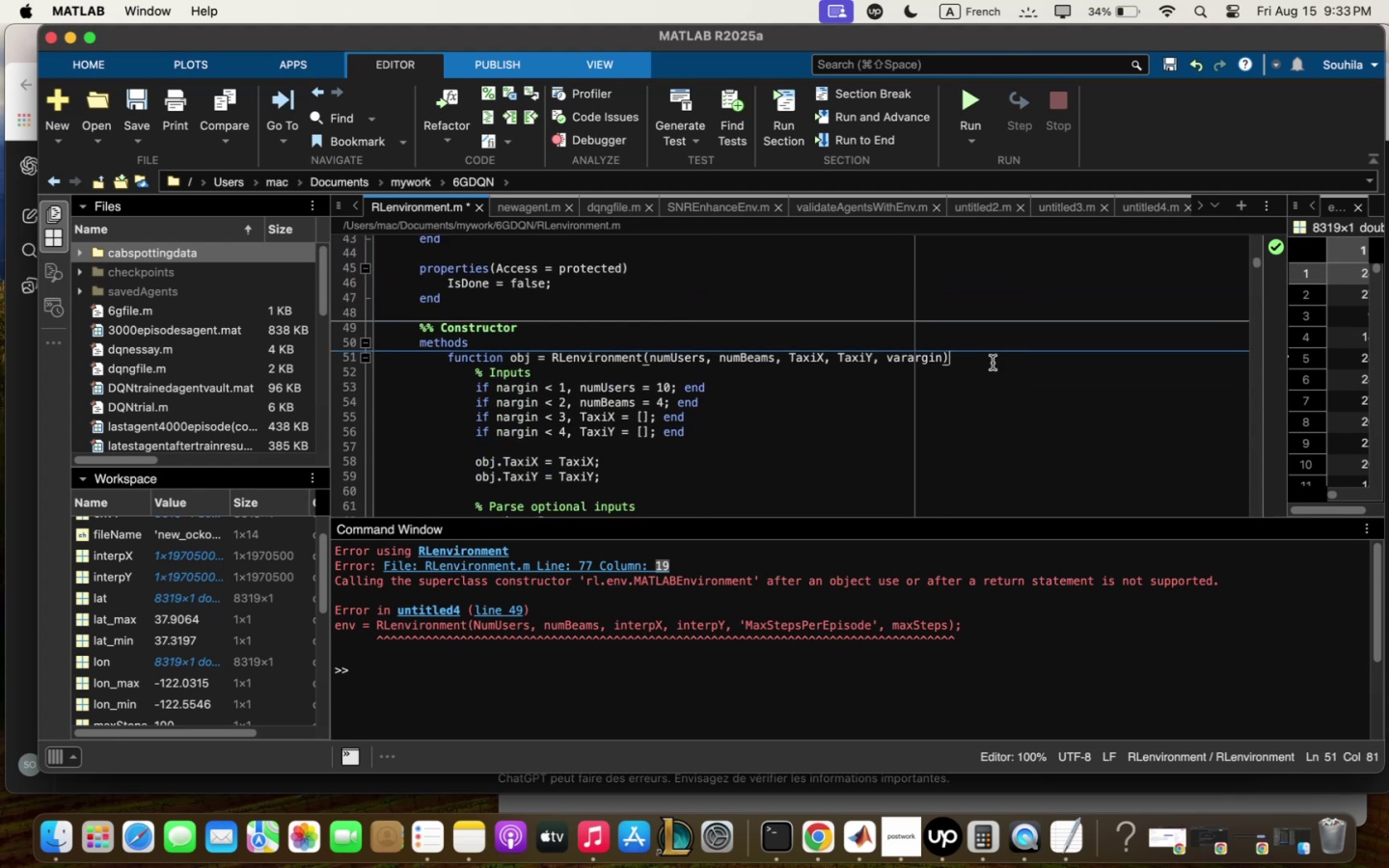 
key(Enter)
 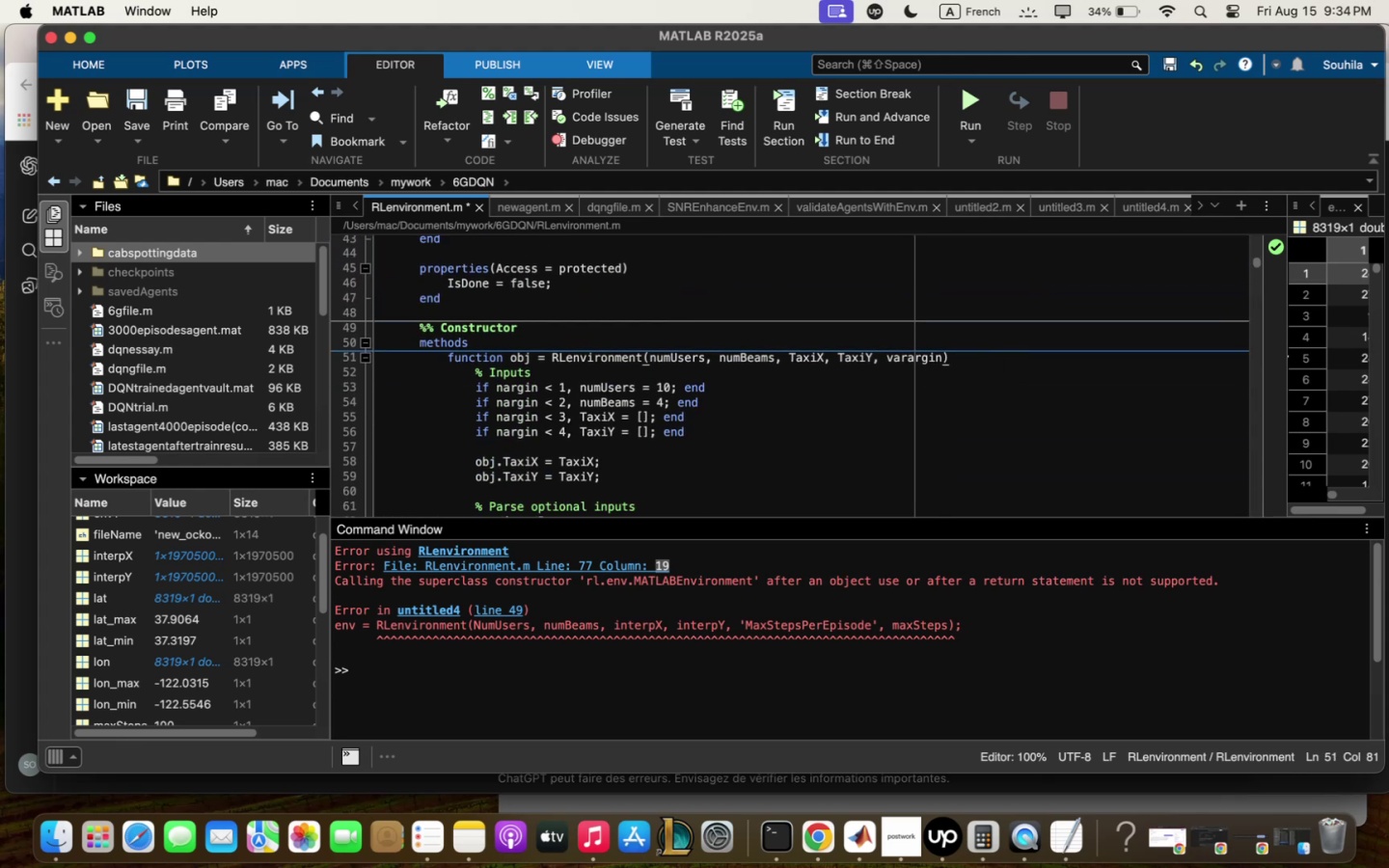 
key(Meta+V)
 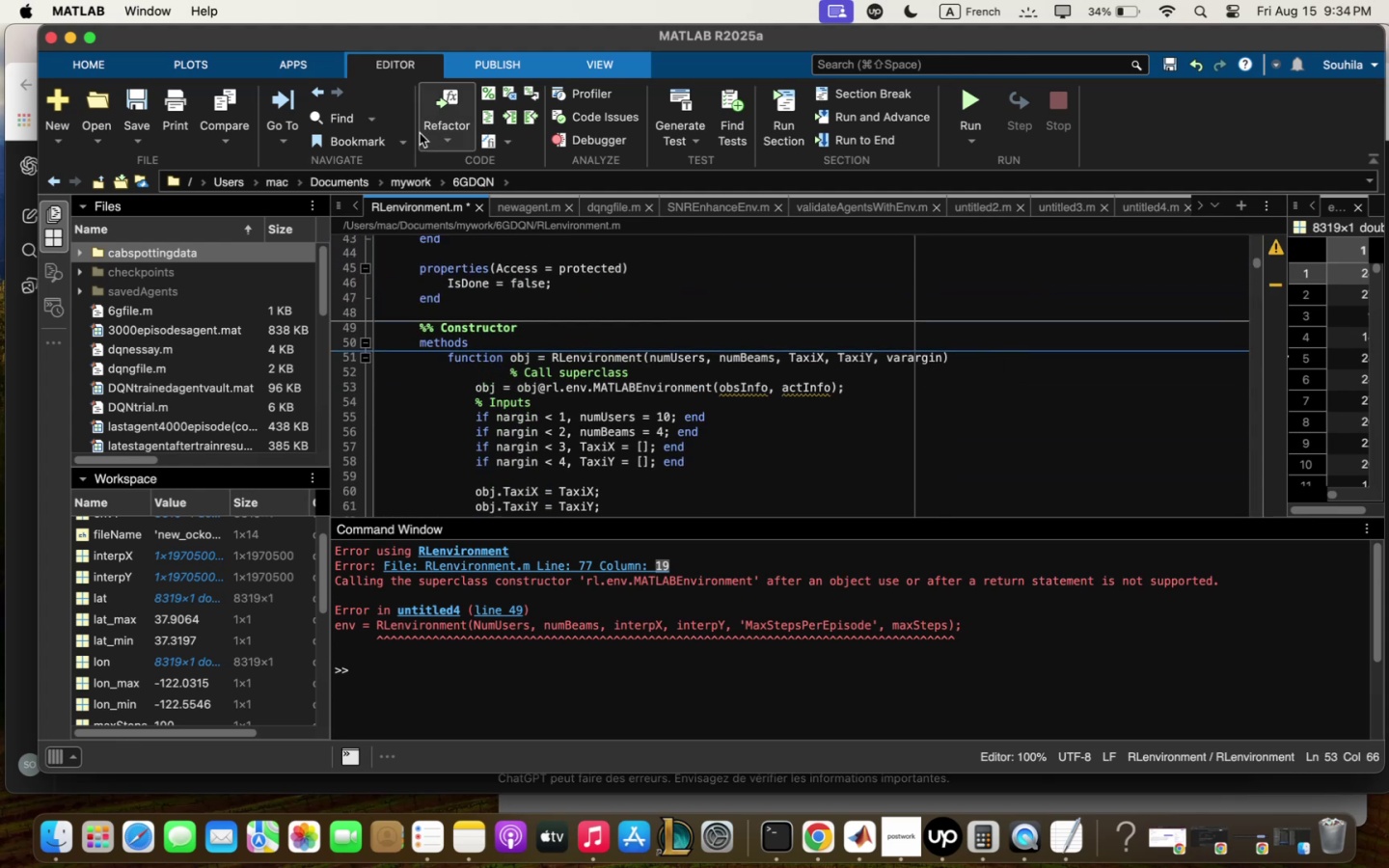 
mouse_move([159, 97])
 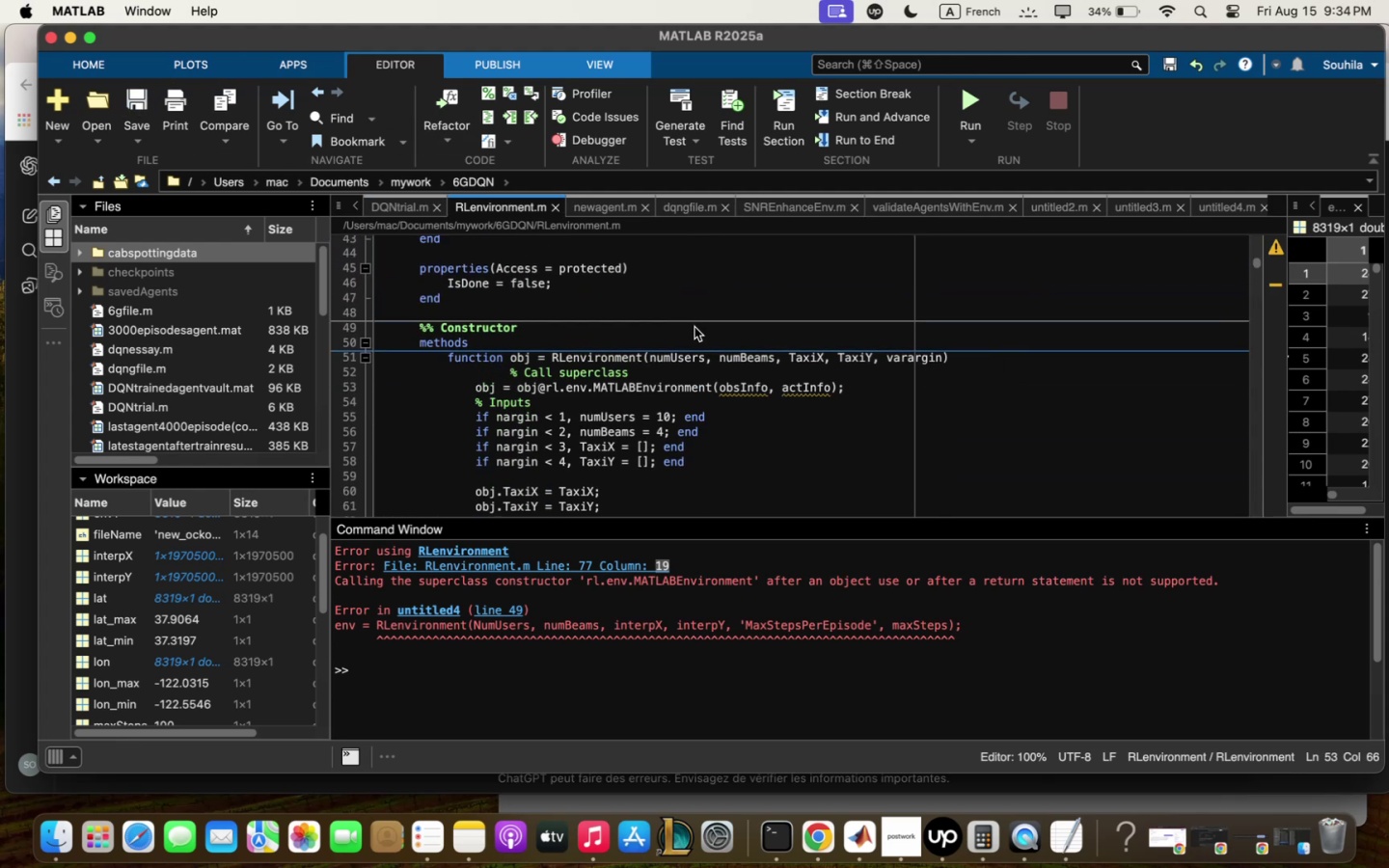 
scroll: coordinate [694, 387], scroll_direction: up, amount: 26.0
 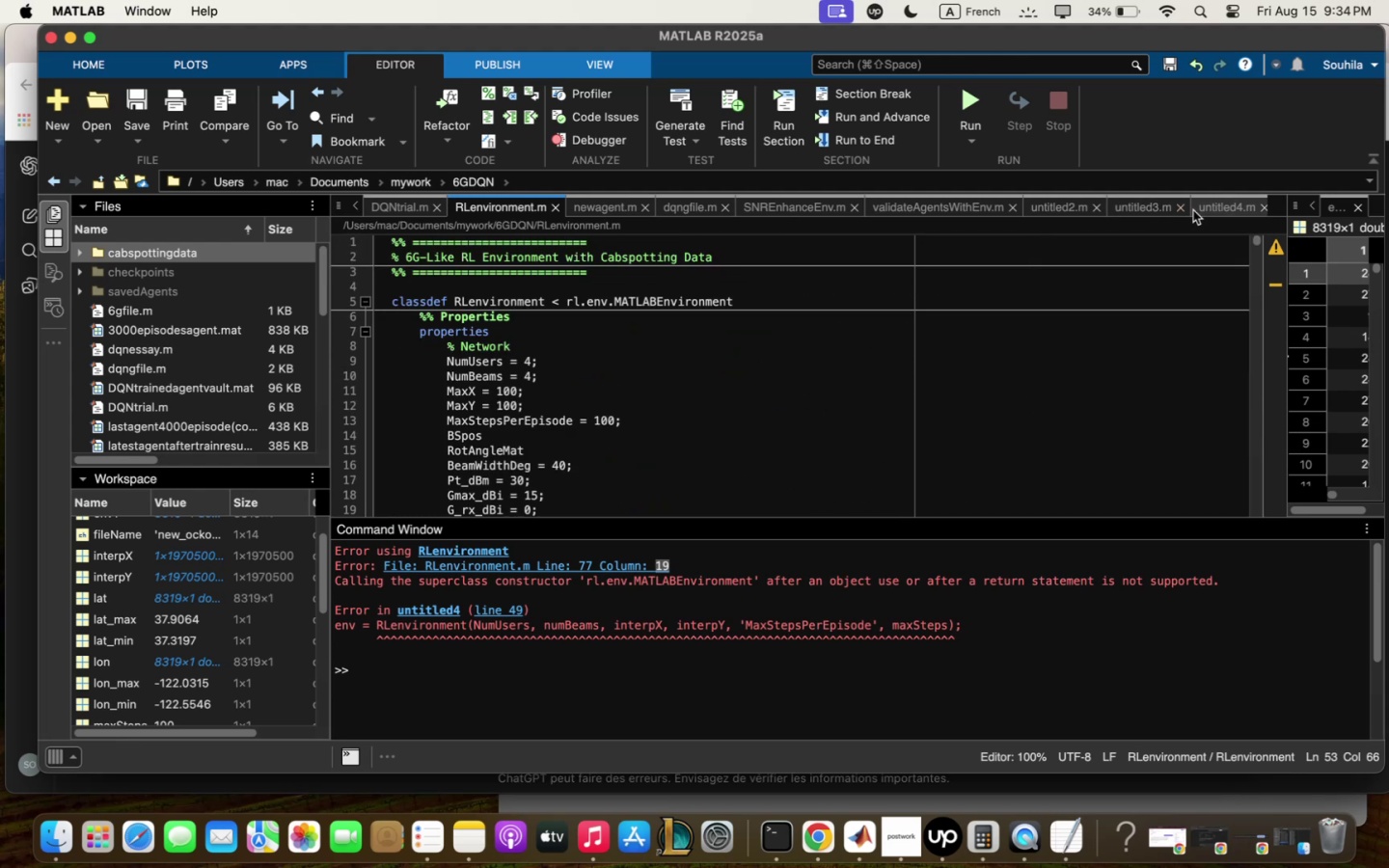 
left_click([1203, 212])
 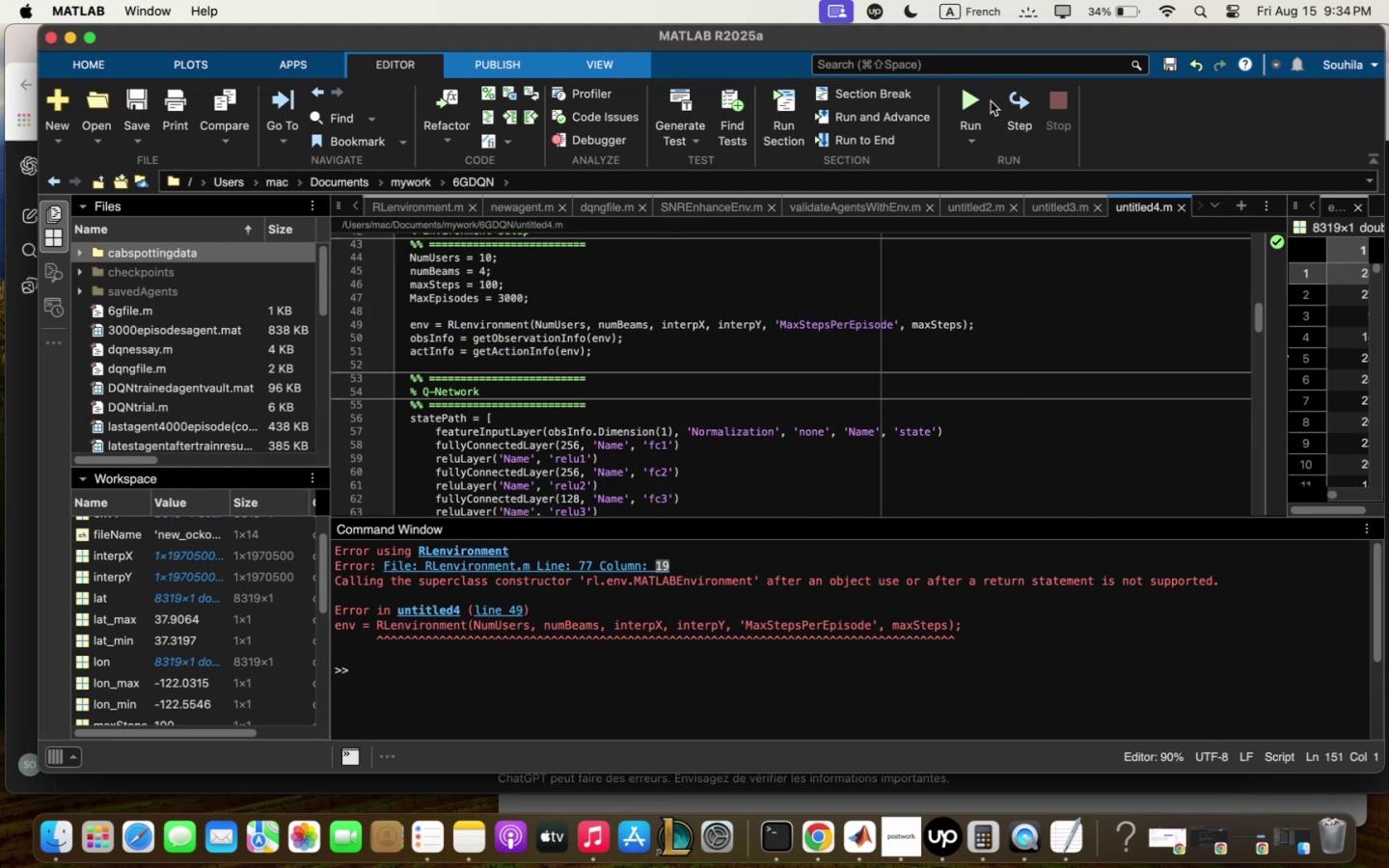 
left_click([986, 100])
 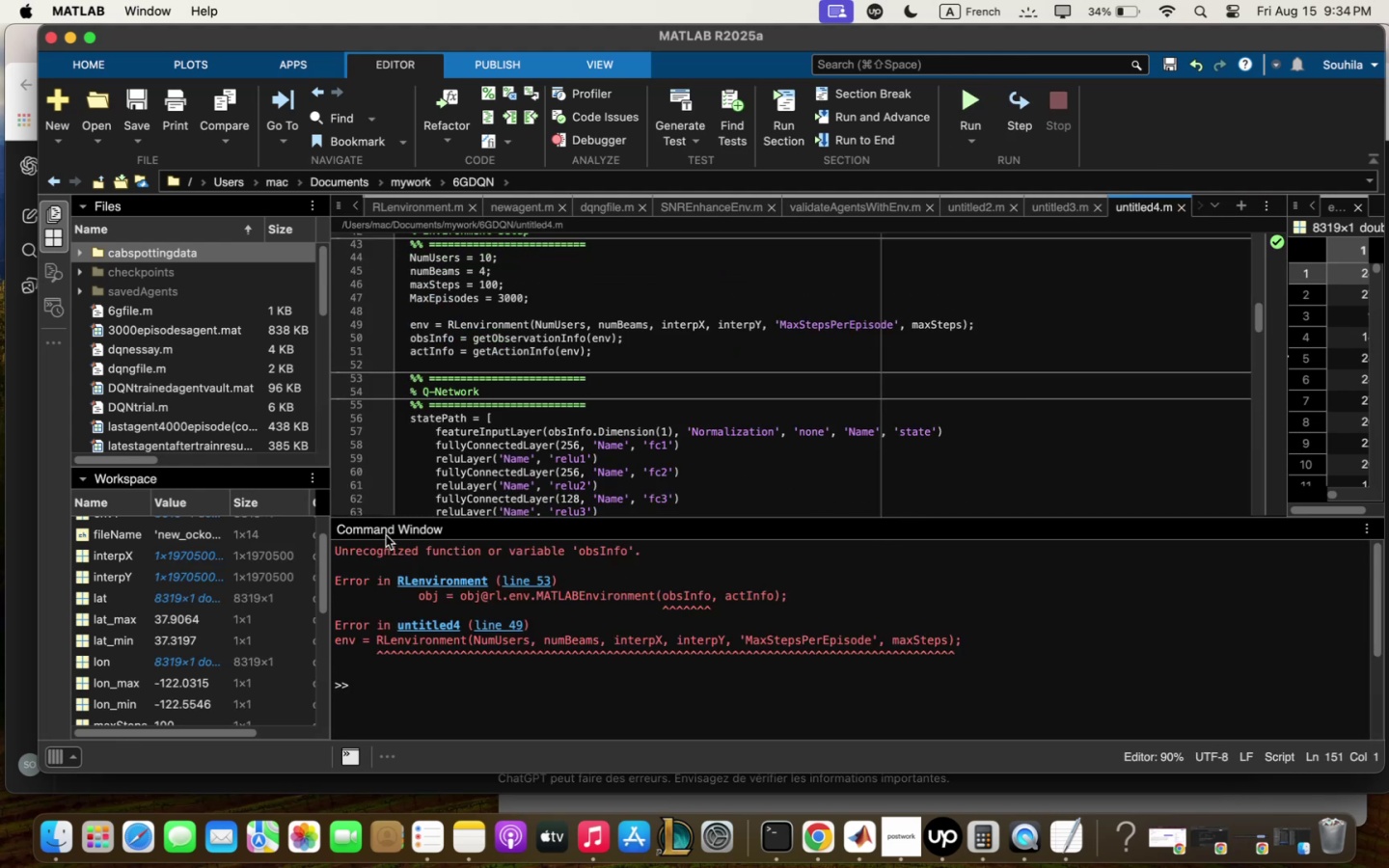 
wait(6.14)
 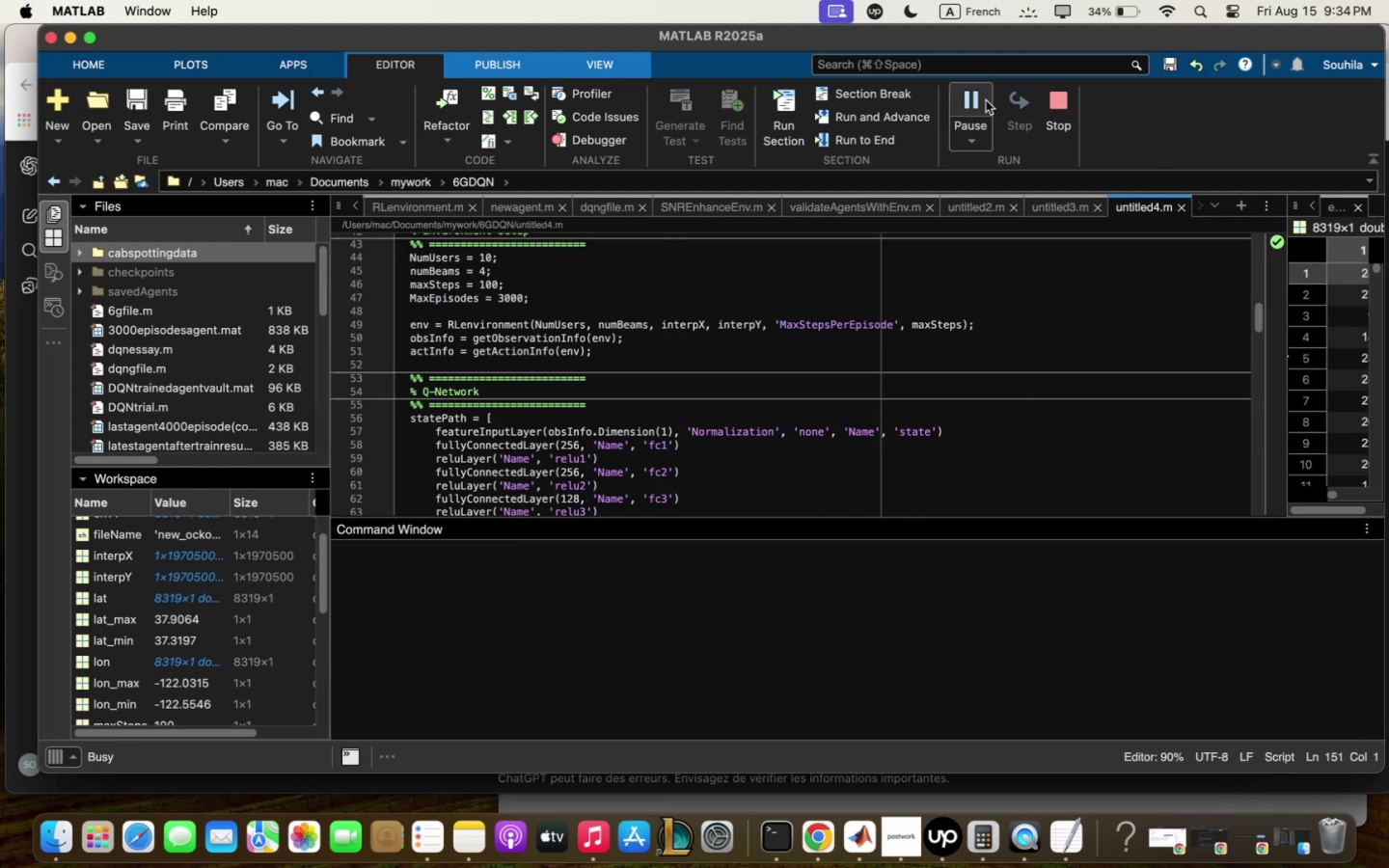 
double_click([542, 578])
 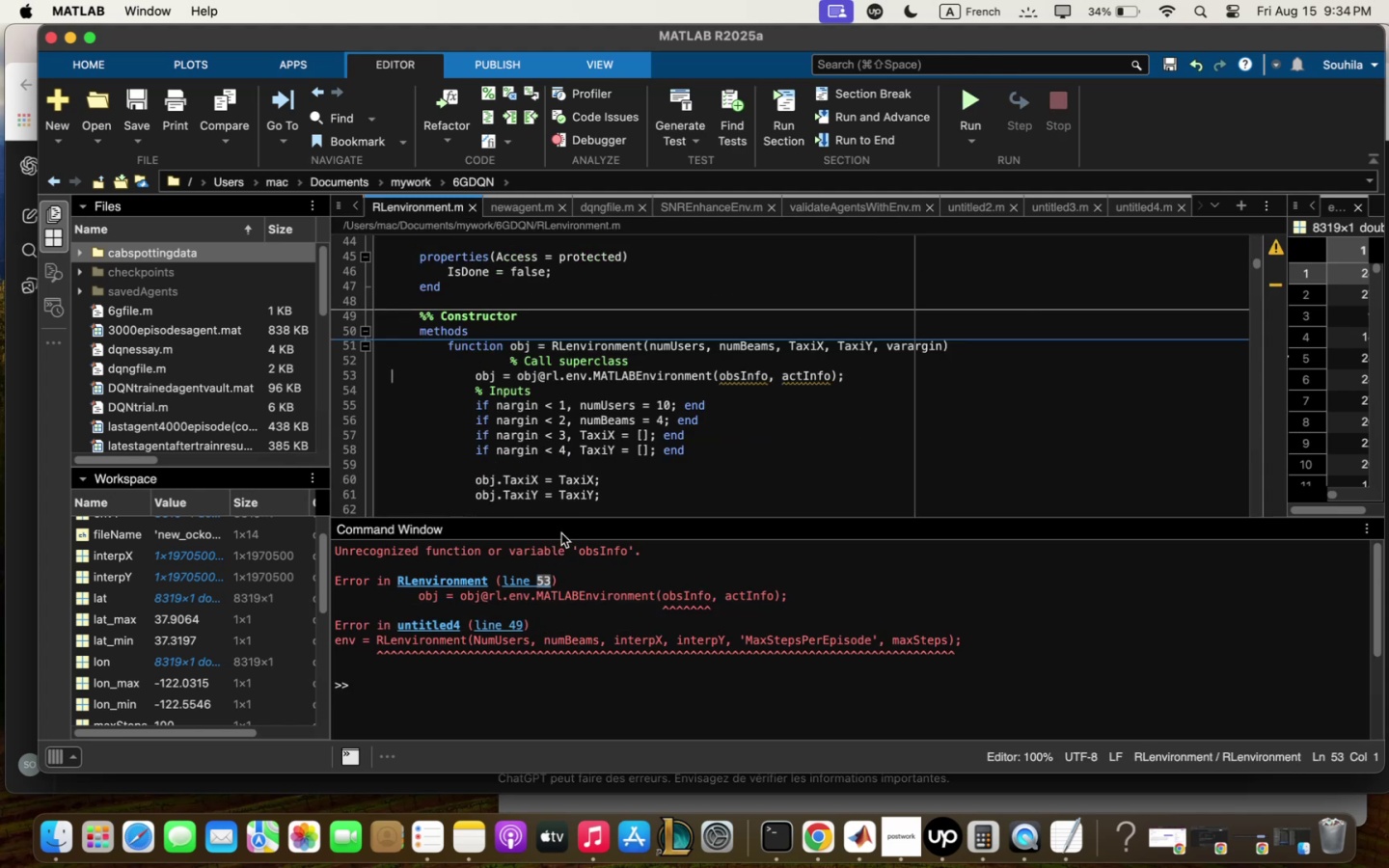 
wait(11.73)
 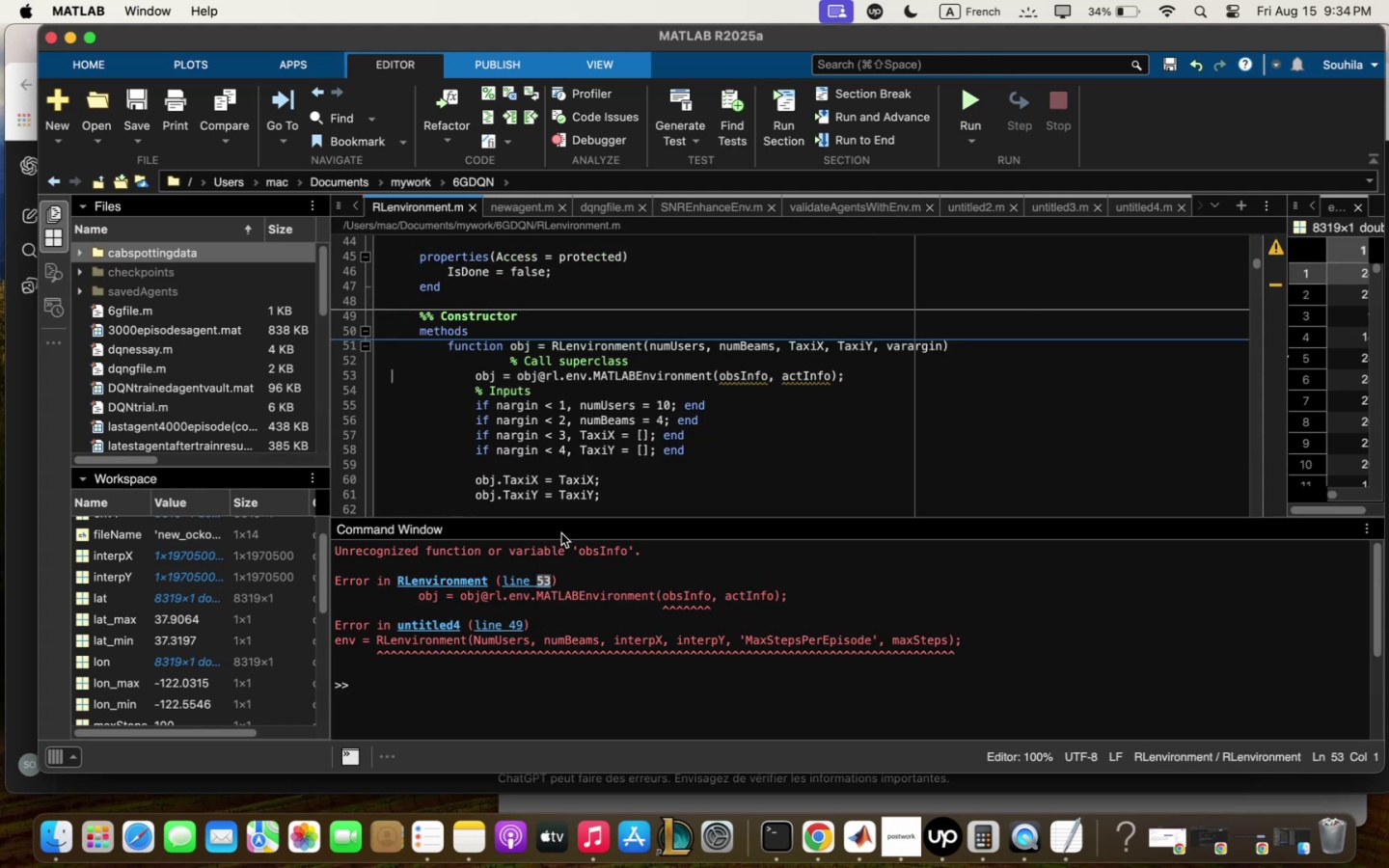 
left_click_drag(start_coordinate=[502, 361], to_coordinate=[859, 374])
 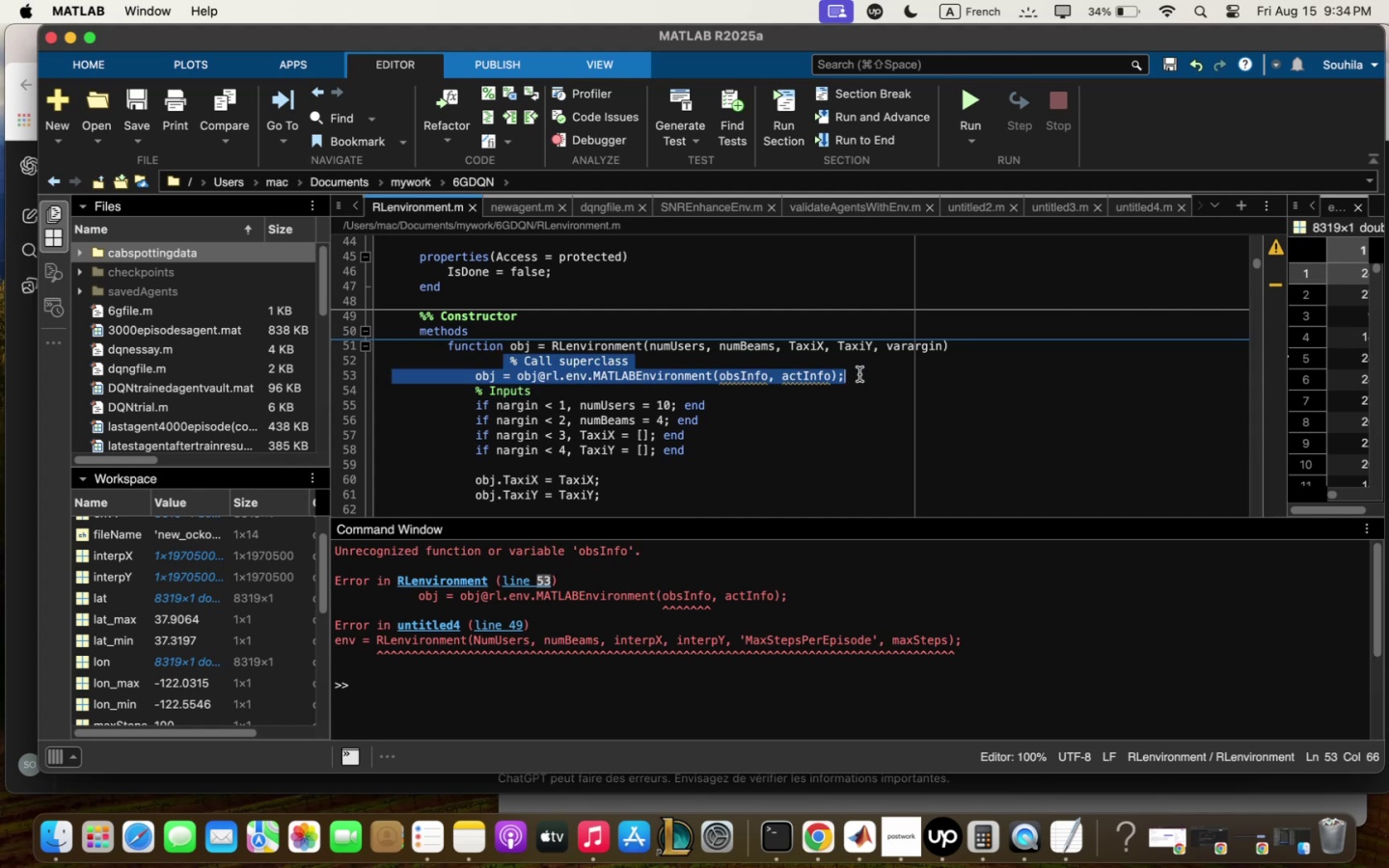 
key(Meta+X)
 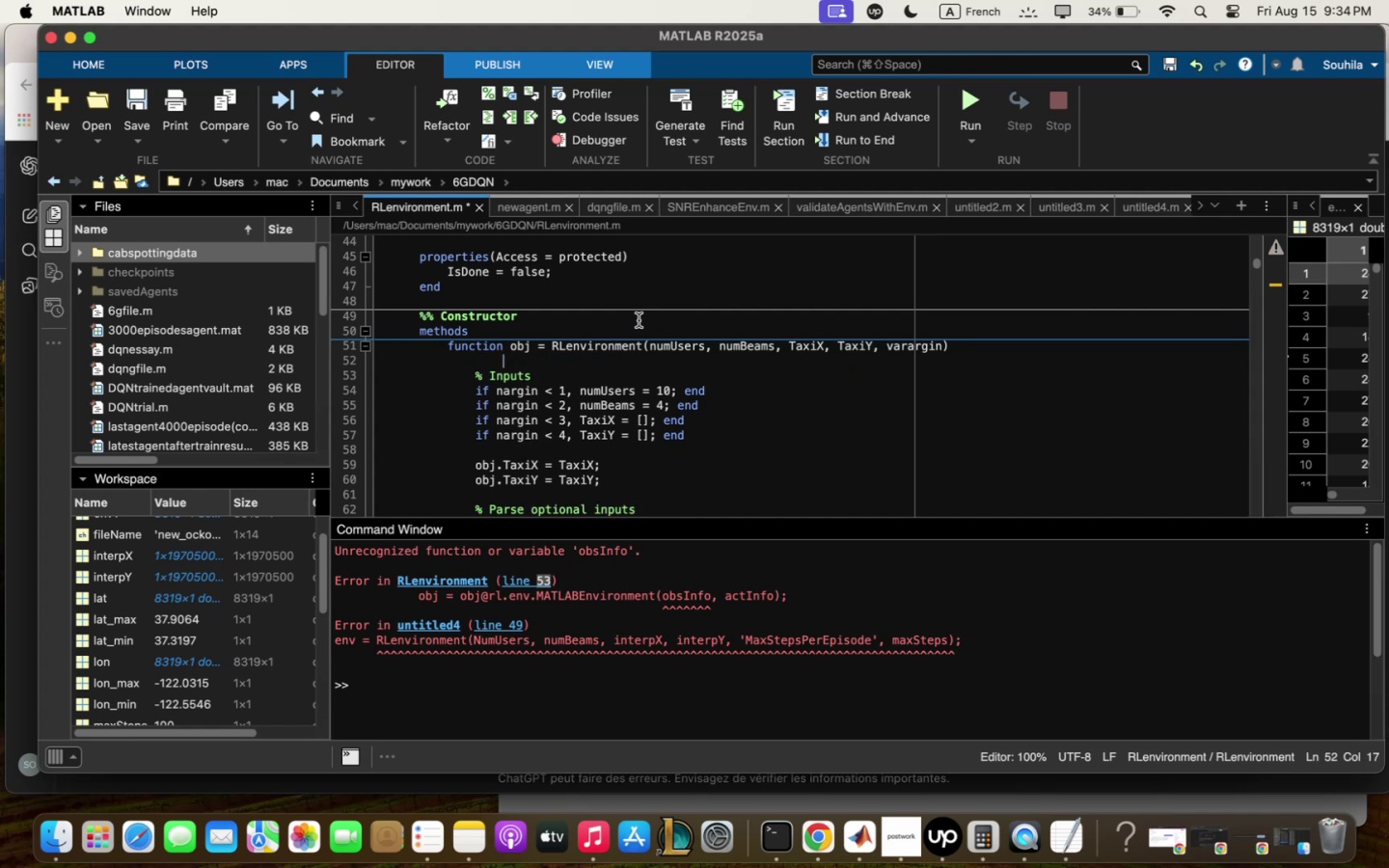 
left_click([640, 312])
 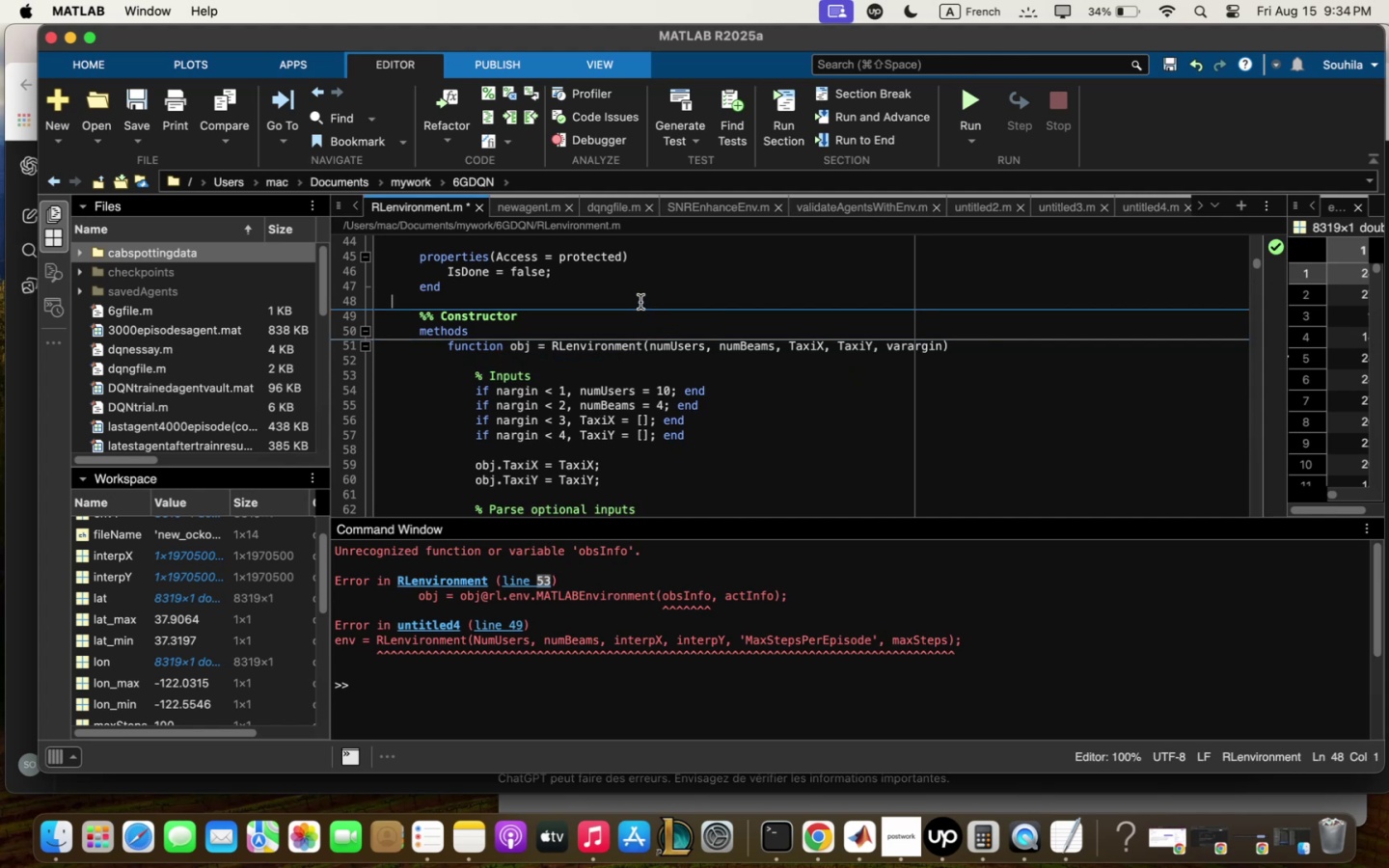 
key(Meta+V)
 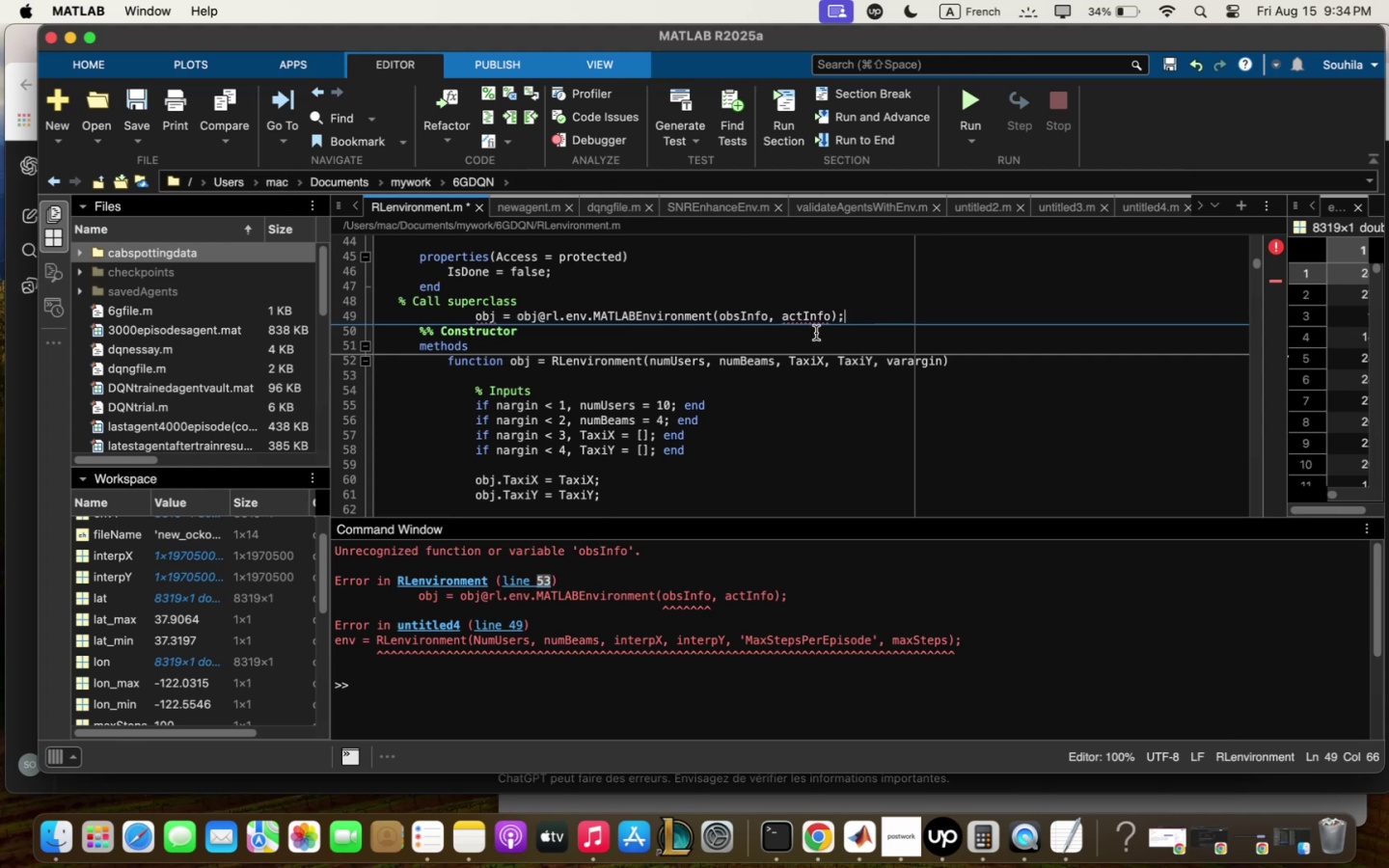 
wait(7.42)
 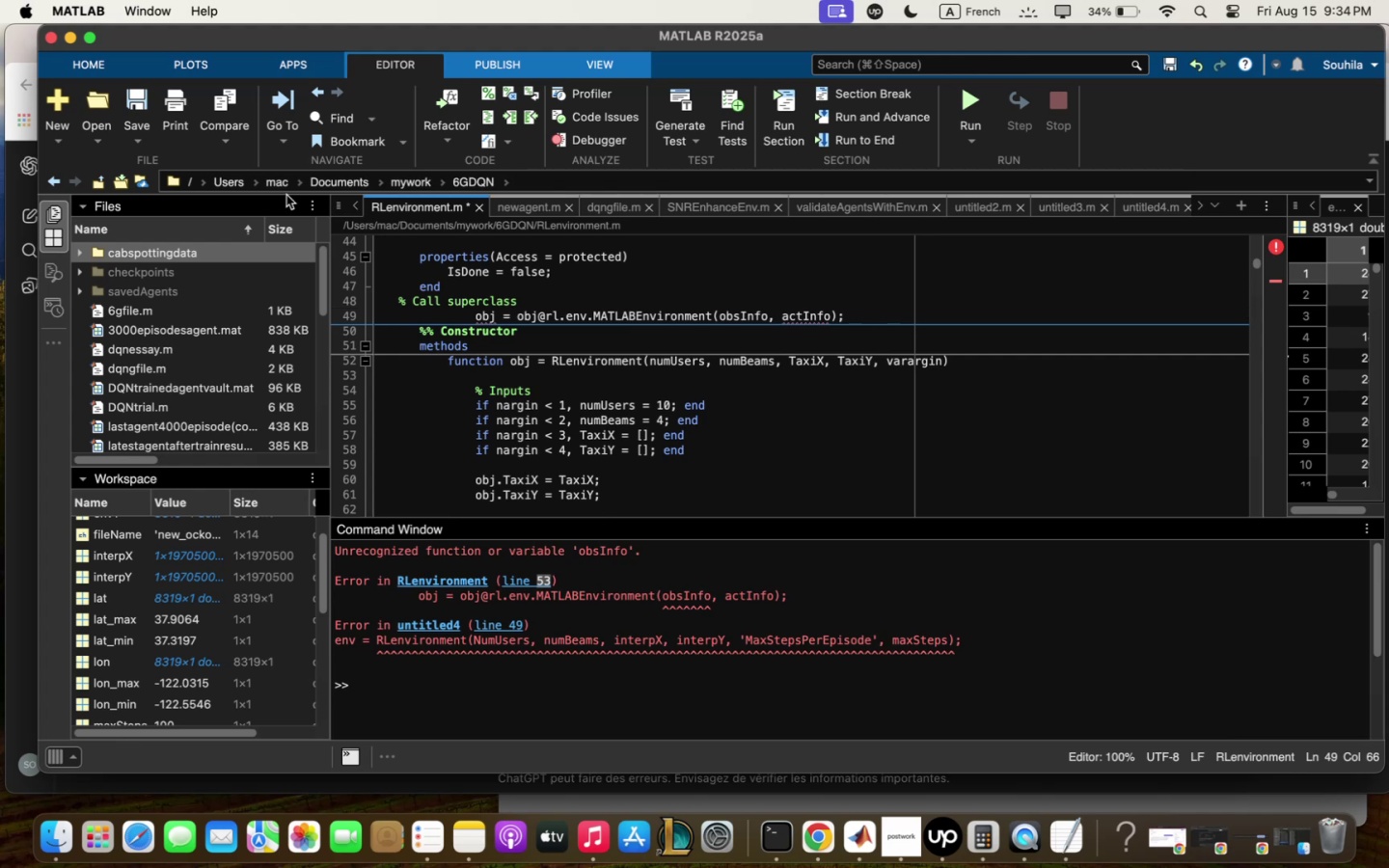 
left_click([128, 95])
 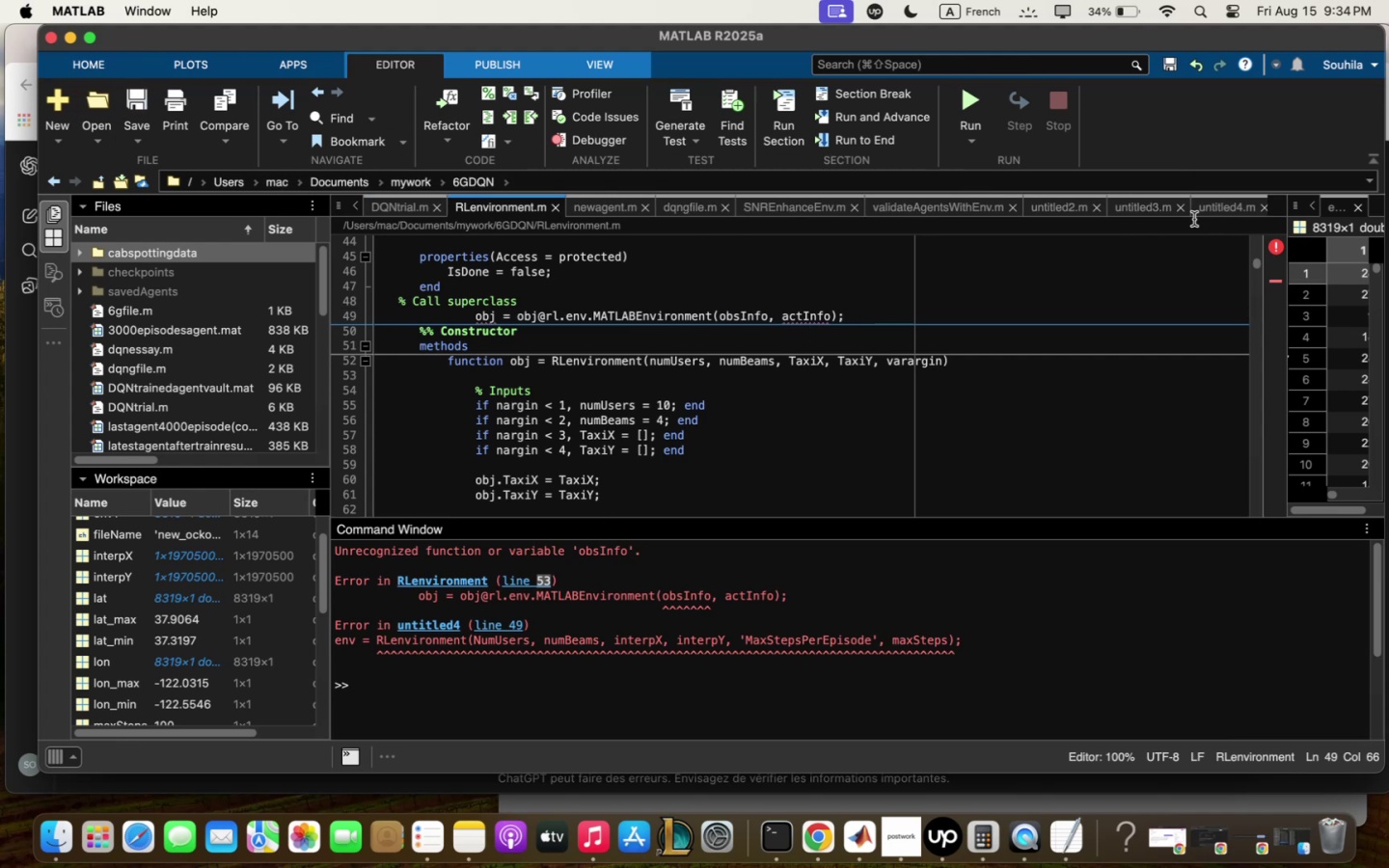 
left_click([1219, 209])
 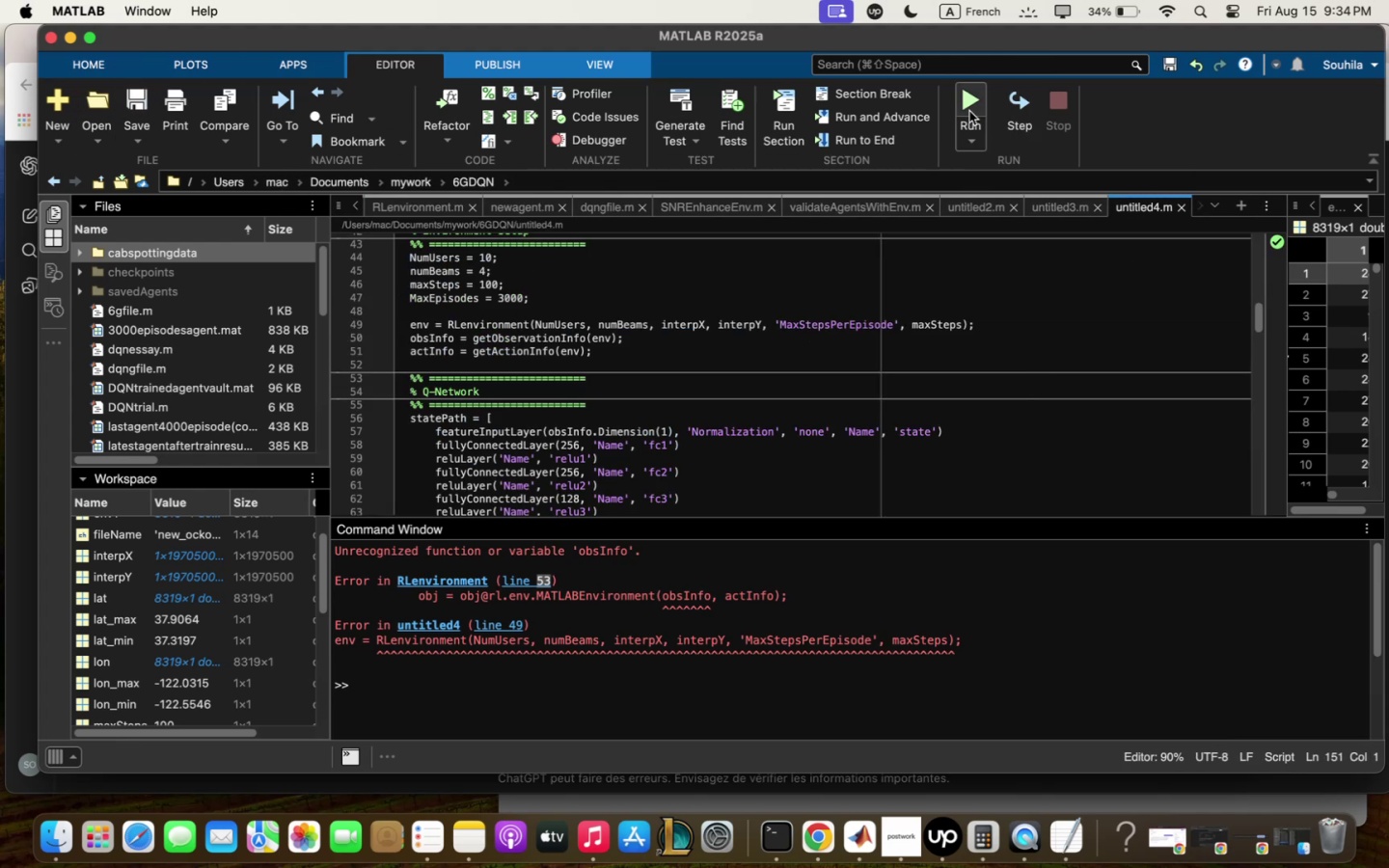 
left_click([967, 95])
 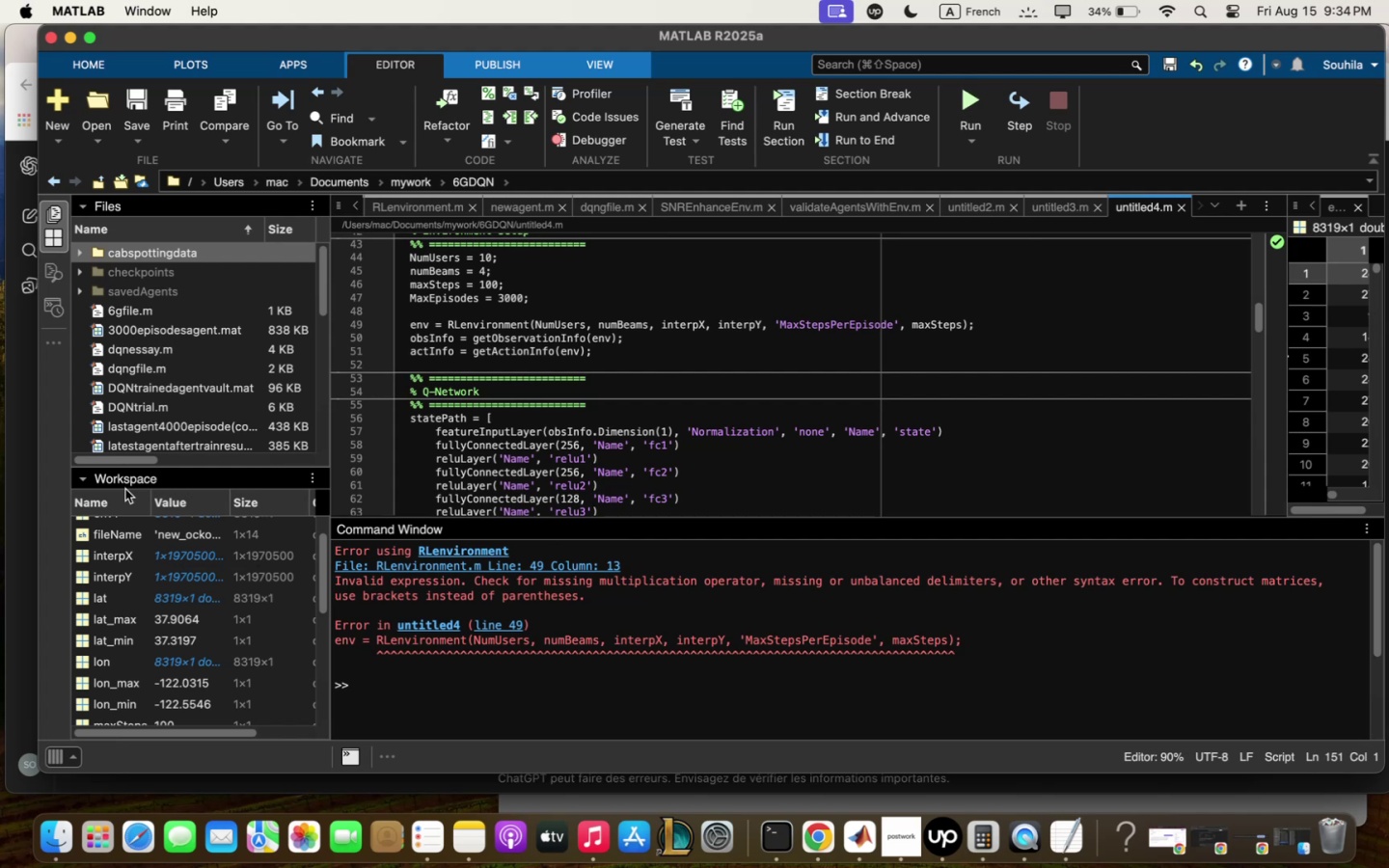 
left_click([30, 454])
 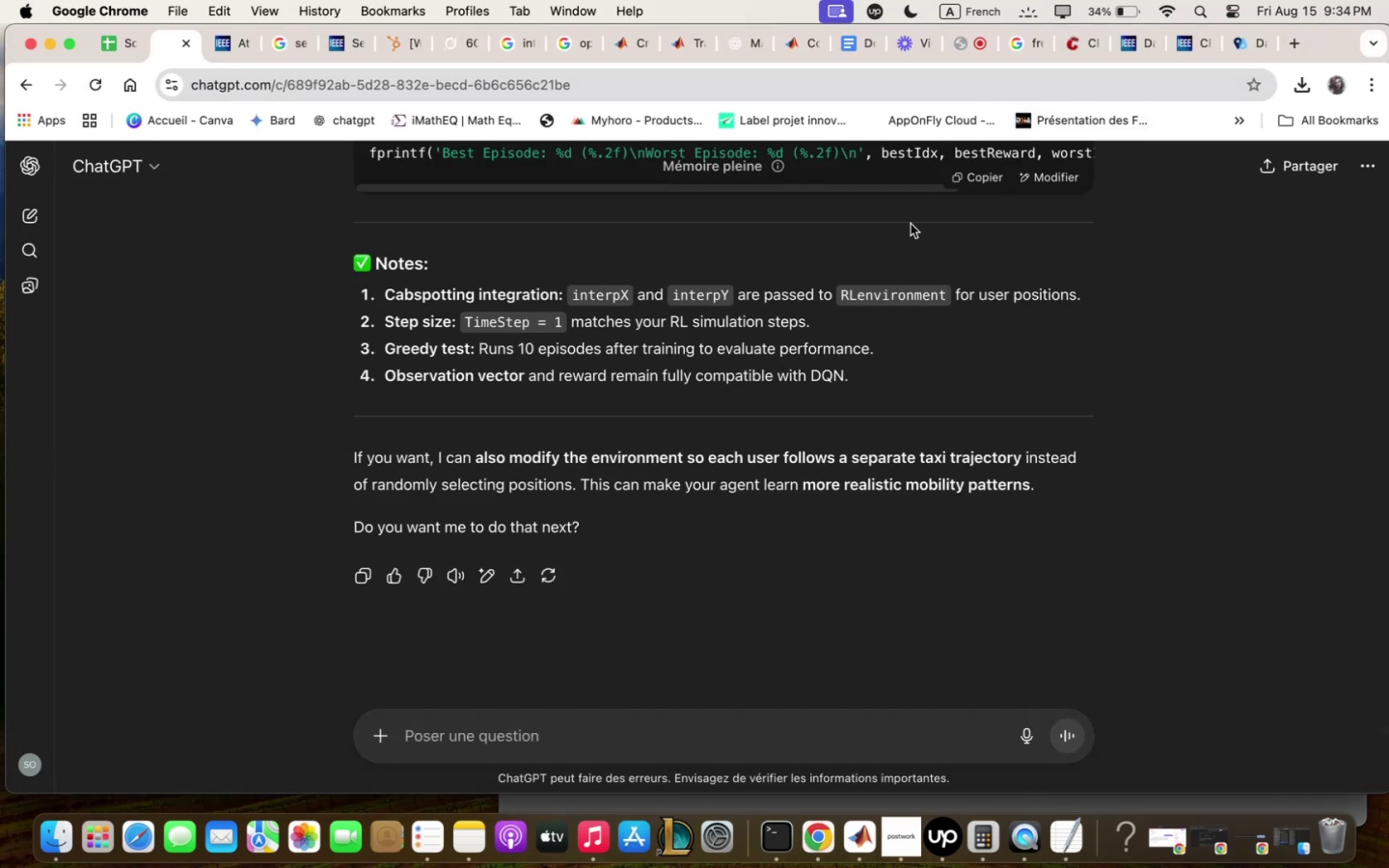 
scroll: coordinate [899, 309], scroll_direction: up, amount: 12.0
 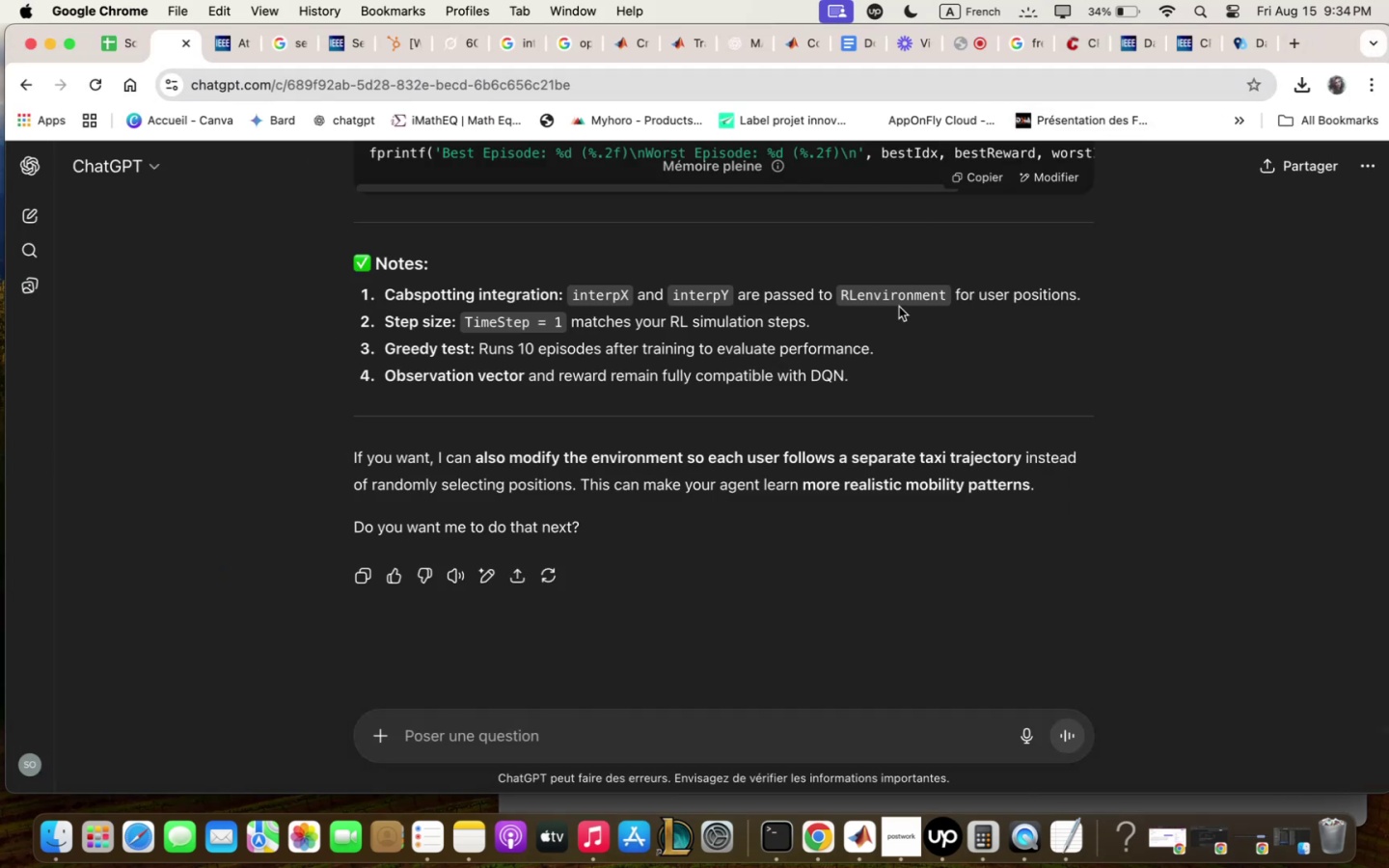 
scroll: coordinate [899, 306], scroll_direction: down, amount: 14.0
 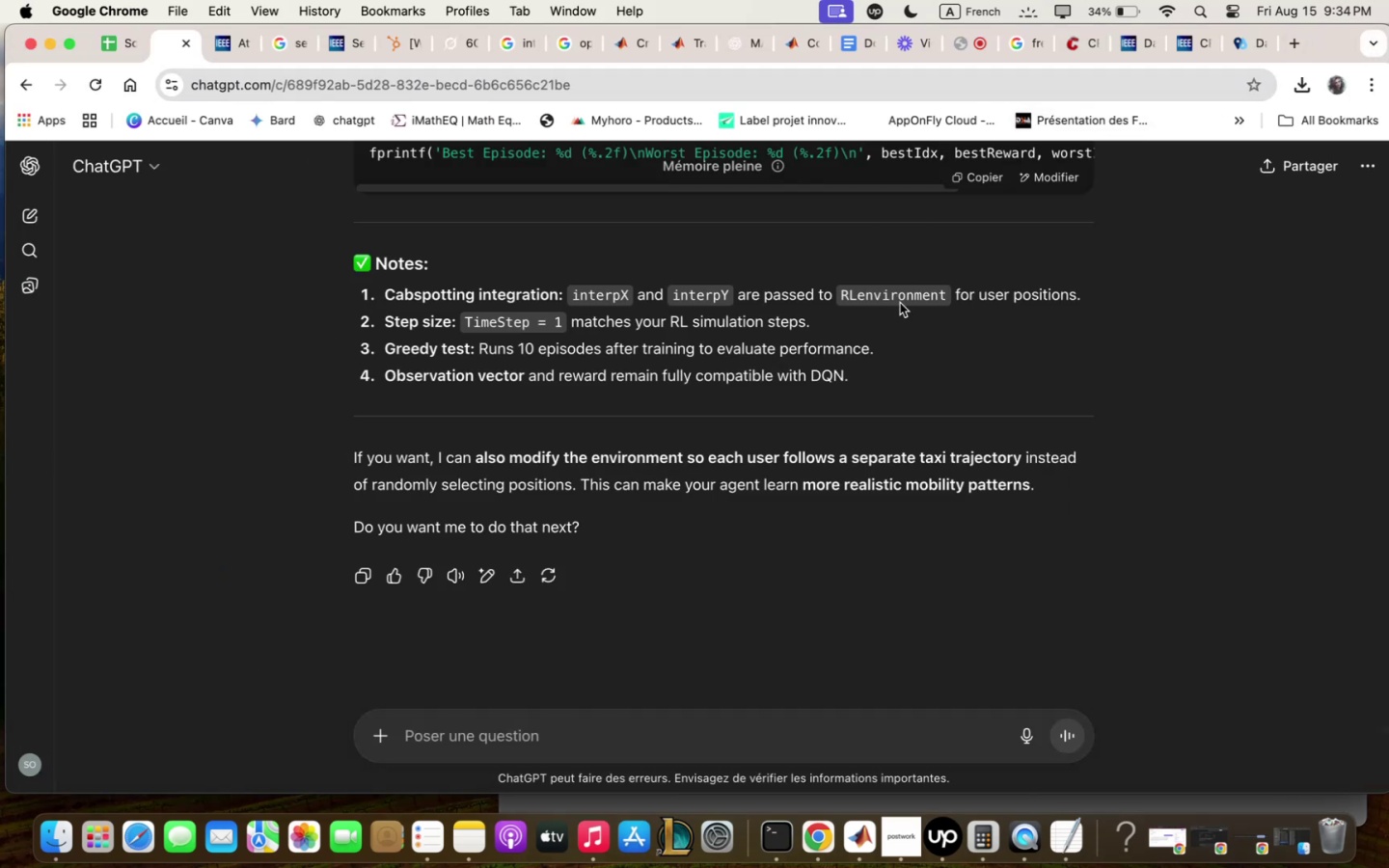 
scroll: coordinate [885, 254], scroll_direction: up, amount: 13.0
 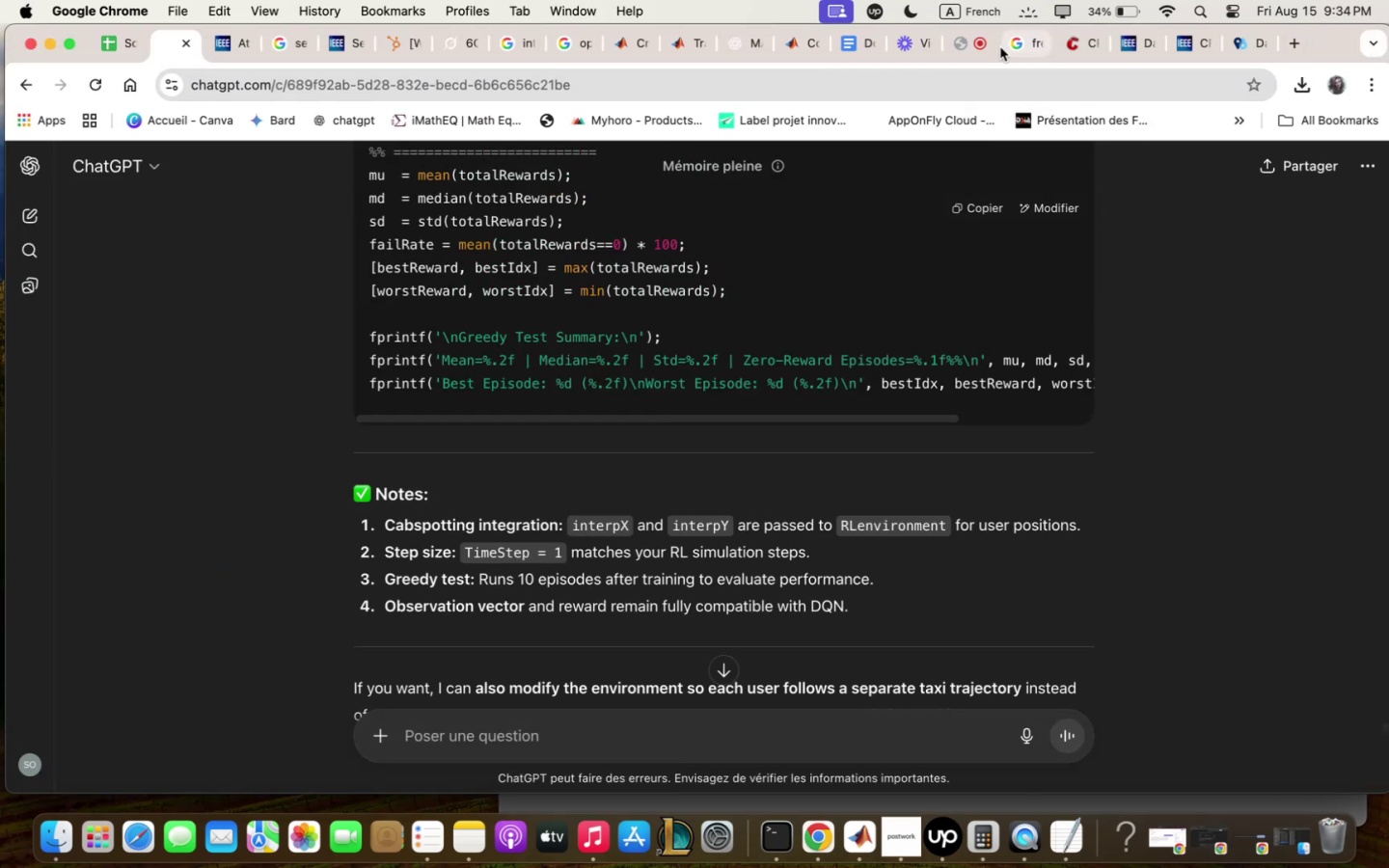 
left_click([979, 51])
 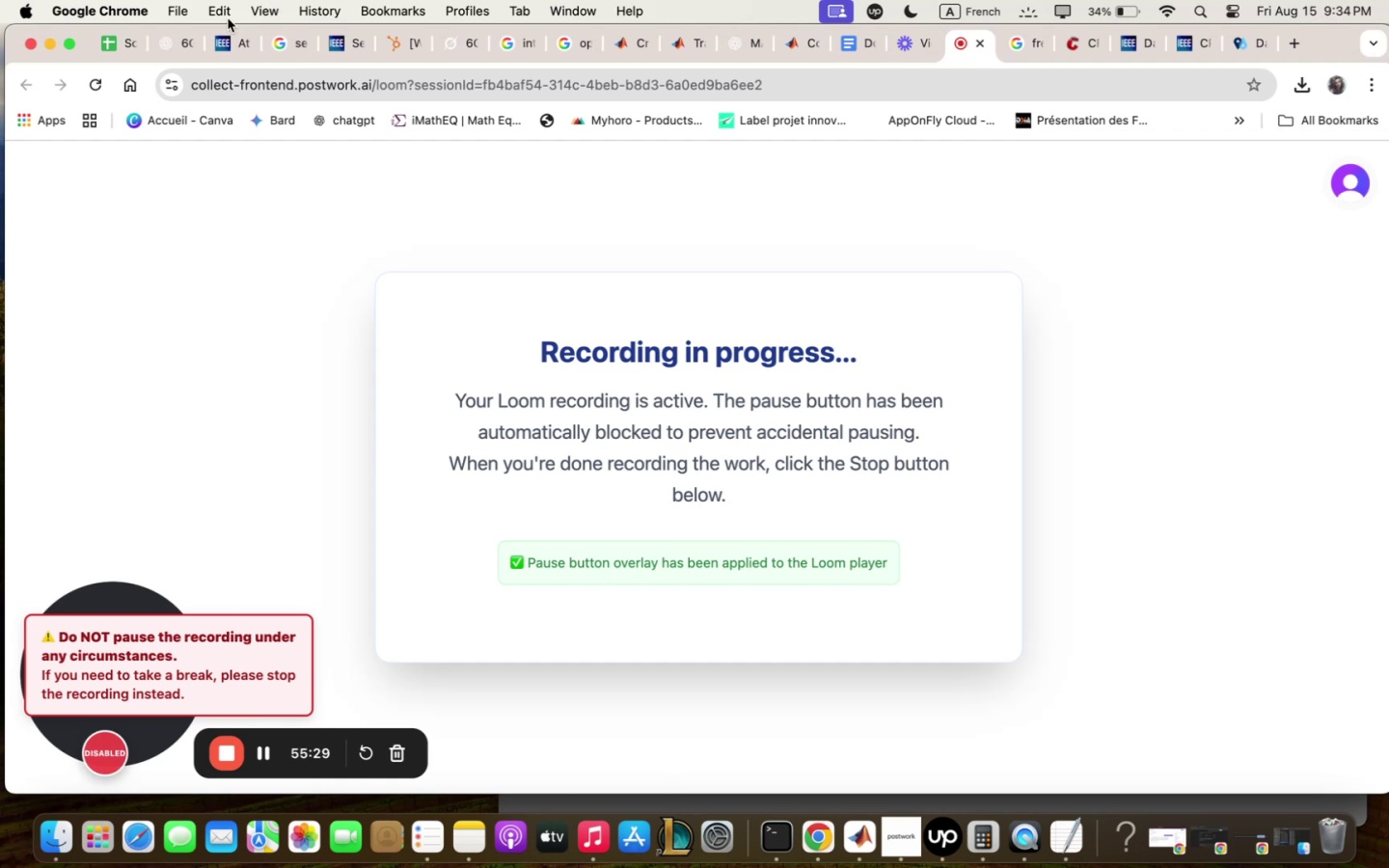 
left_click([177, 44])
 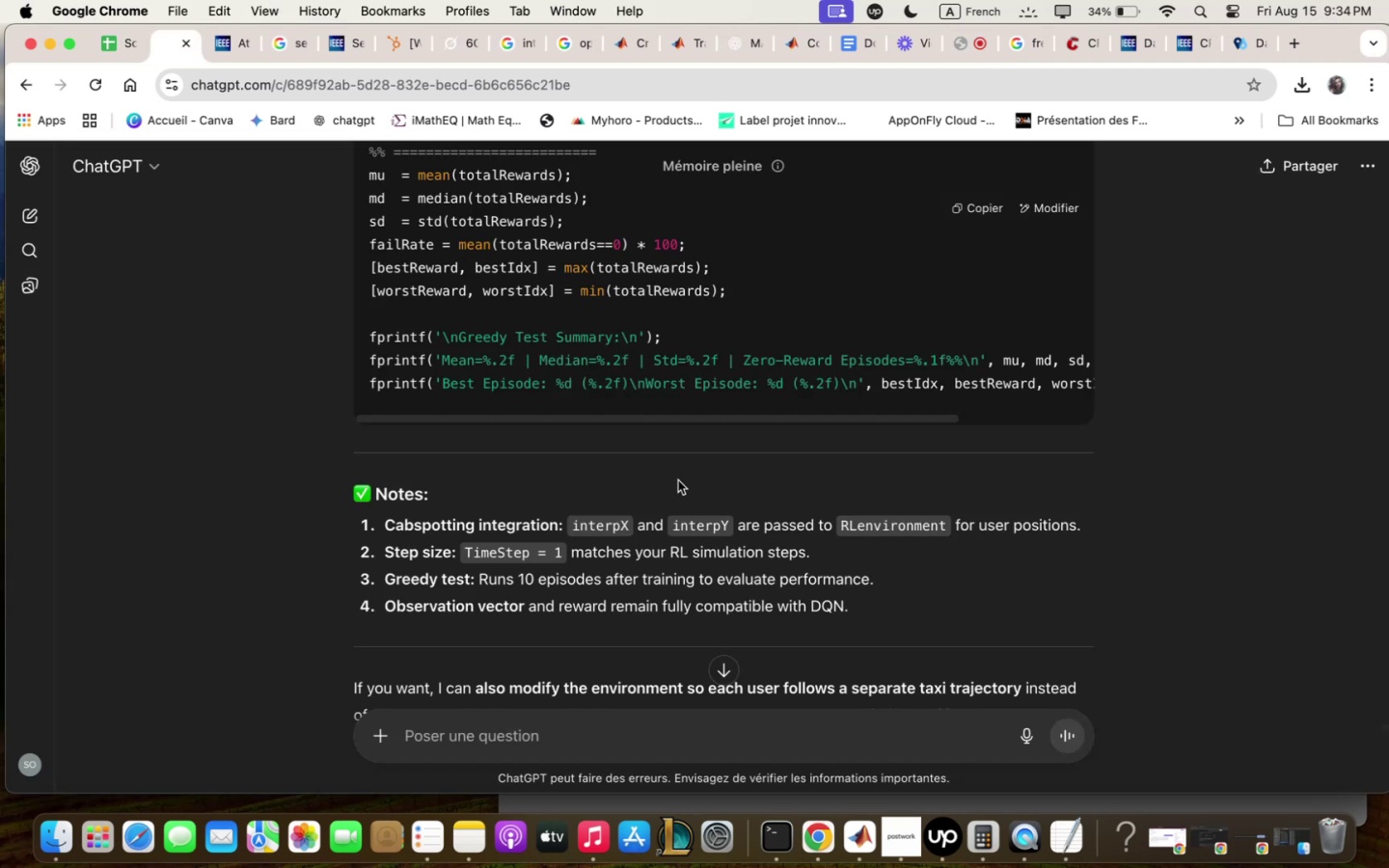 
scroll: coordinate [677, 475], scroll_direction: up, amount: 13.0
 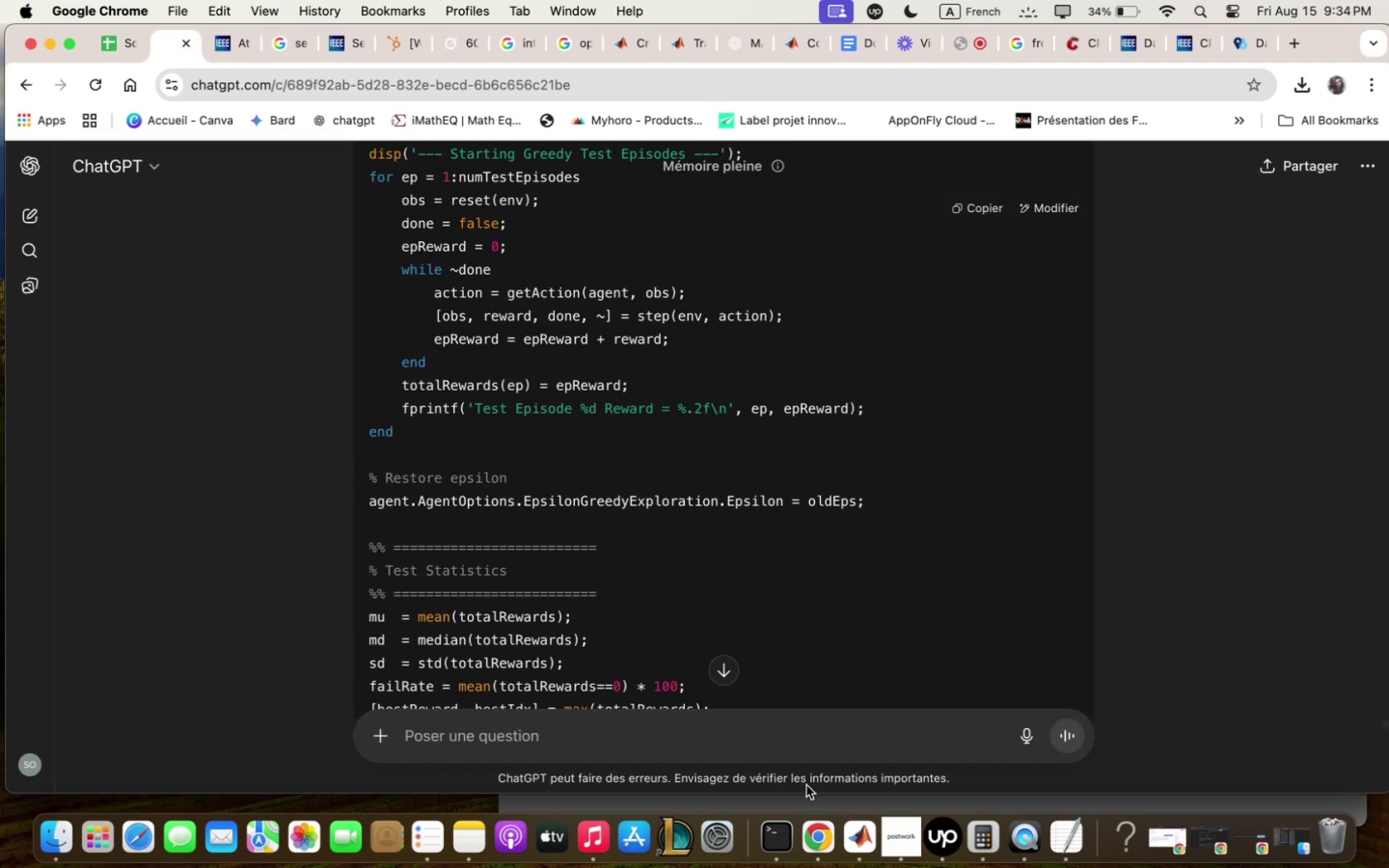 
scroll: coordinate [802, 597], scroll_direction: down, amount: 44.0
 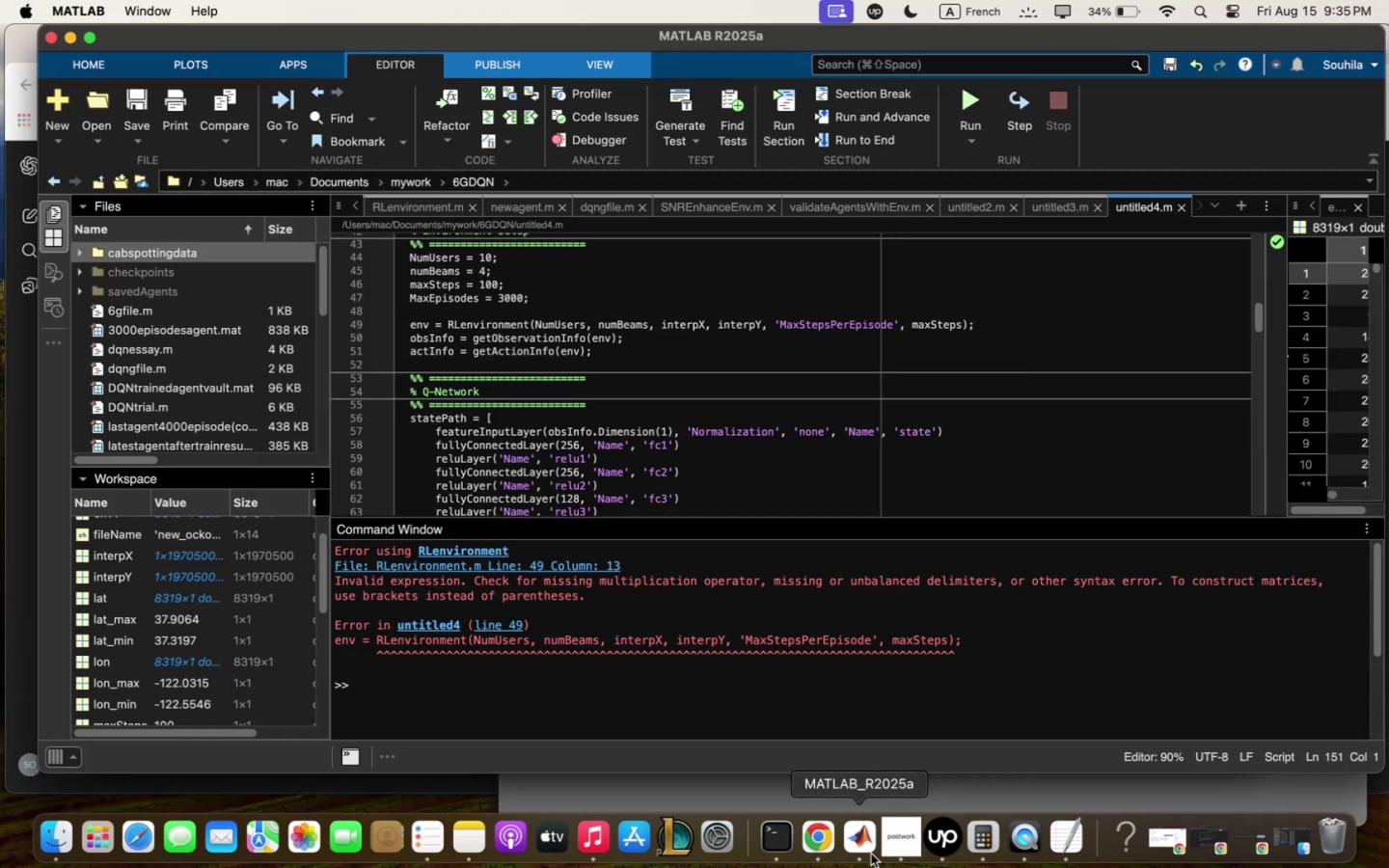 
wait(5.76)
 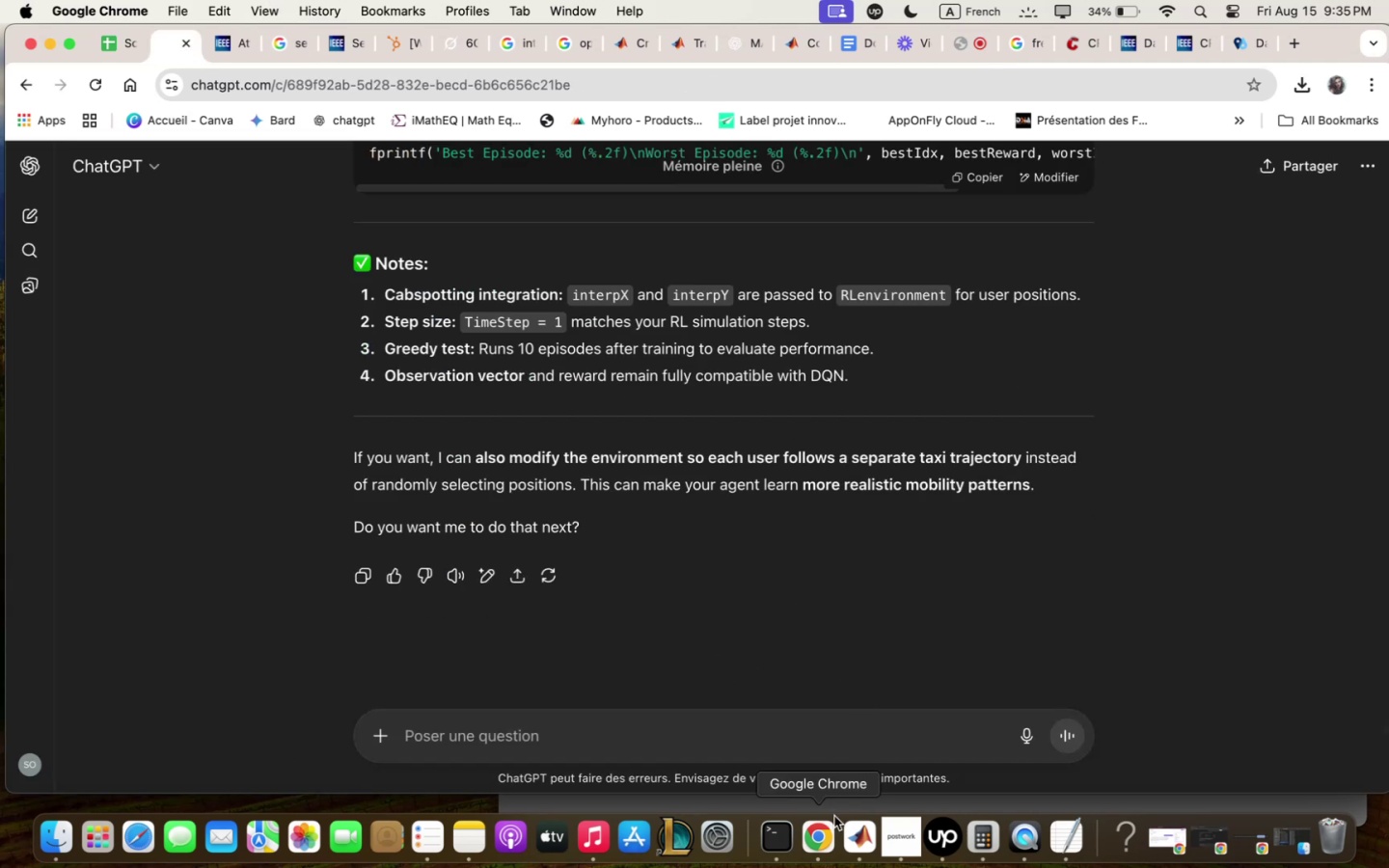 
left_click([851, 704])
 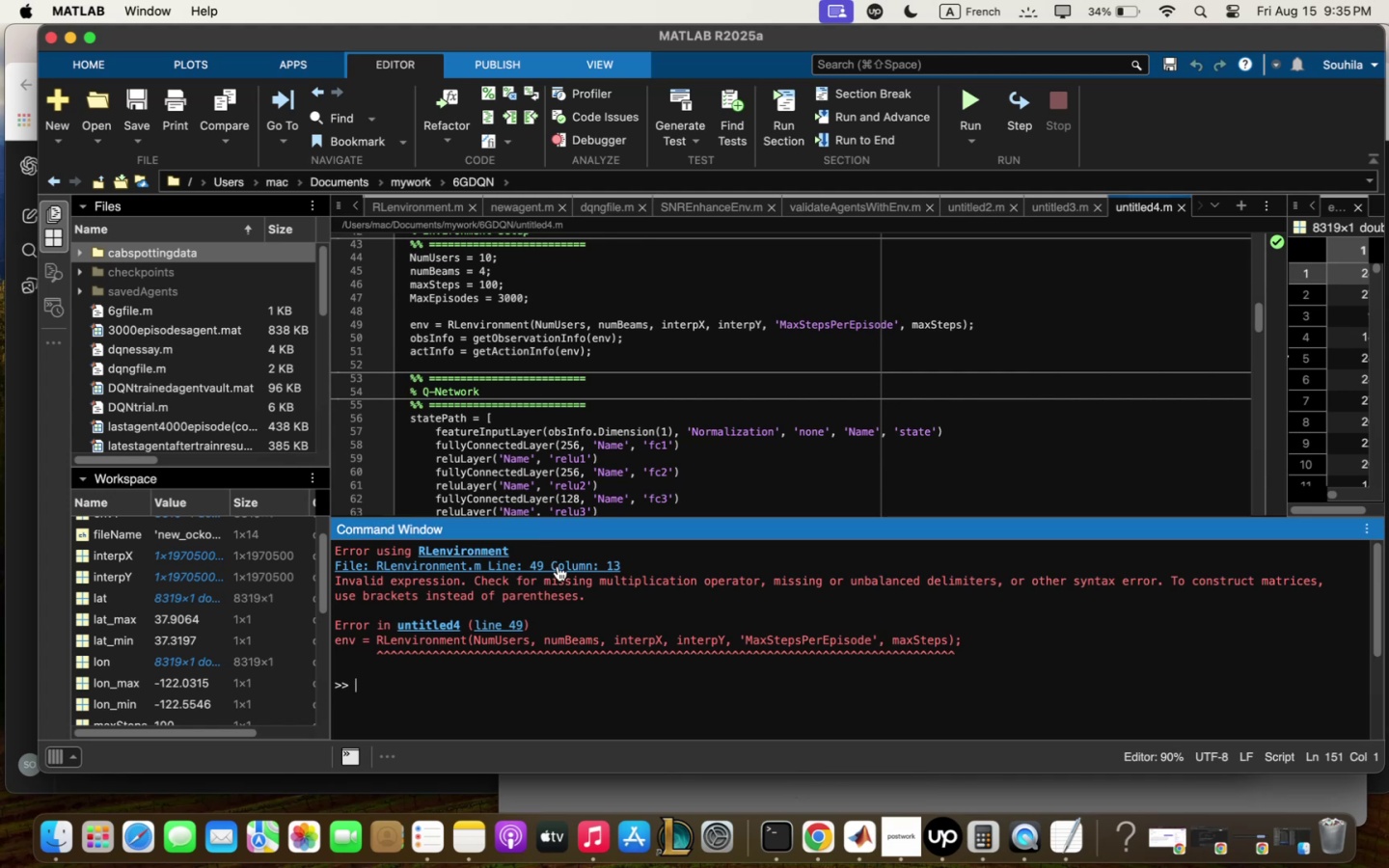 
left_click([558, 564])
 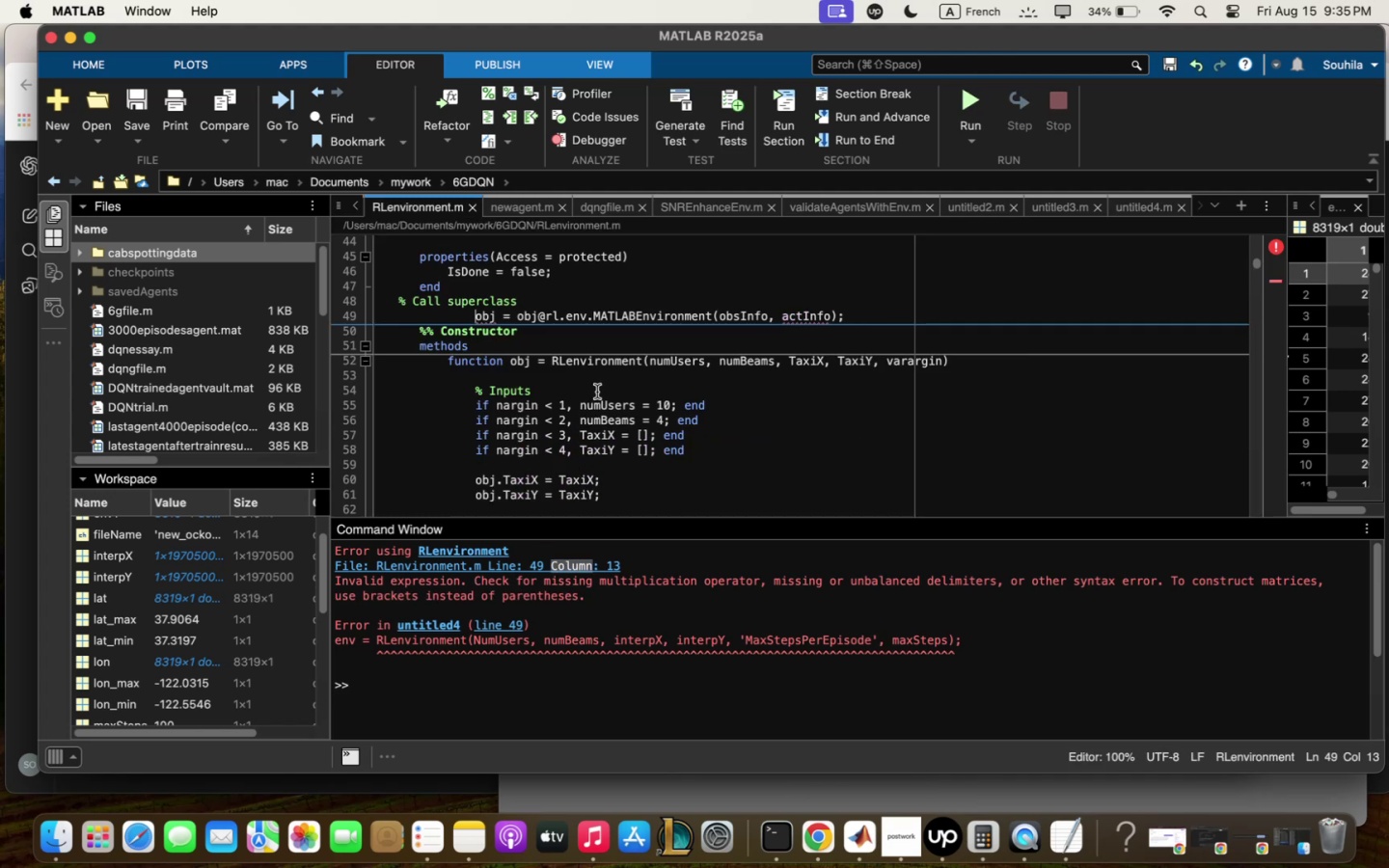 
wait(5.48)
 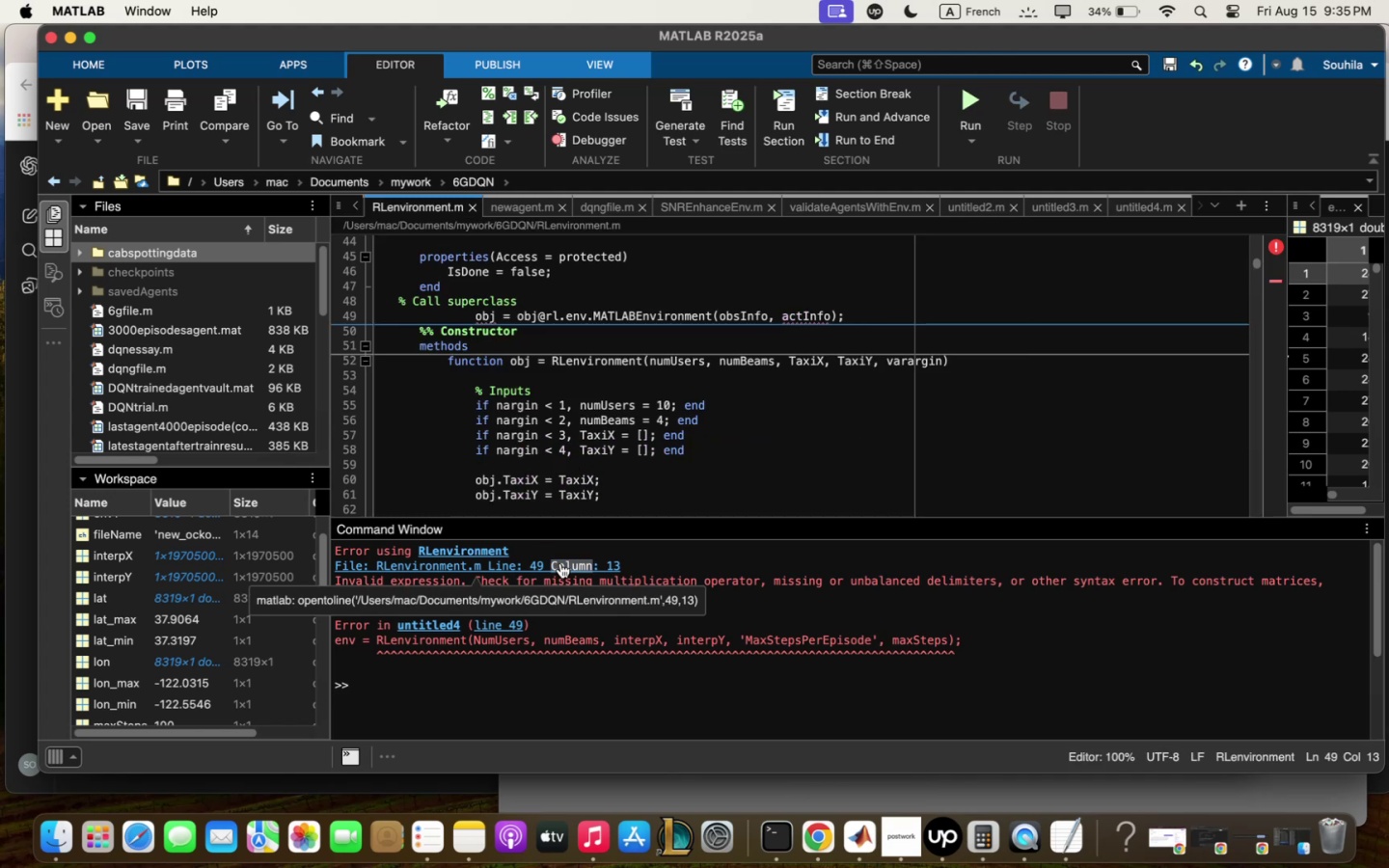 
left_click_drag(start_coordinate=[478, 316], to_coordinate=[874, 312])
 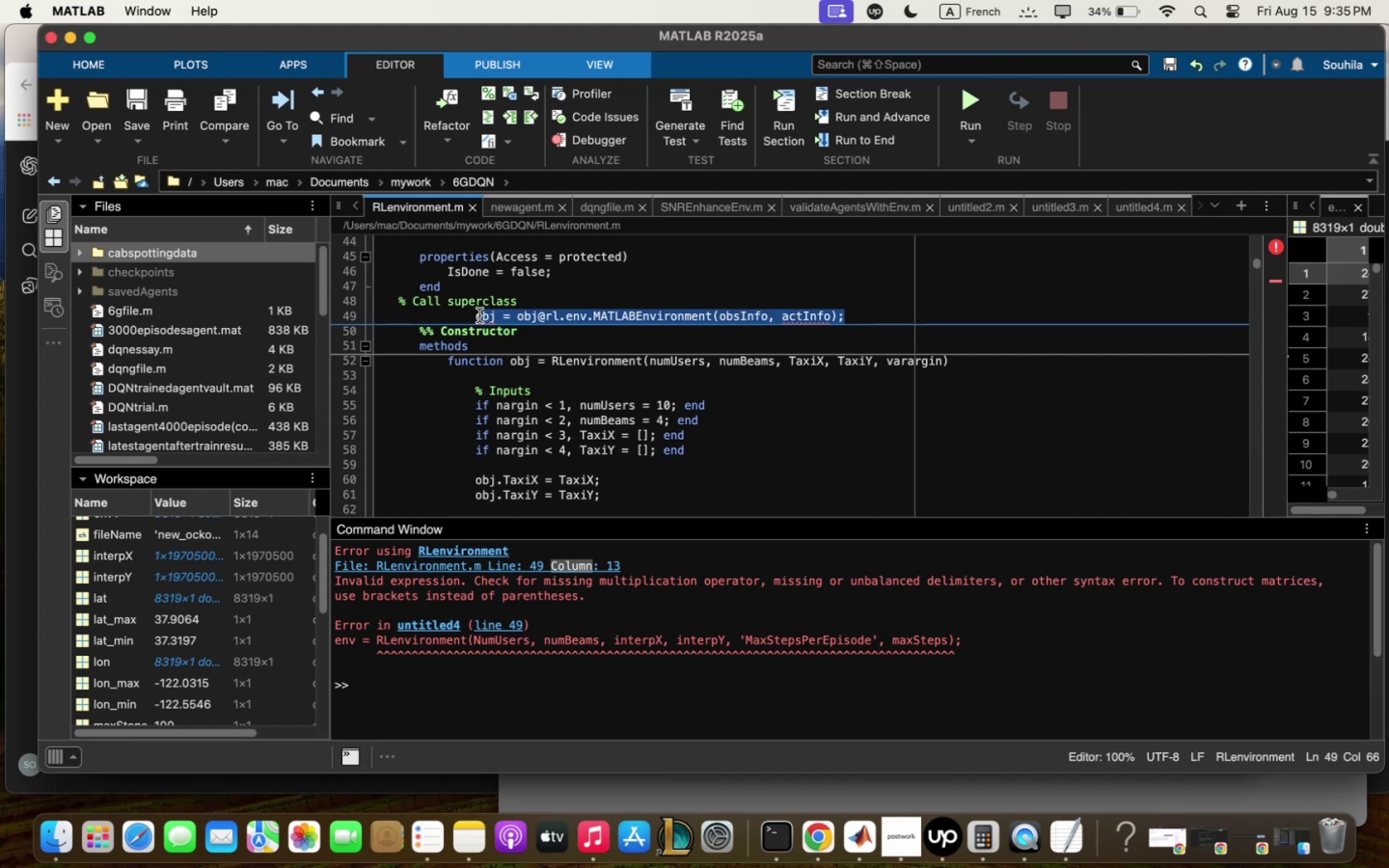 
left_click_drag(start_coordinate=[471, 315], to_coordinate=[600, 303])
 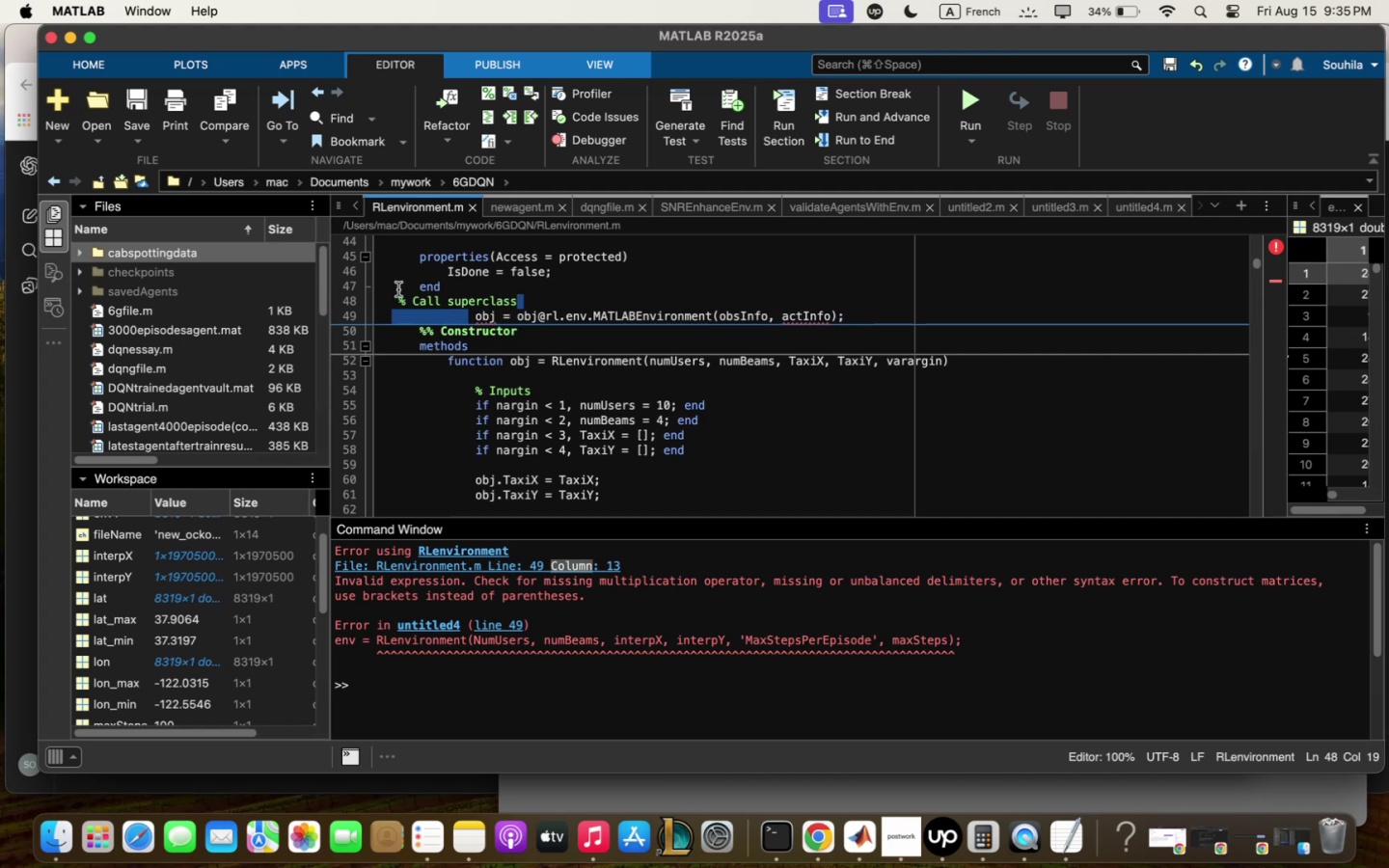 
left_click_drag(start_coordinate=[395, 293], to_coordinate=[862, 319])
 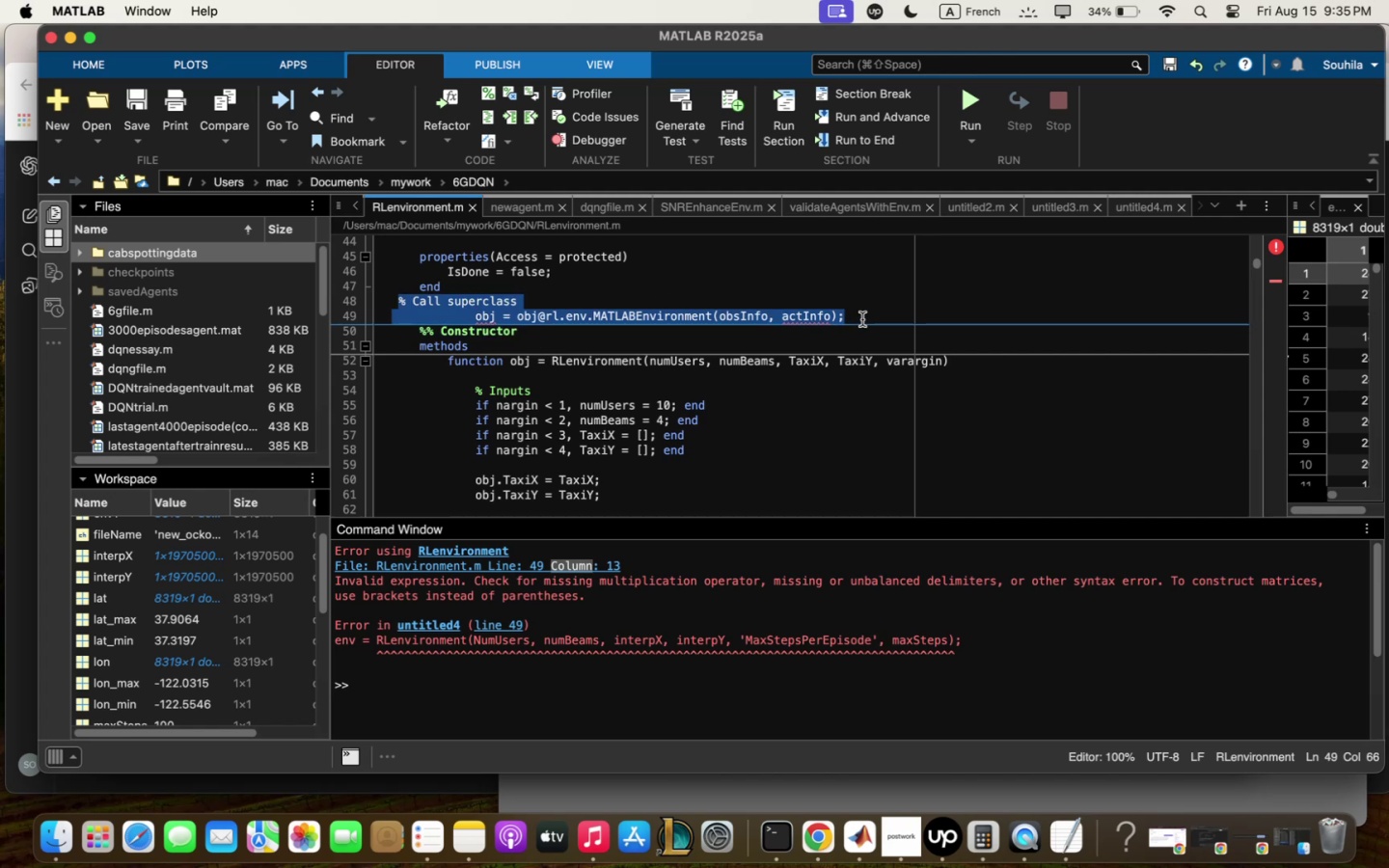 
key(Meta+X)
 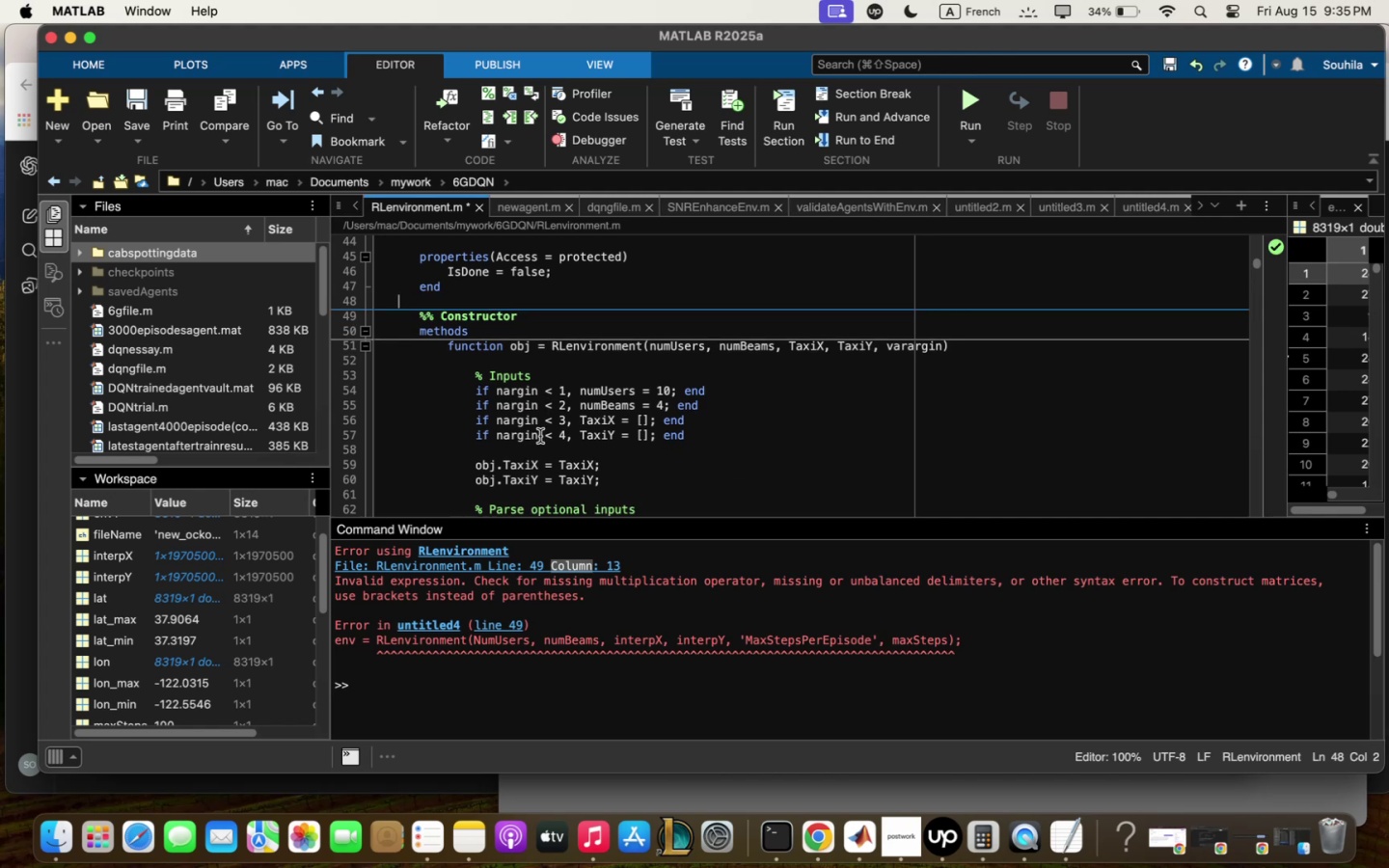 
left_click([539, 448])
 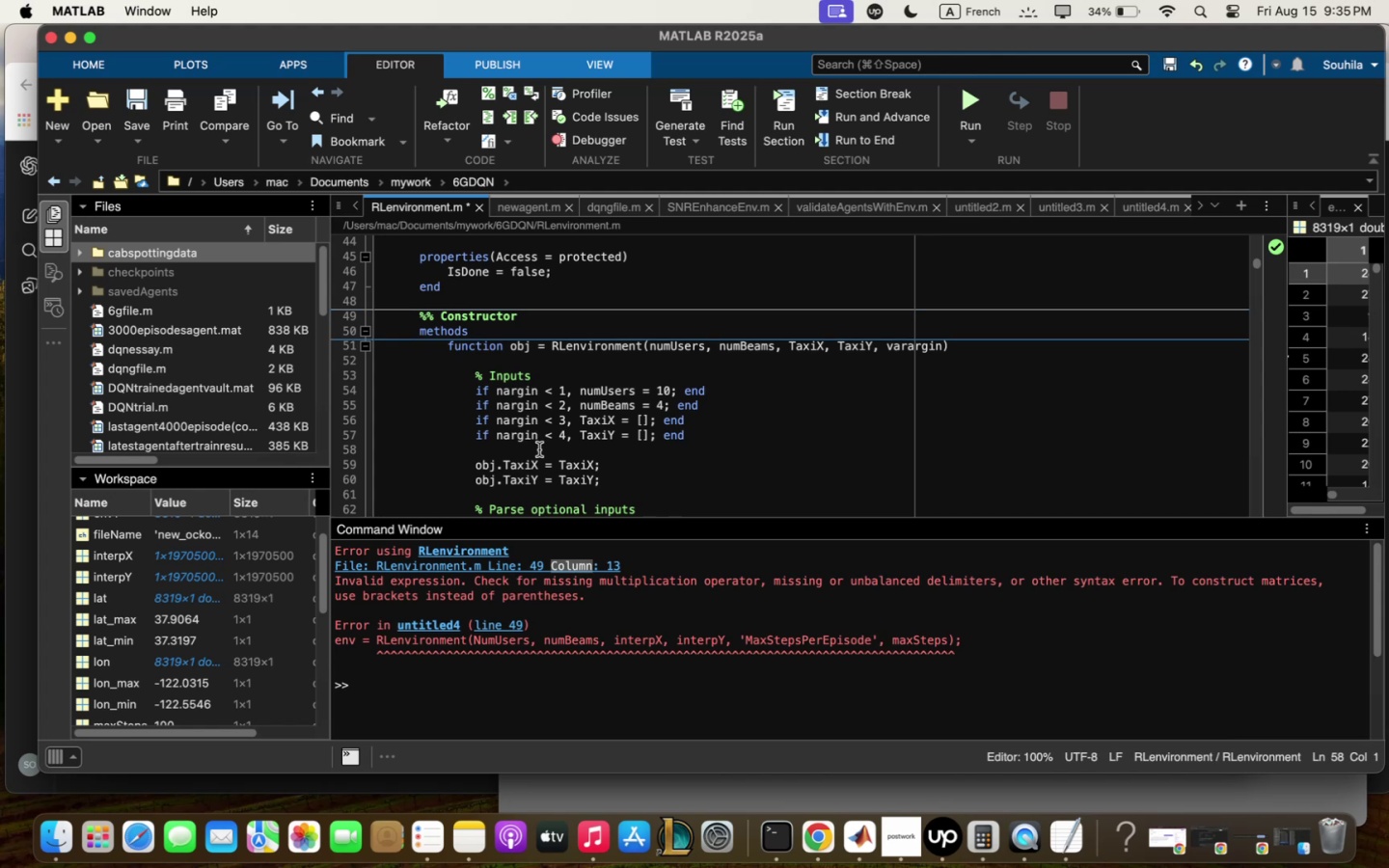 
key(Meta+V)
 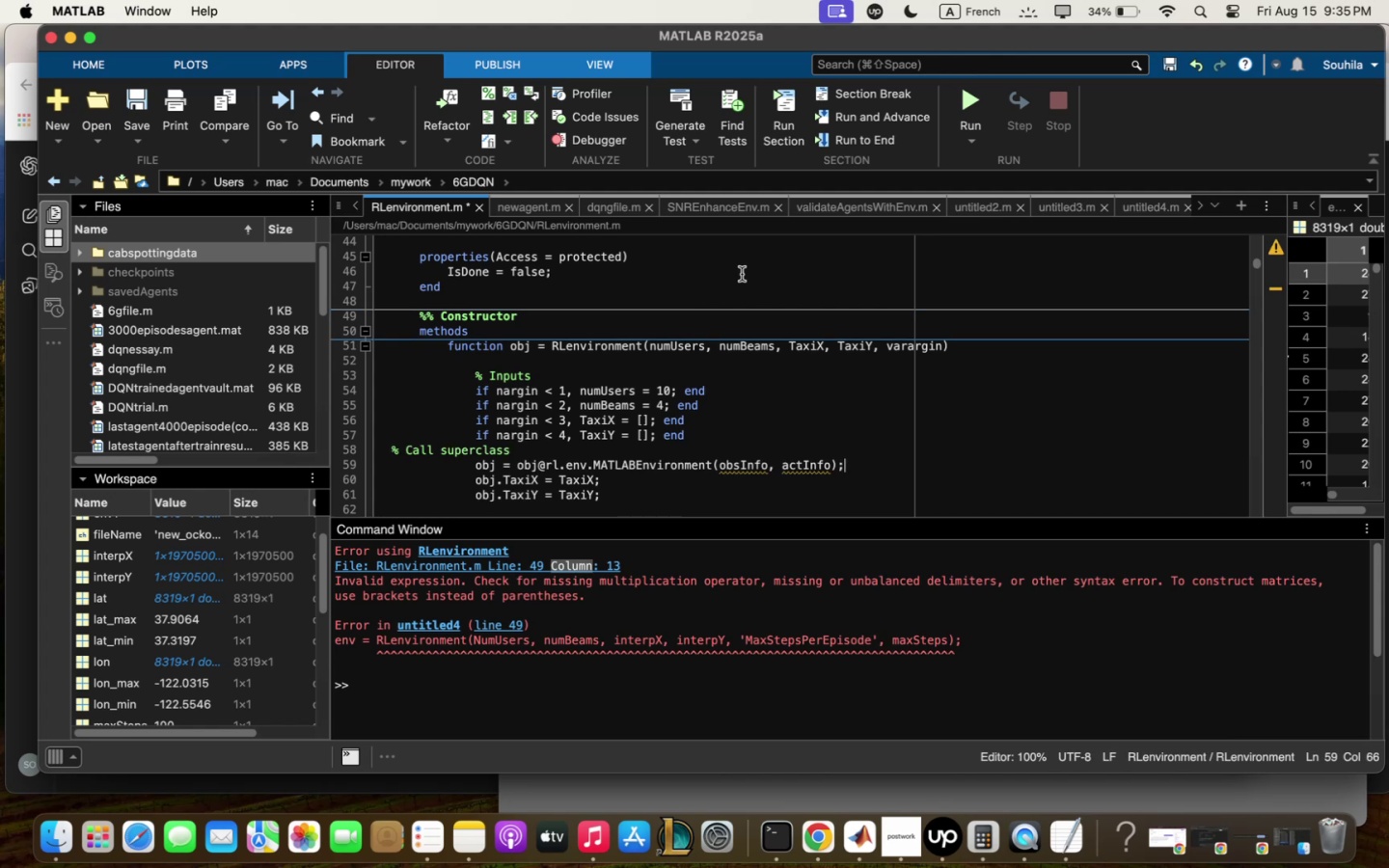 
scroll: coordinate [688, 395], scroll_direction: down, amount: 7.0
 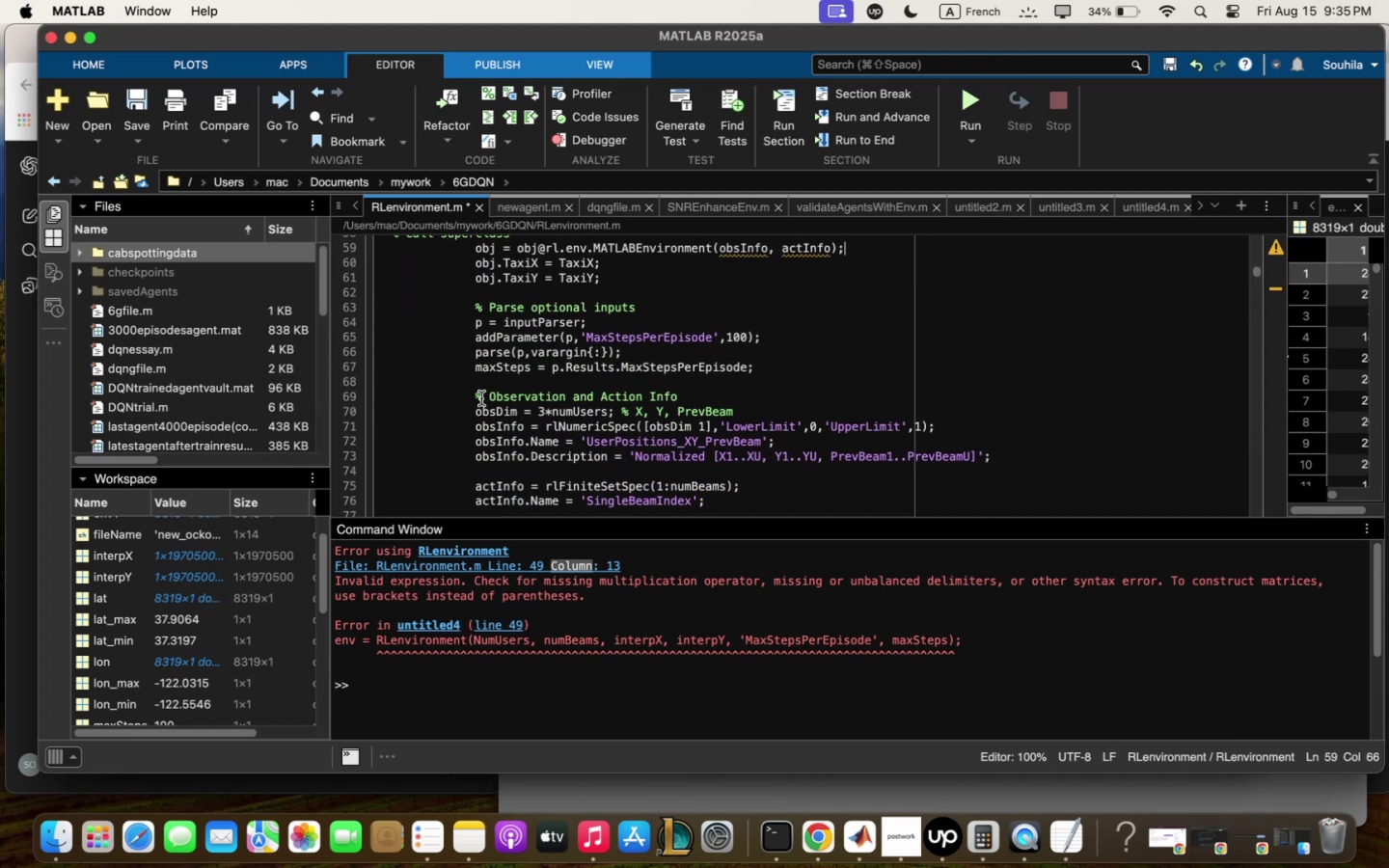 
left_click_drag(start_coordinate=[474, 399], to_coordinate=[748, 500])
 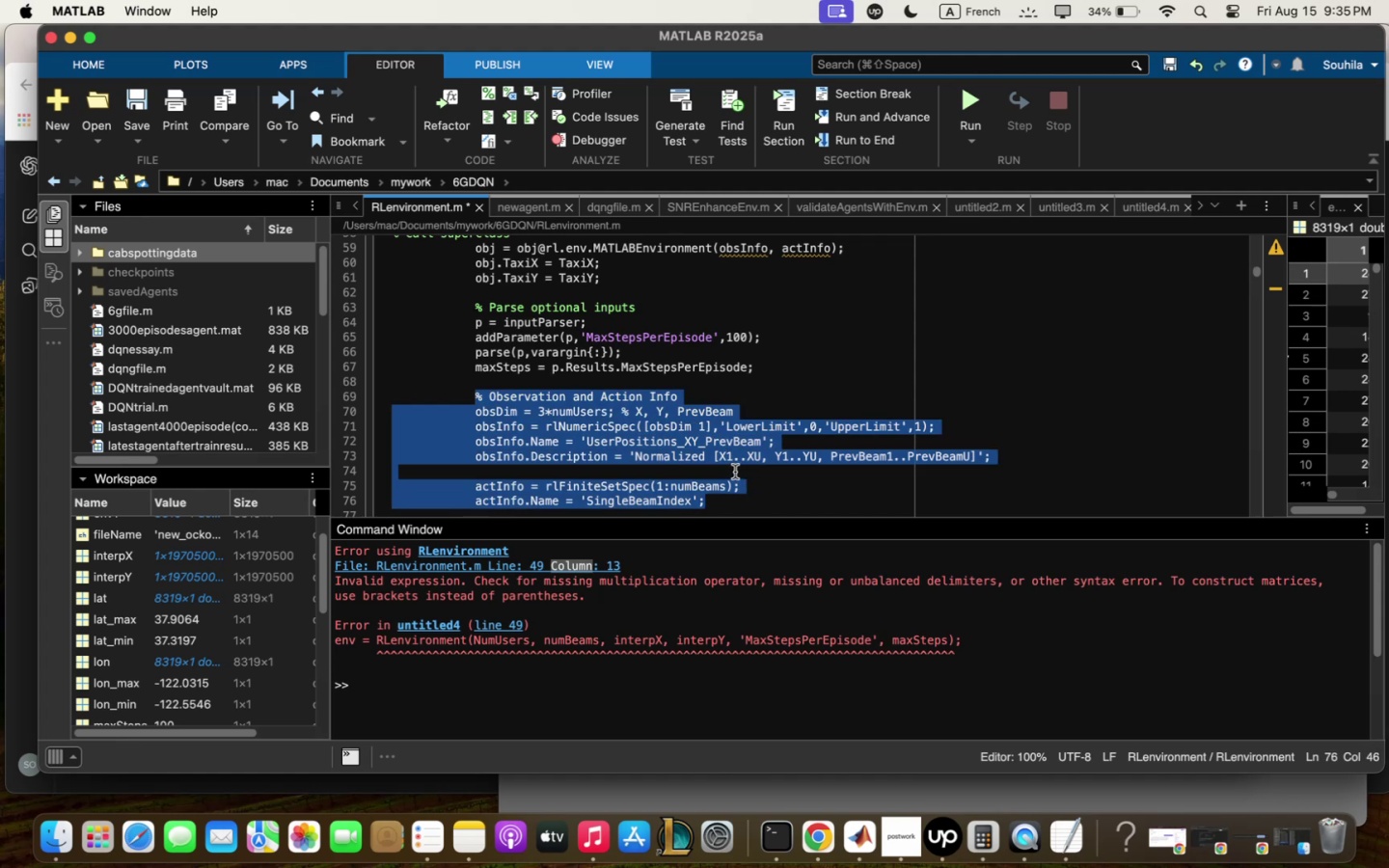 
scroll: coordinate [738, 443], scroll_direction: down, amount: 2.0
 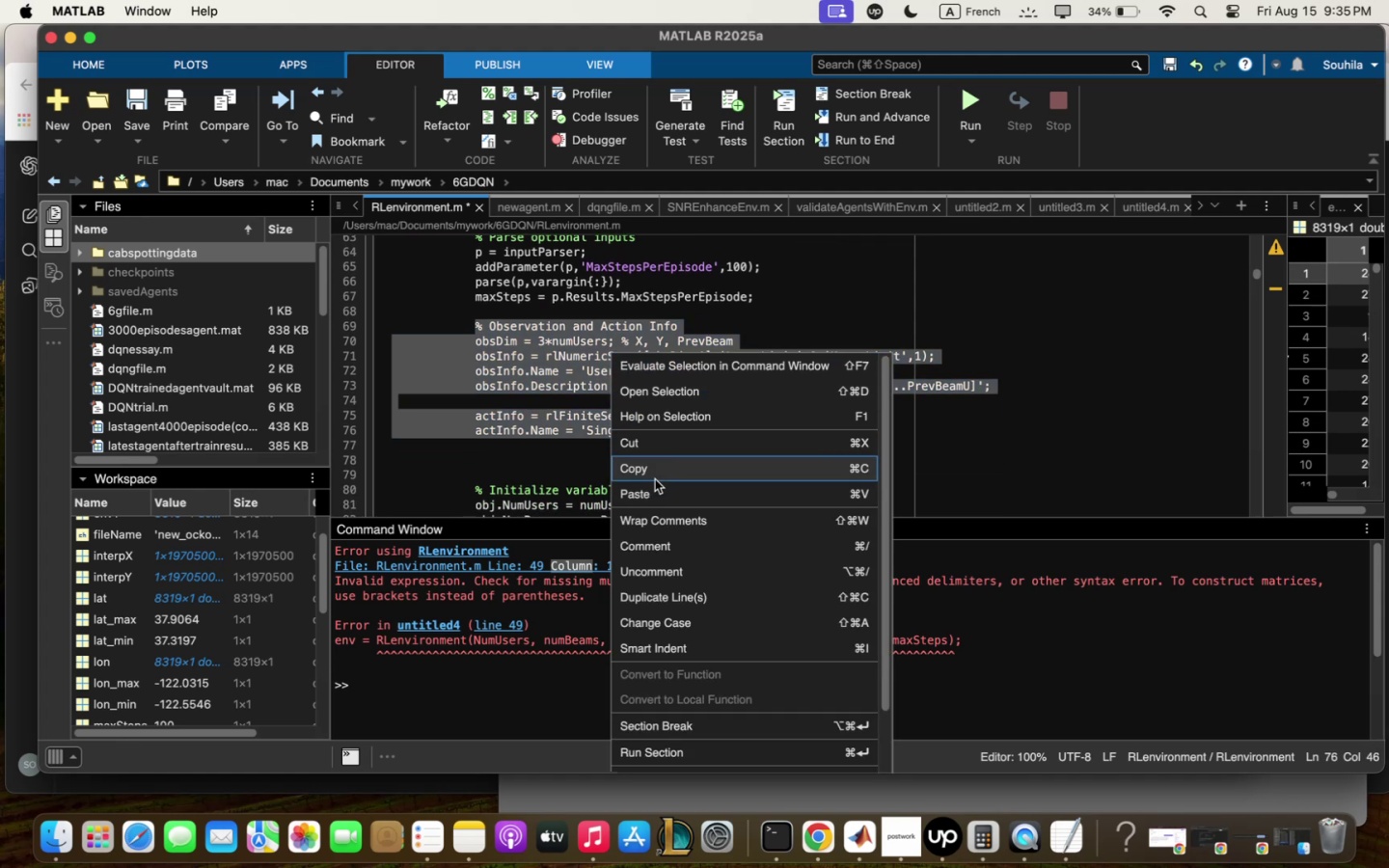 
left_click([647, 453])
 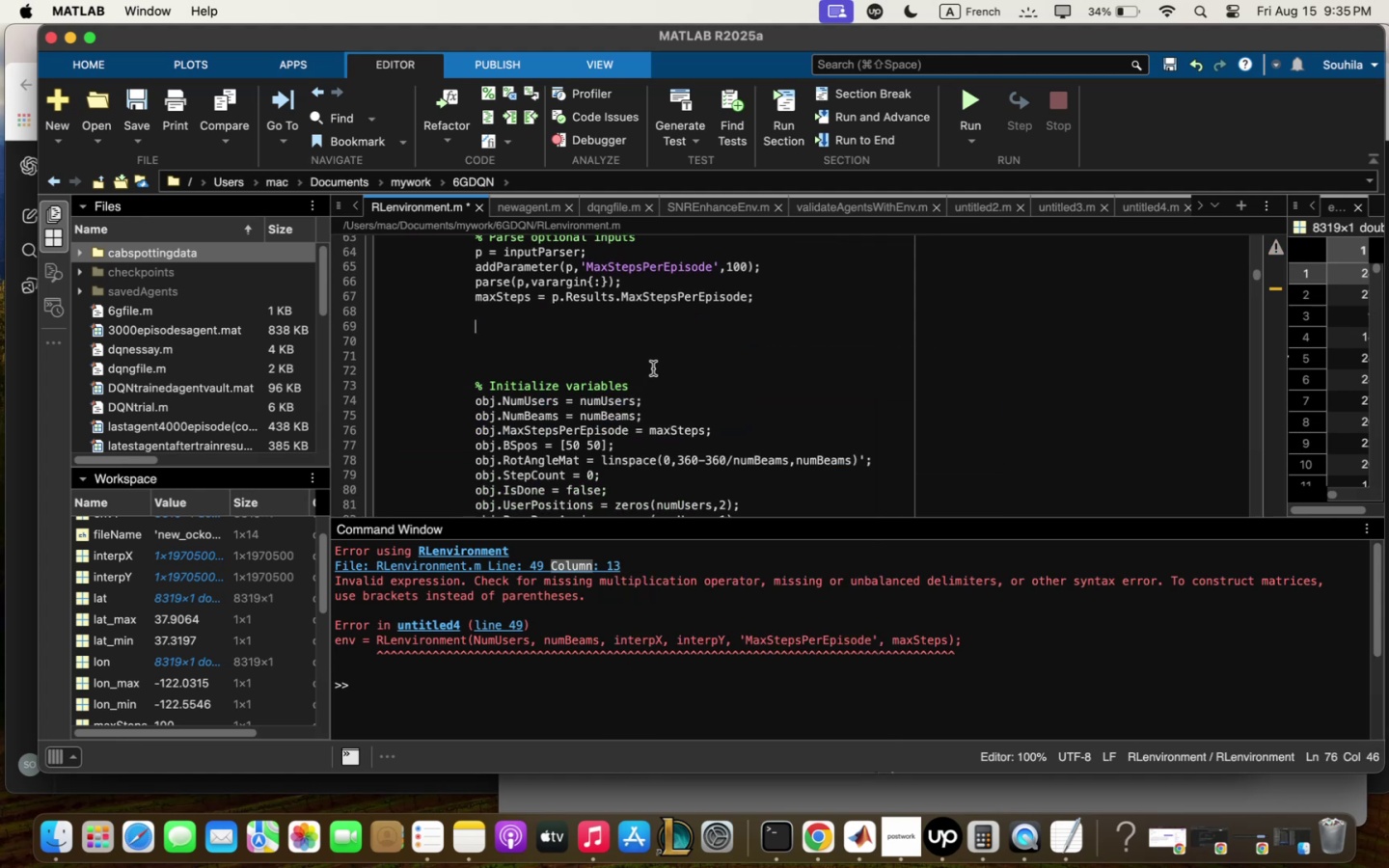 
scroll: coordinate [654, 358], scroll_direction: up, amount: 10.0
 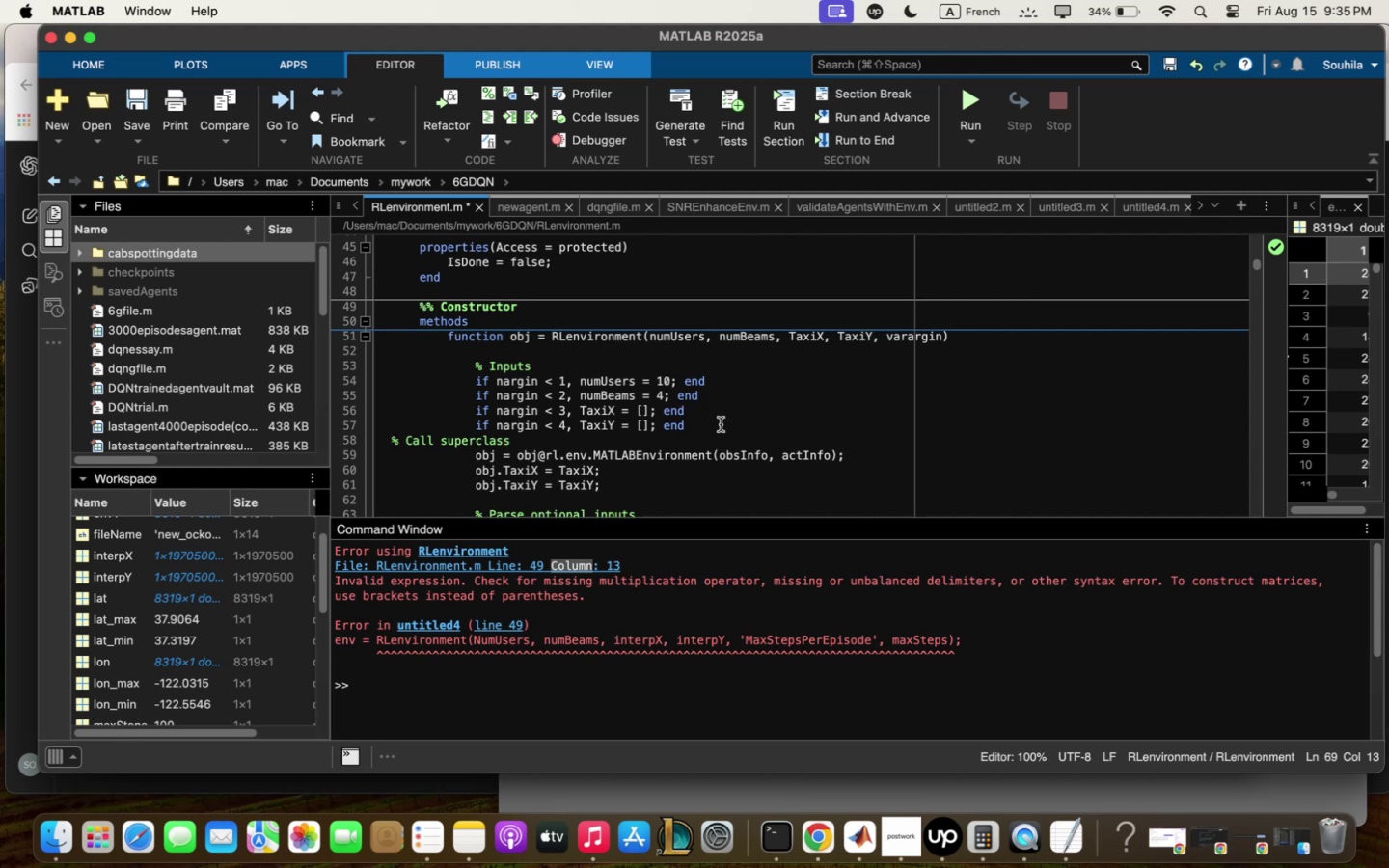 
left_click([720, 426])
 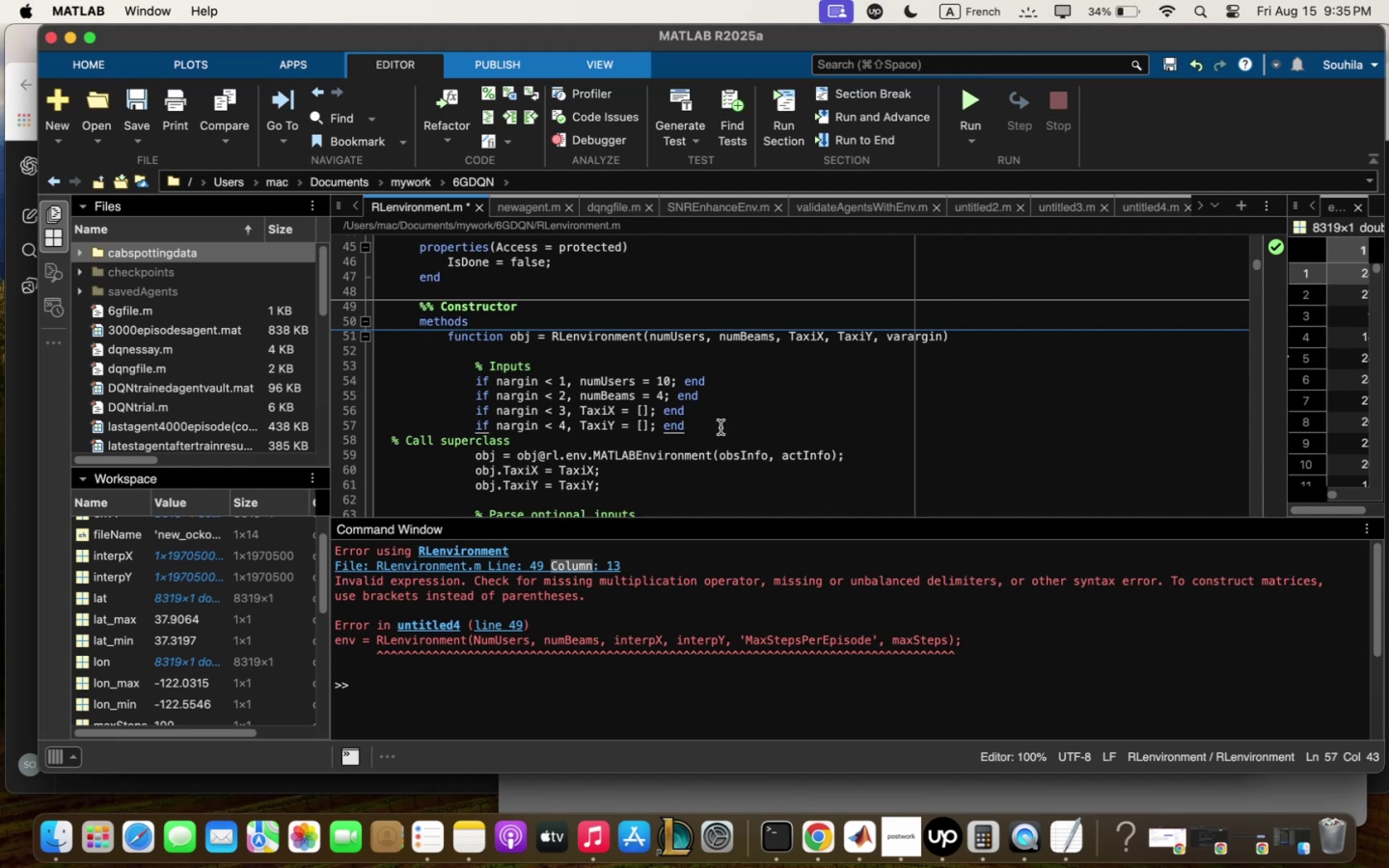 
key(Enter)
 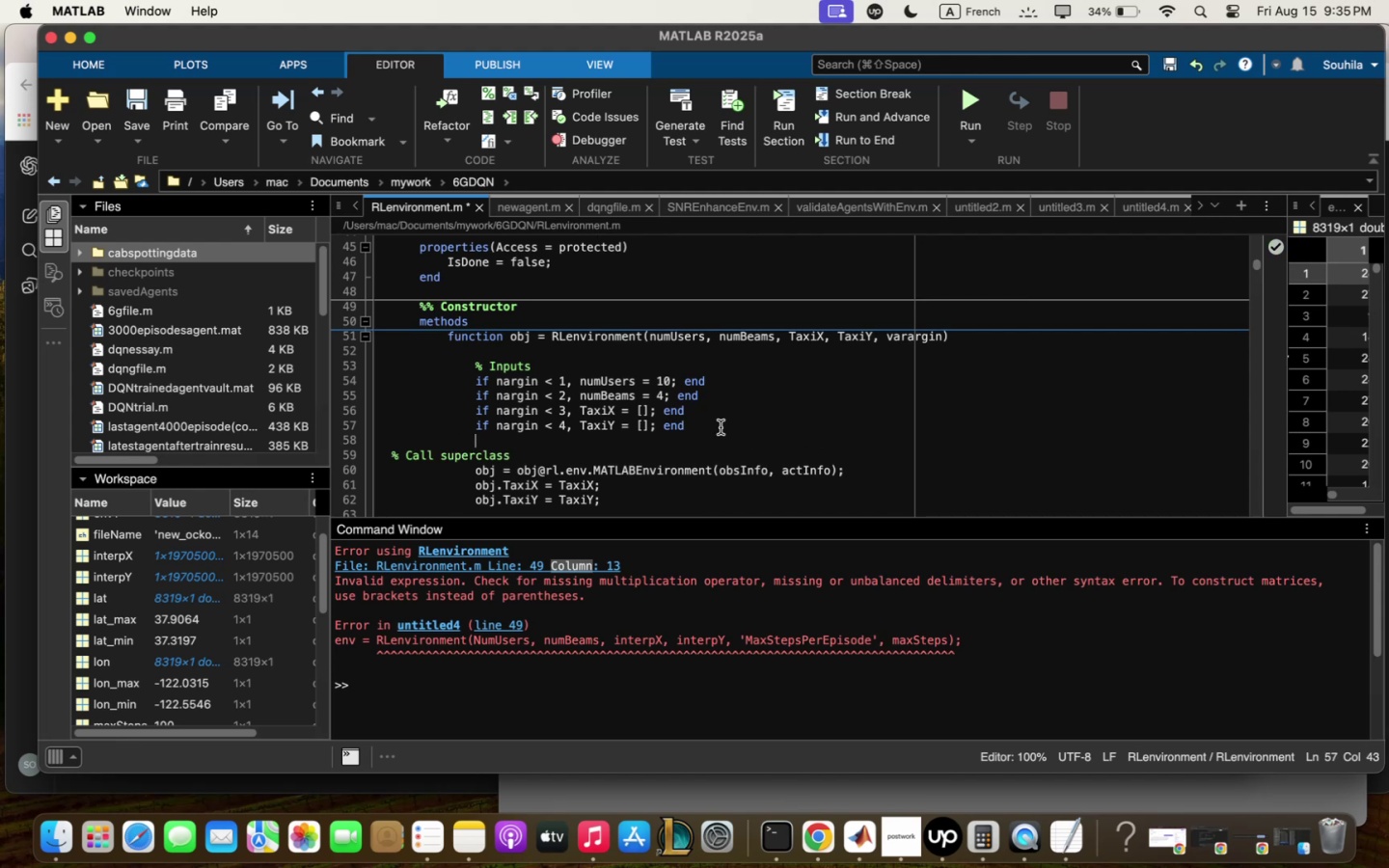 
key(Meta+CommandLeft)
 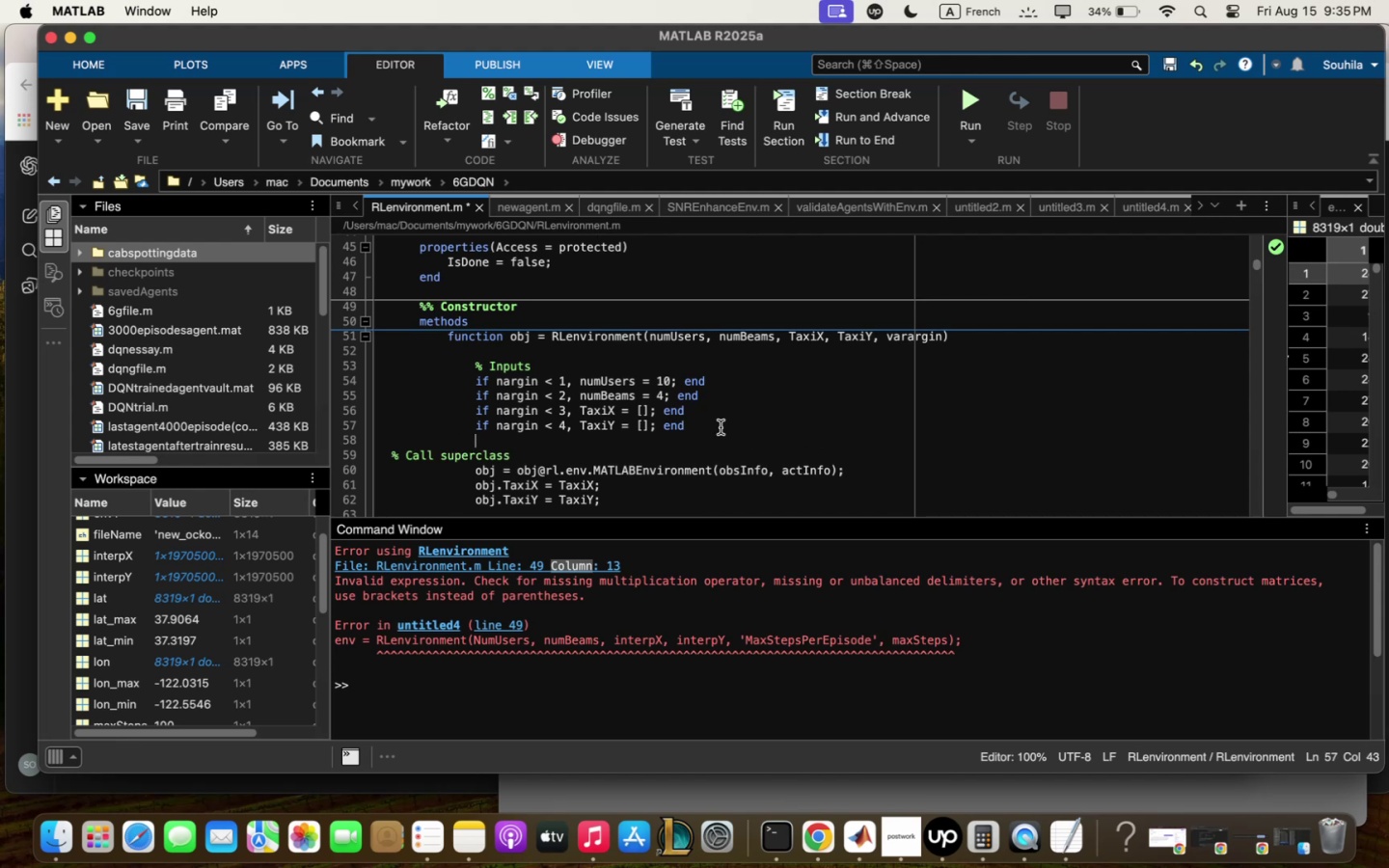 
key(Meta+V)
 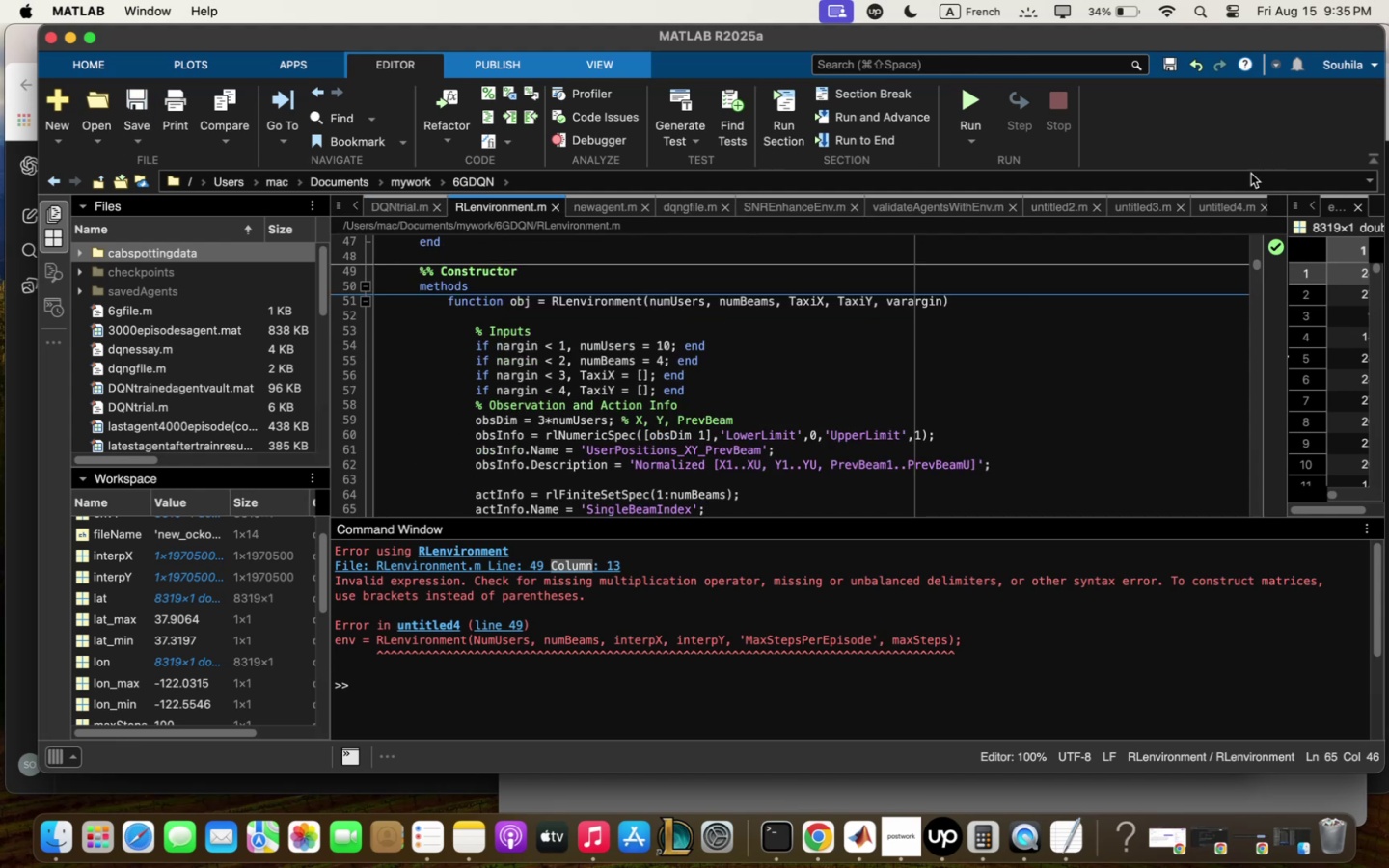 
wait(5.23)
 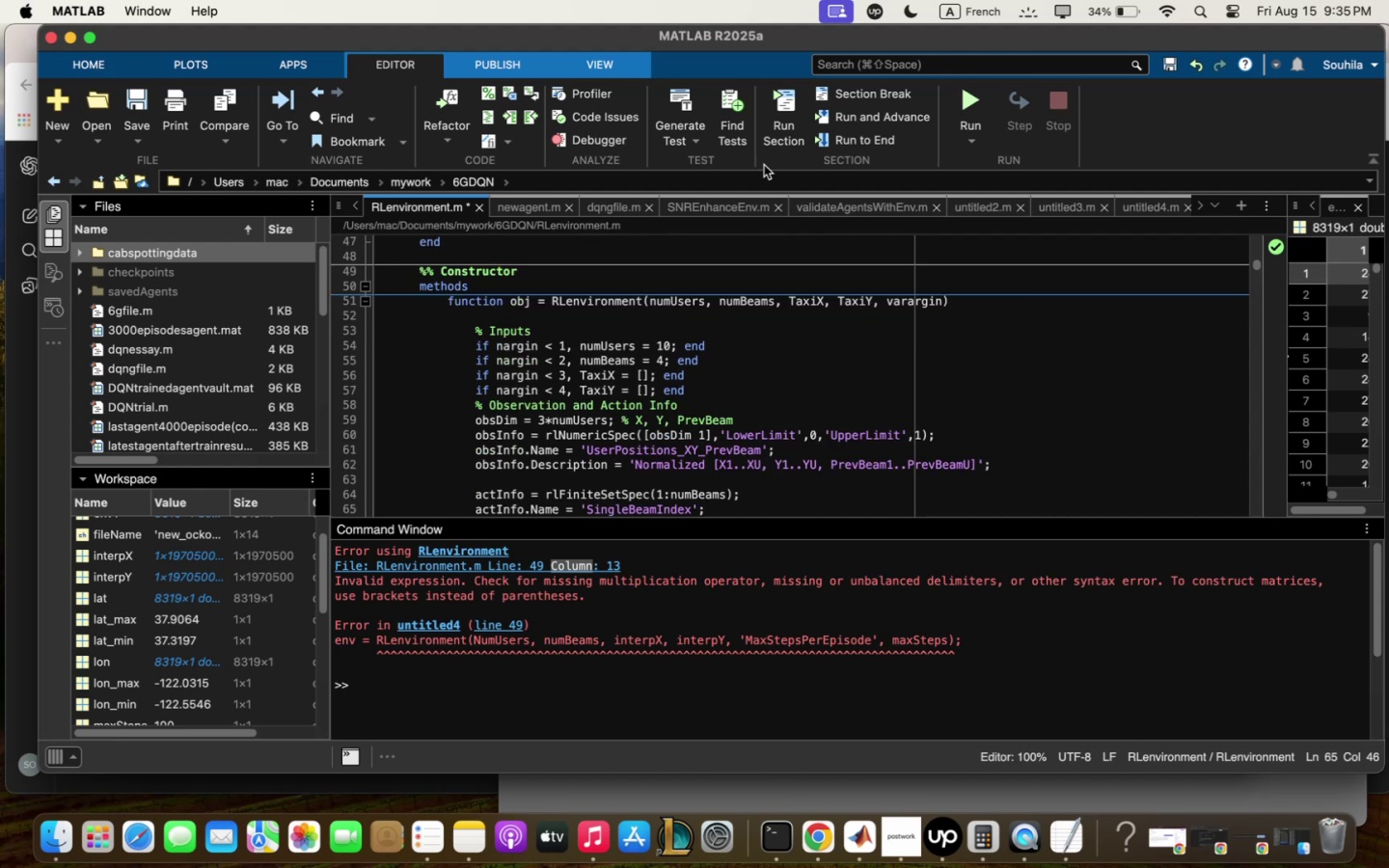 
left_click([968, 90])
 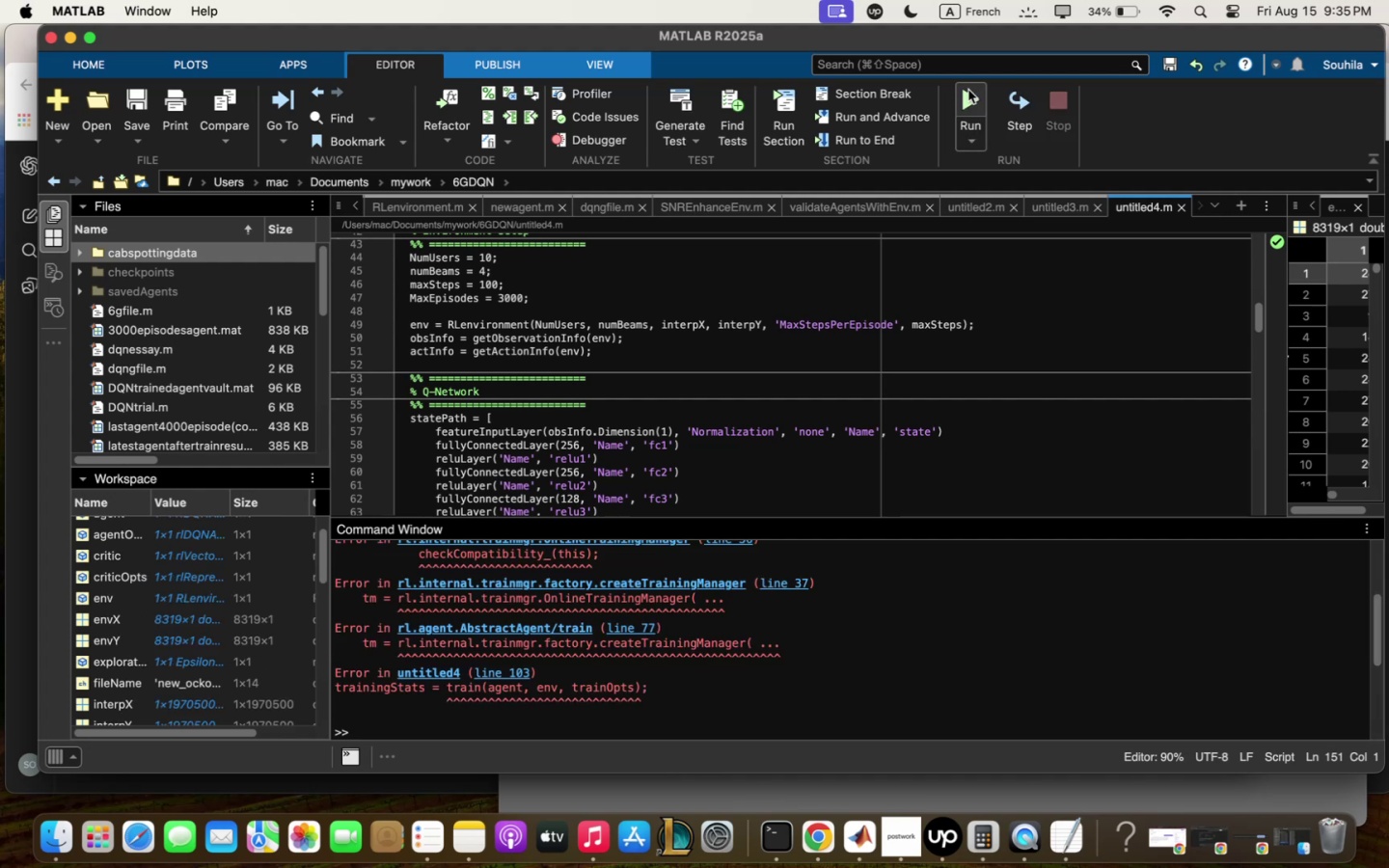 
scroll: coordinate [757, 628], scroll_direction: up, amount: 5.0
 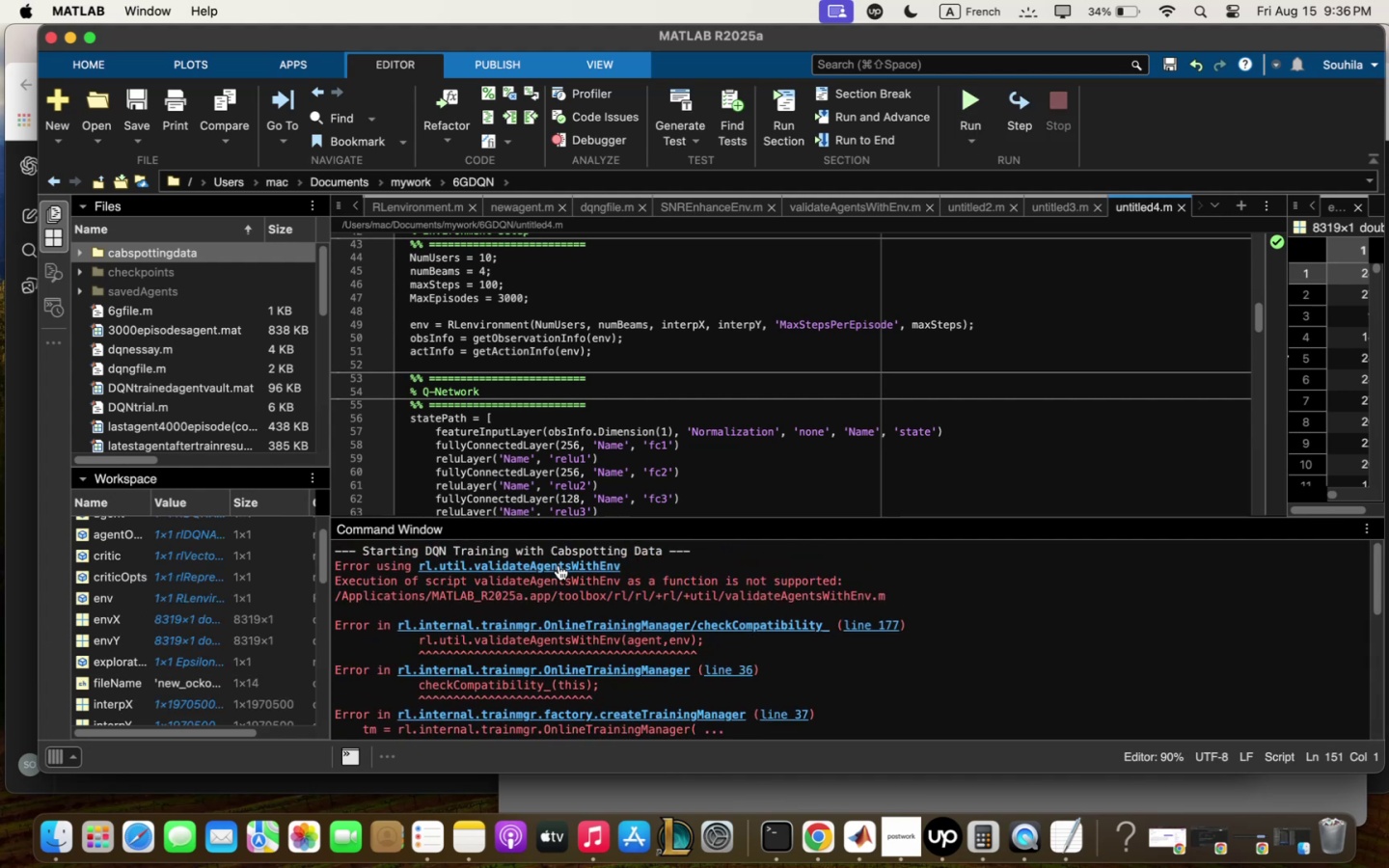 
double_click([558, 565])
 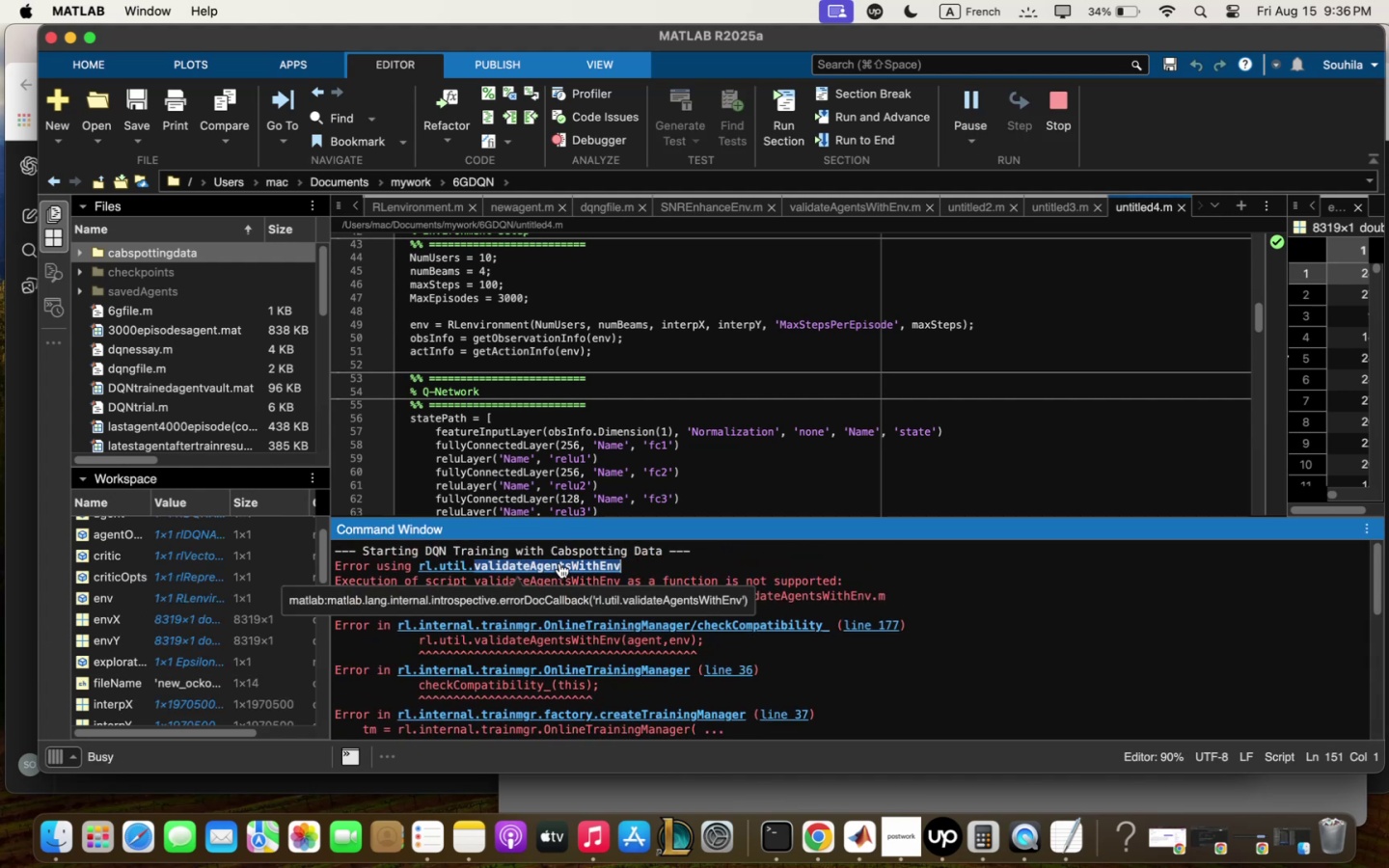 
double_click([559, 563])
 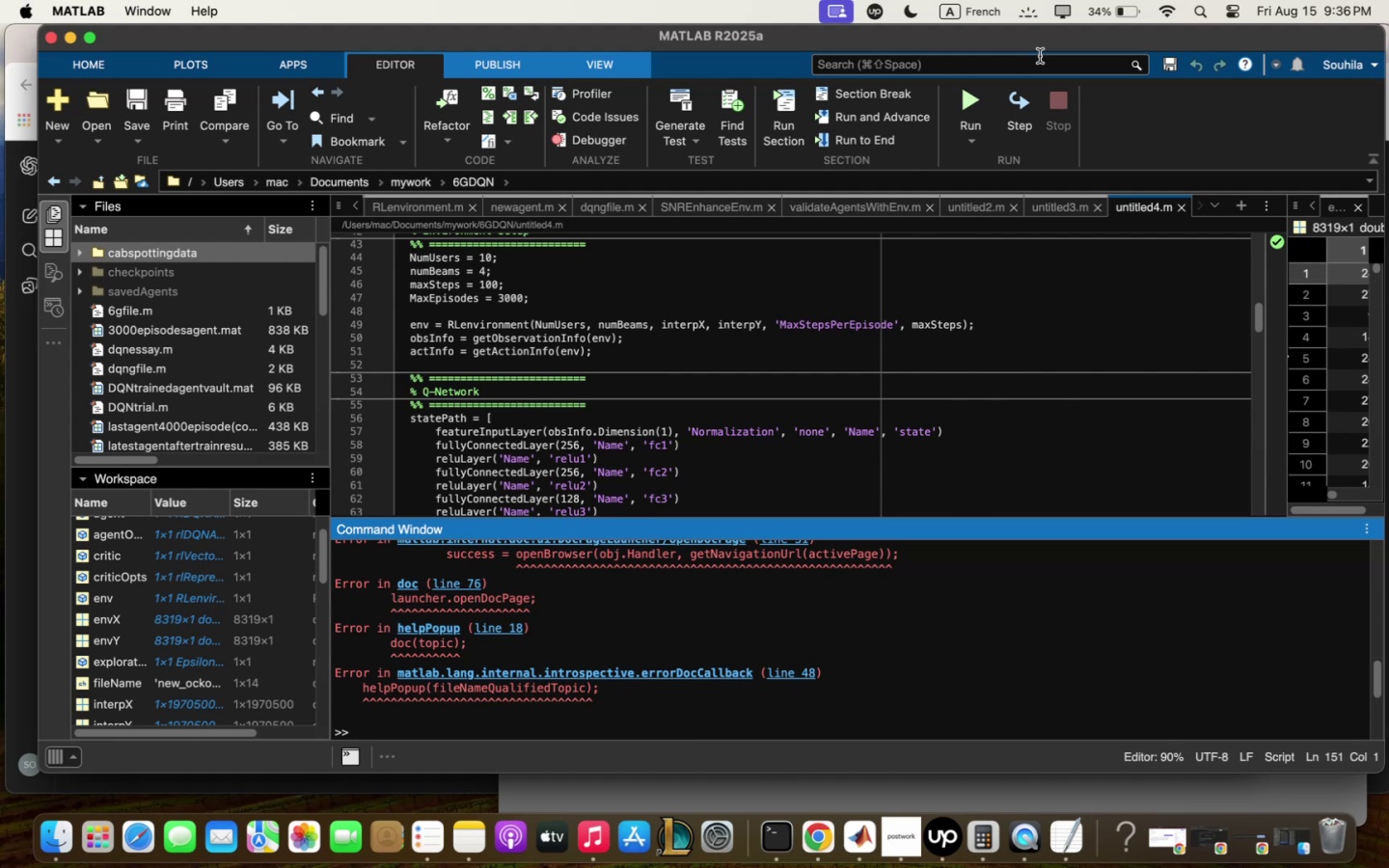 
left_click([961, 89])
 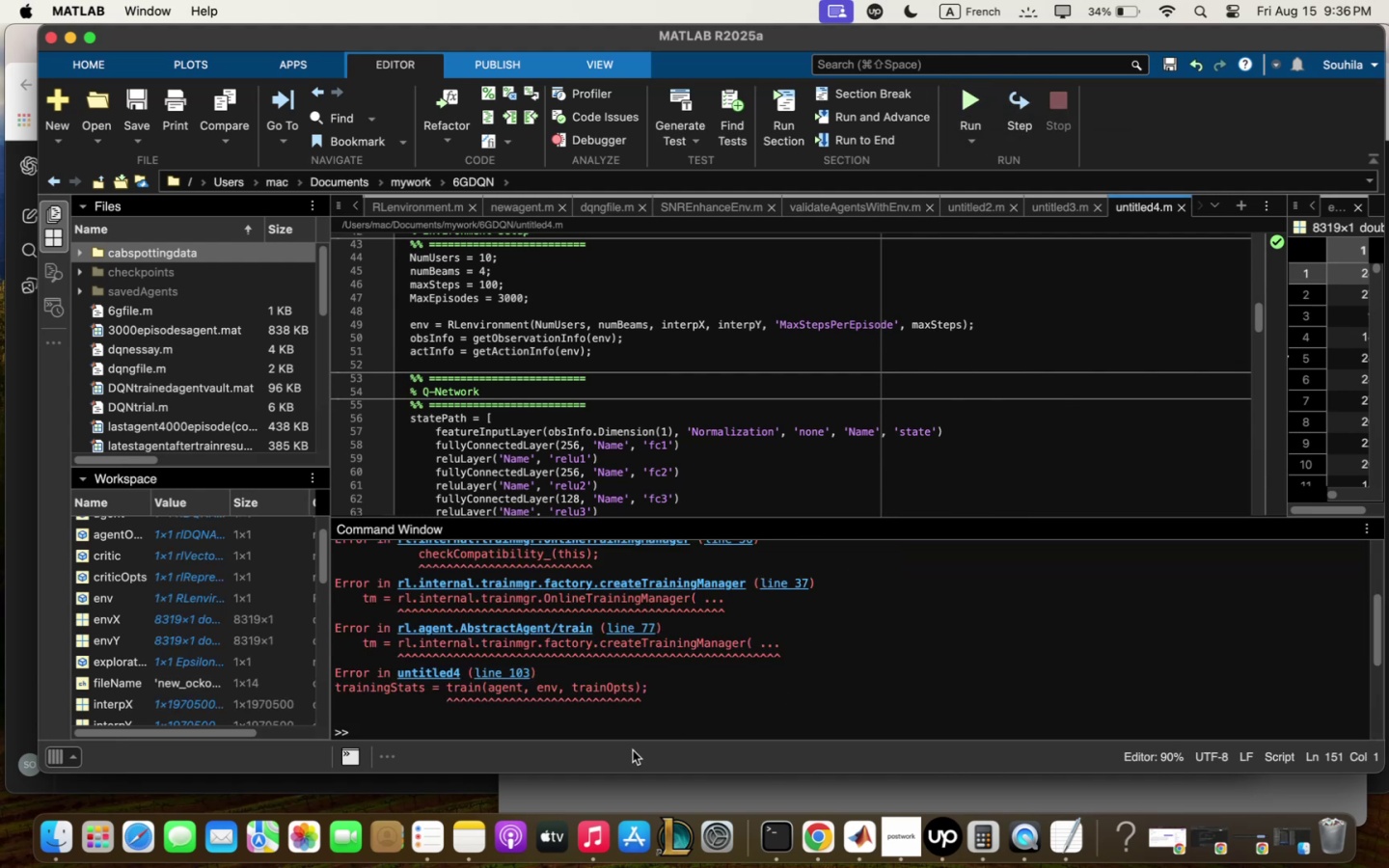 
wait(6.95)
 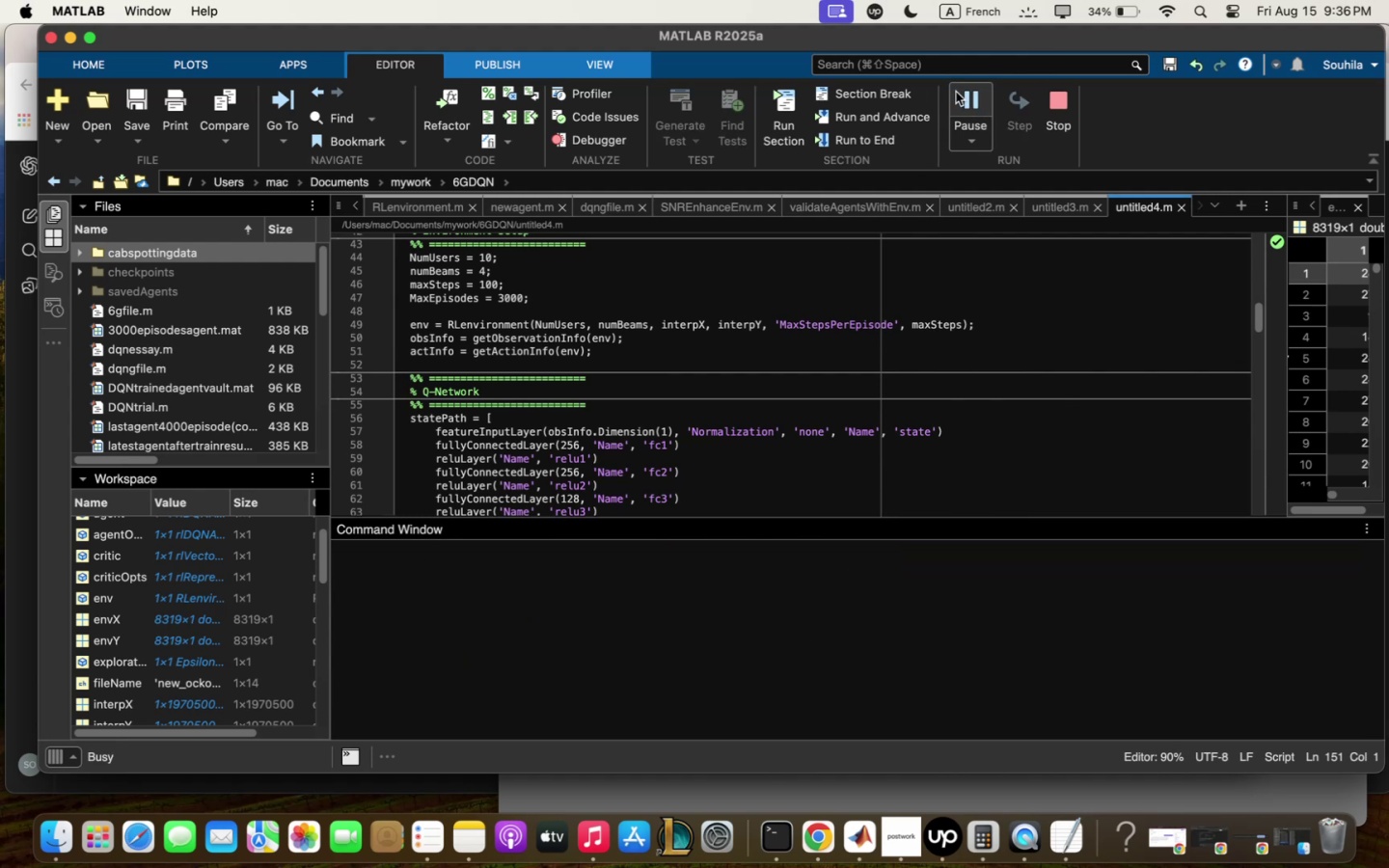 
scroll: coordinate [616, 450], scroll_direction: up, amount: 26.0
 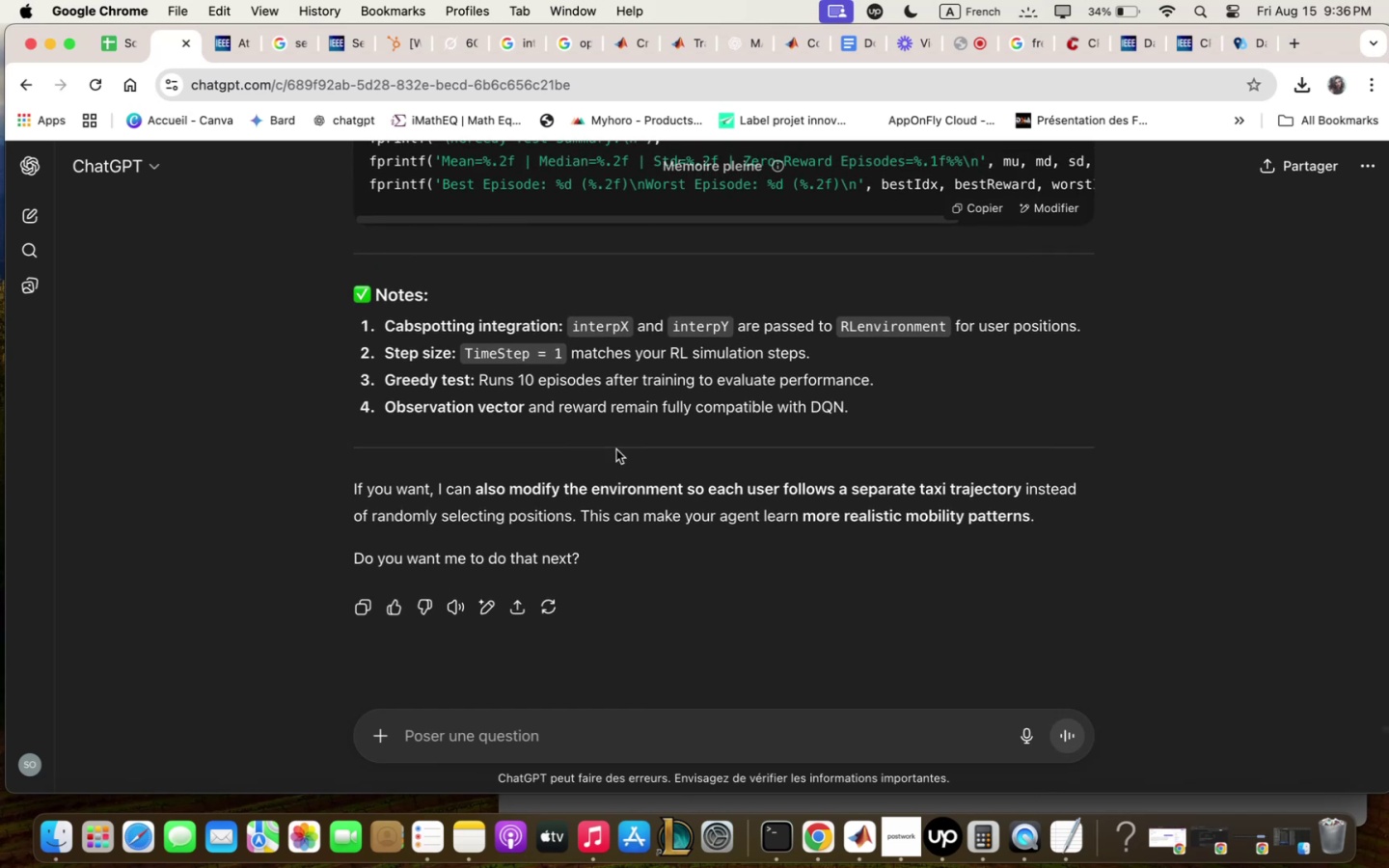 
scroll: coordinate [883, 281], scroll_direction: up, amount: 62.0
 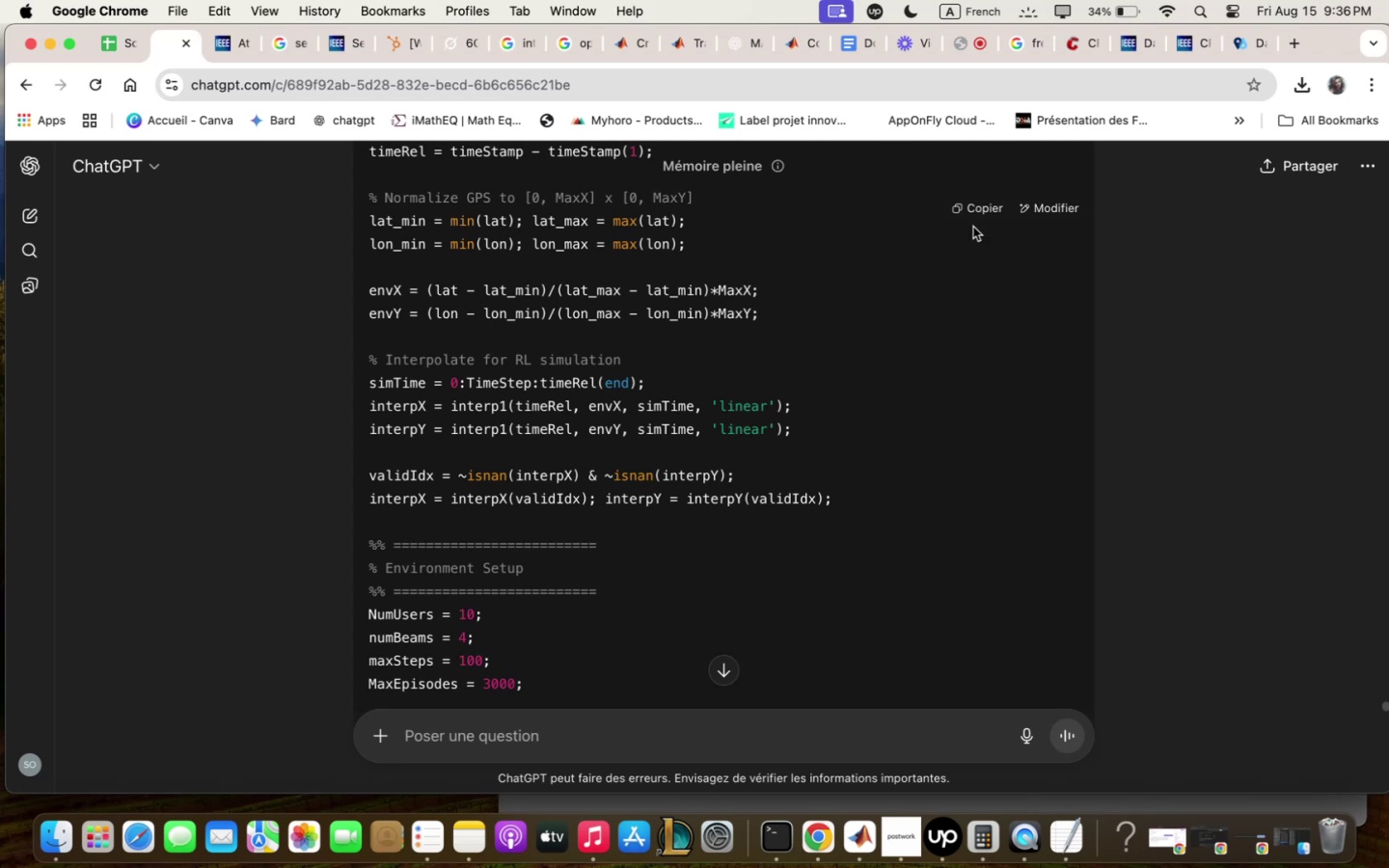 
left_click([982, 214])
 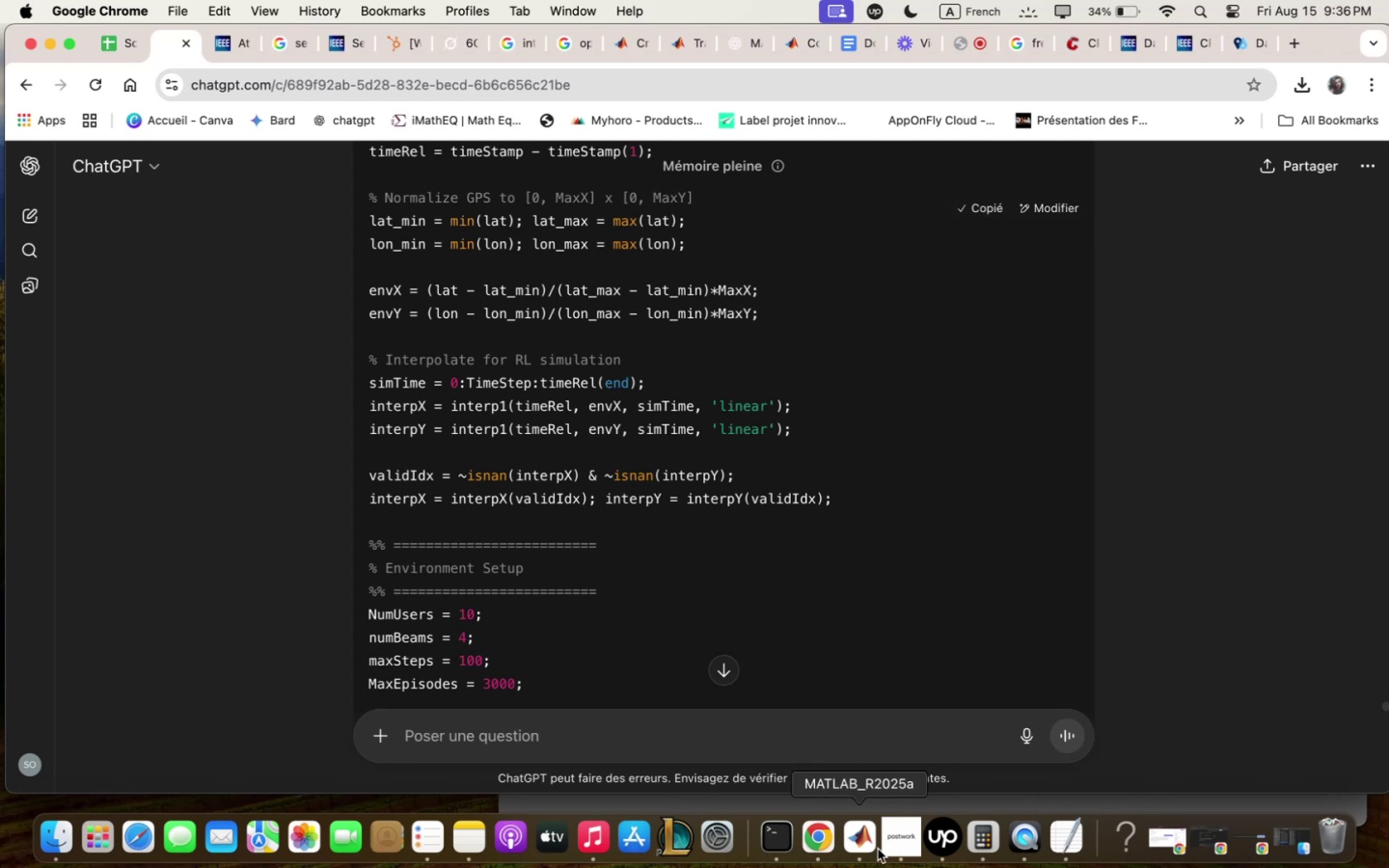 
left_click([868, 840])
 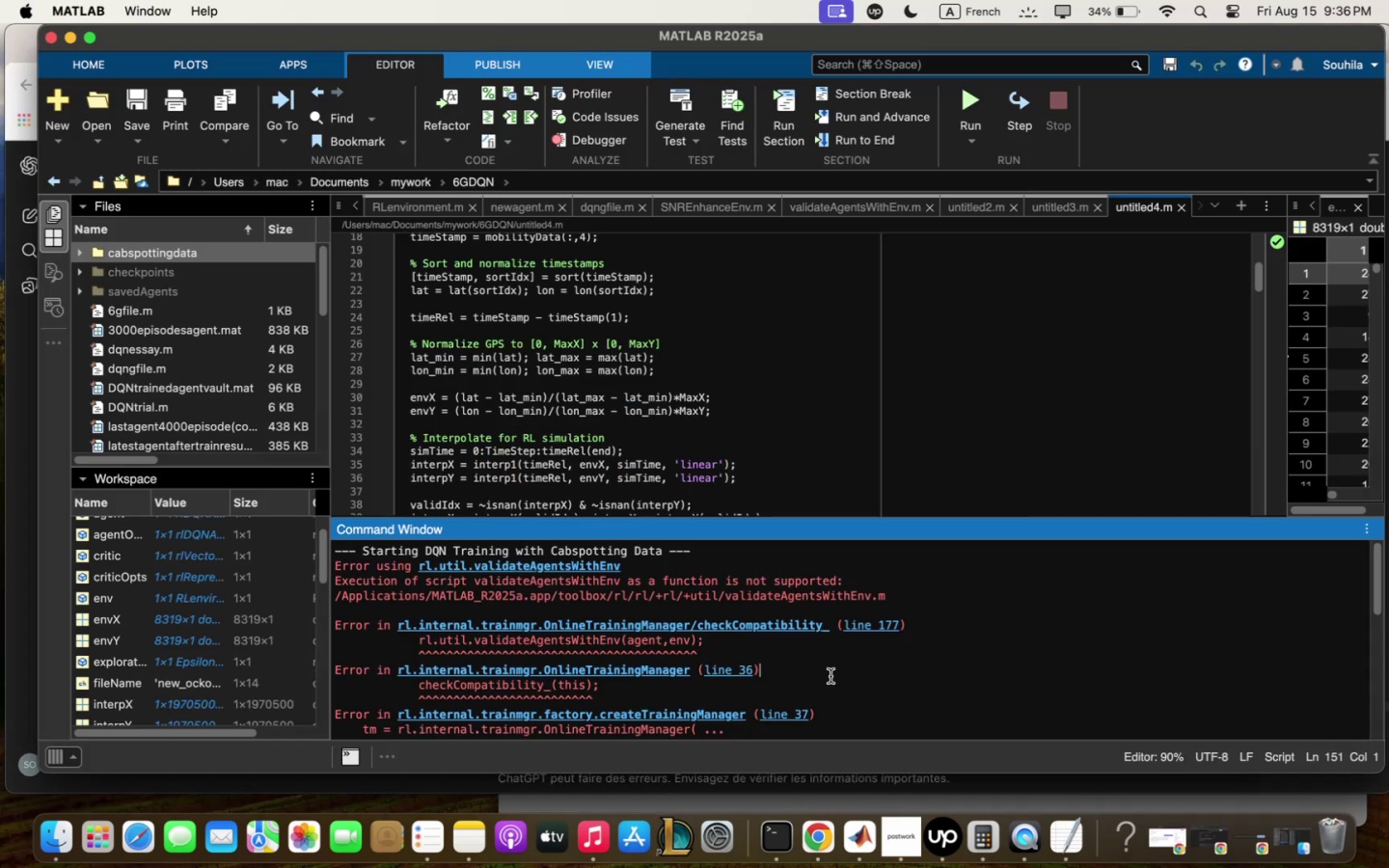 
key(Enter)
 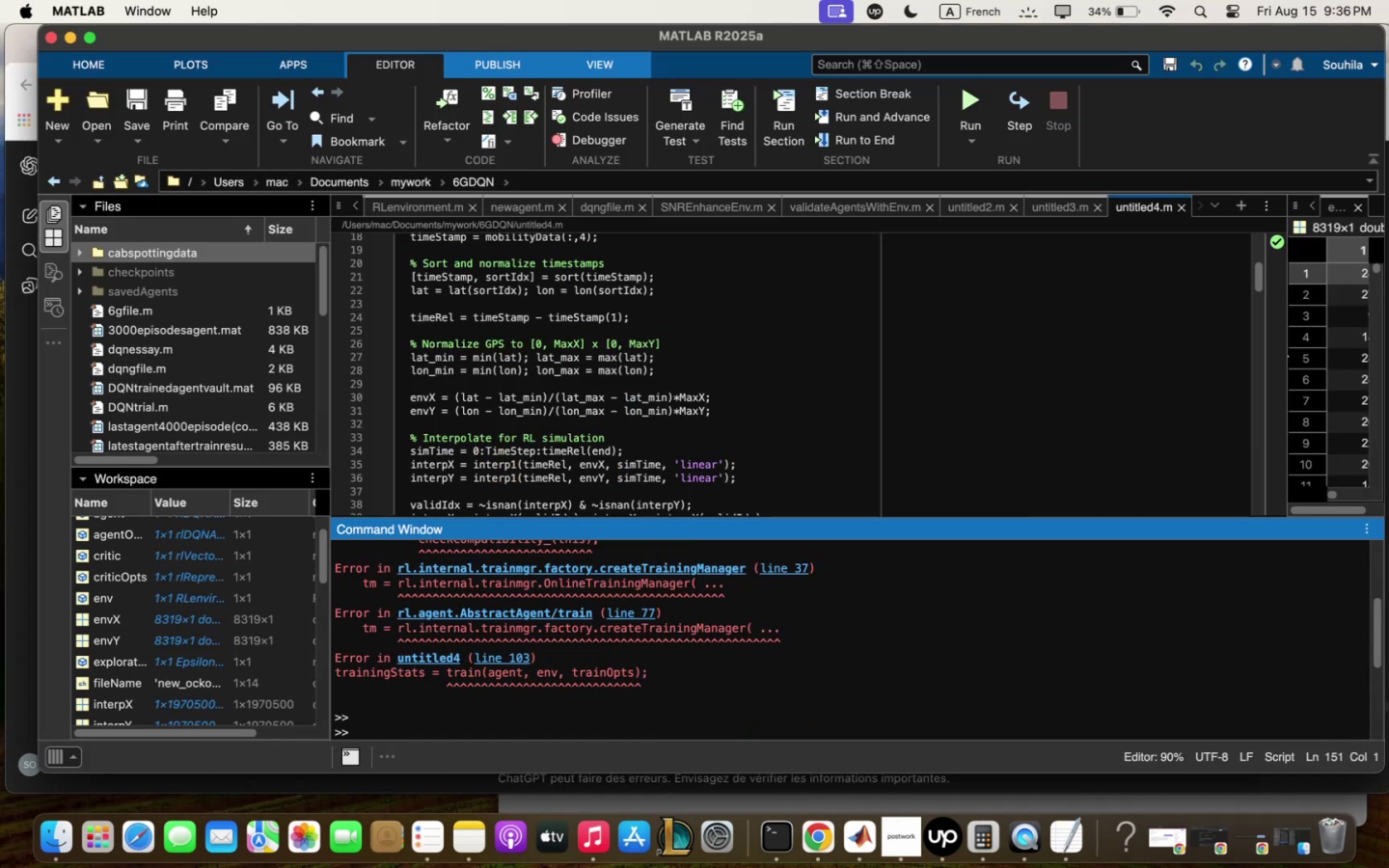 
key(Meta+CommandLeft)
 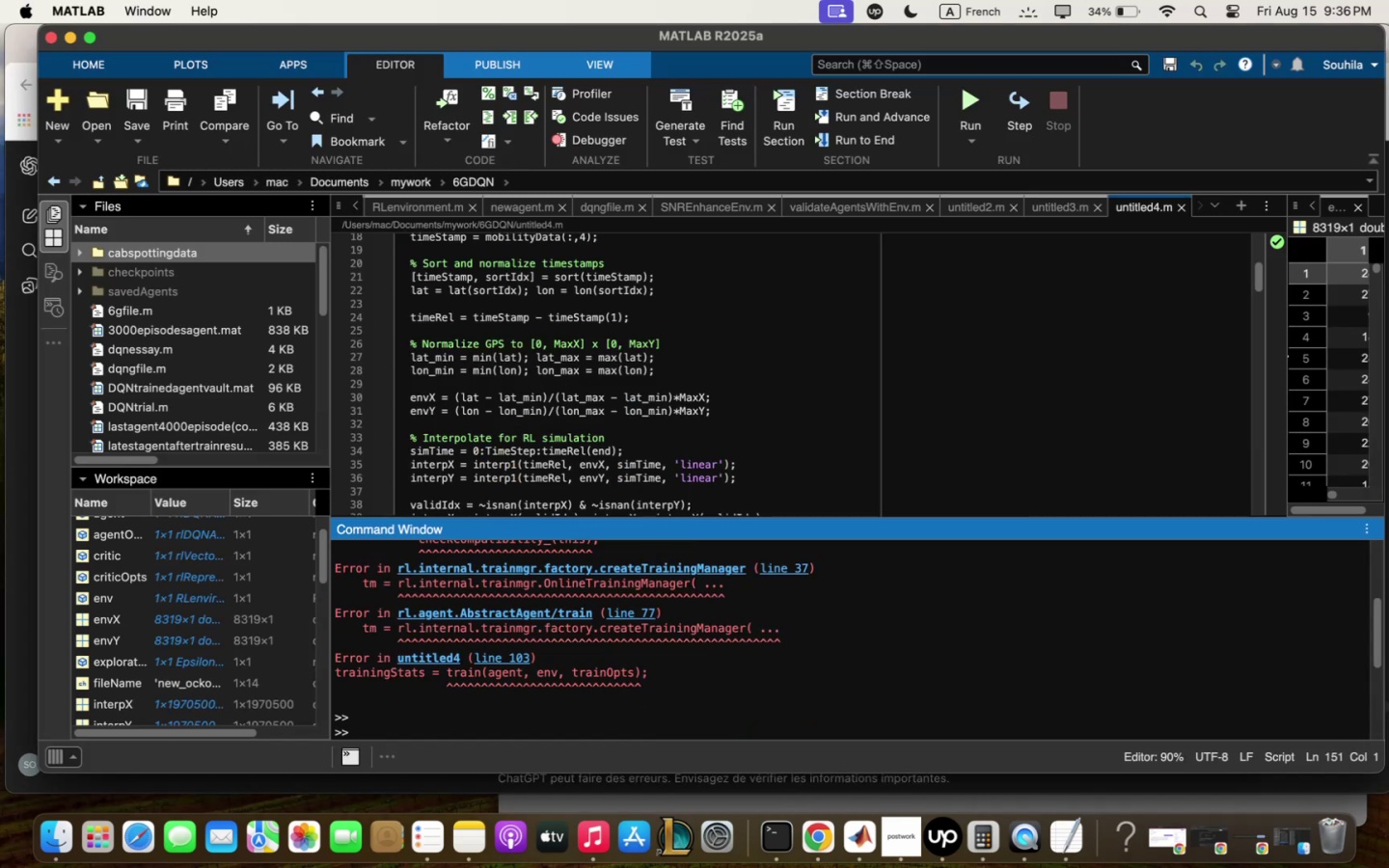 
key(Meta+V)
 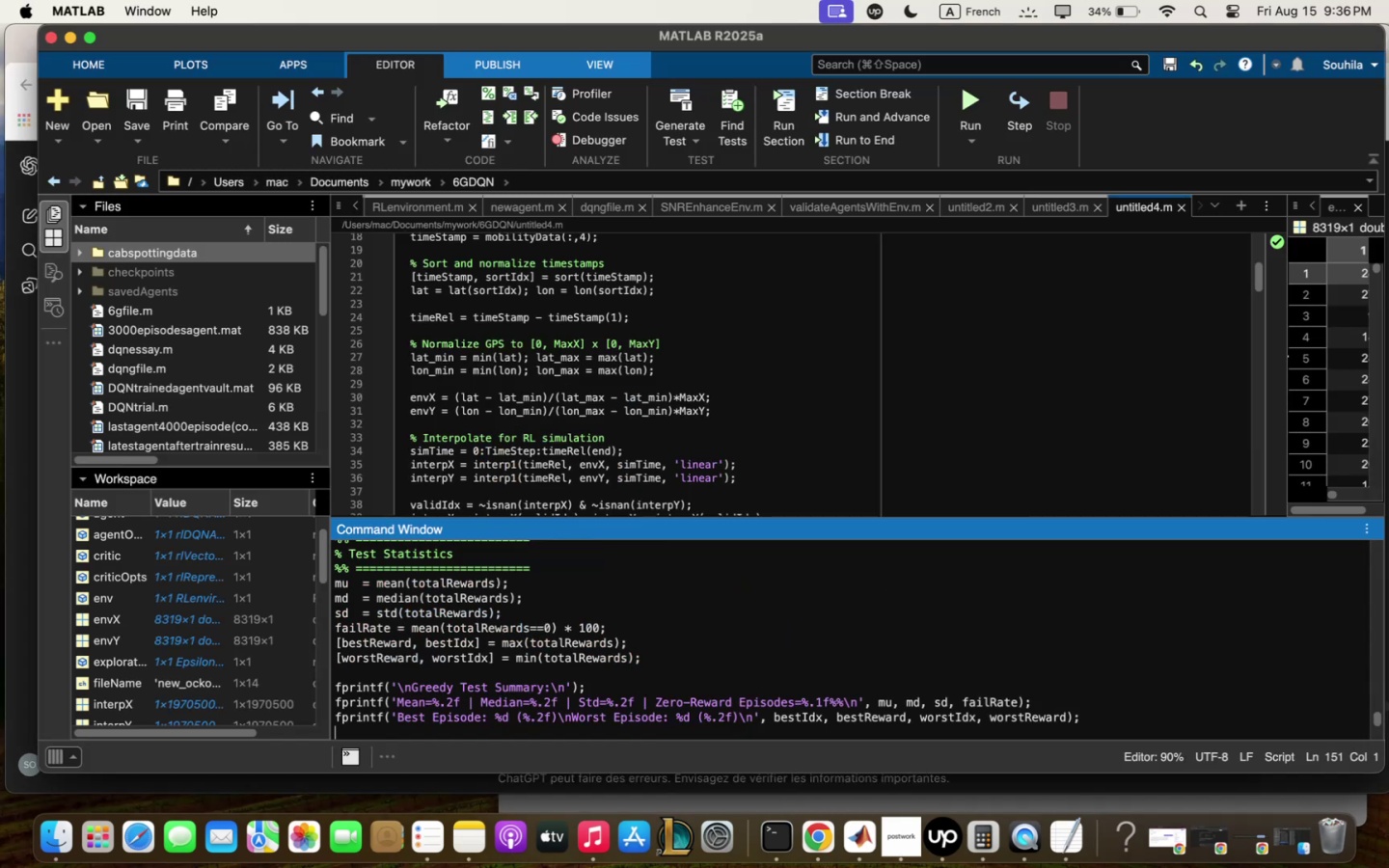 
key(Enter)
 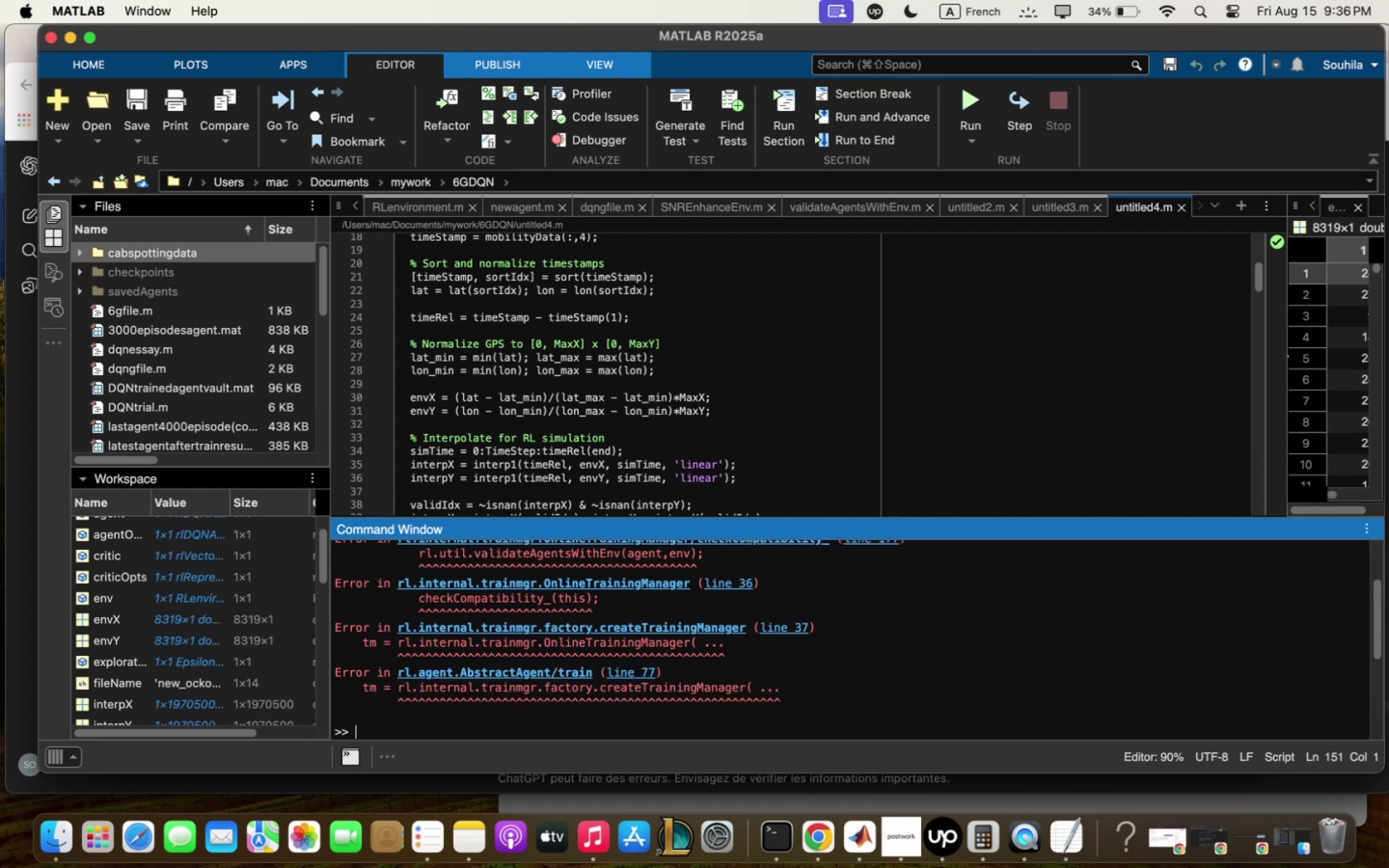 
wait(6.36)
 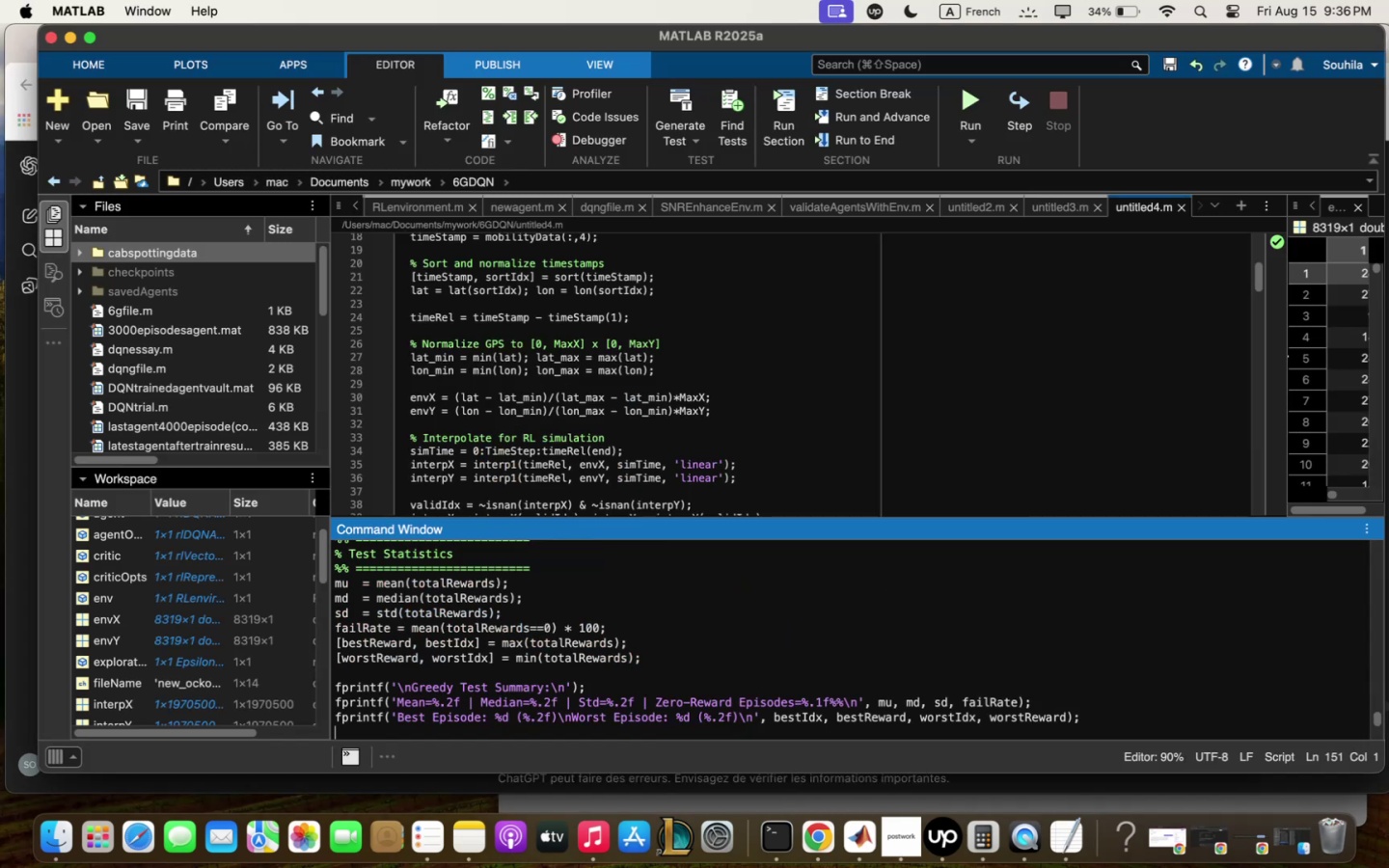 
scroll: coordinate [859, 655], scroll_direction: up, amount: 5.0
 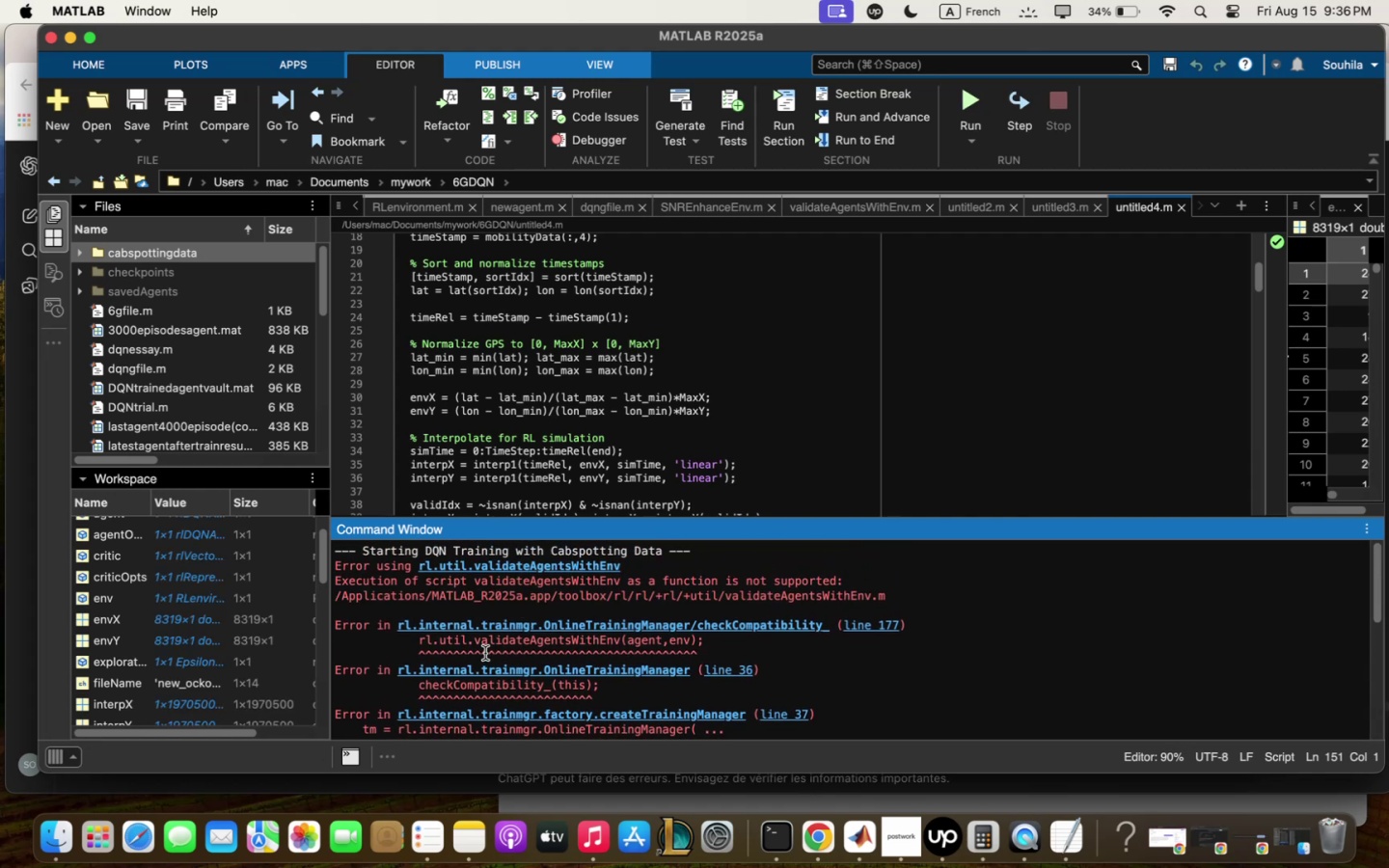 
wait(7.49)
 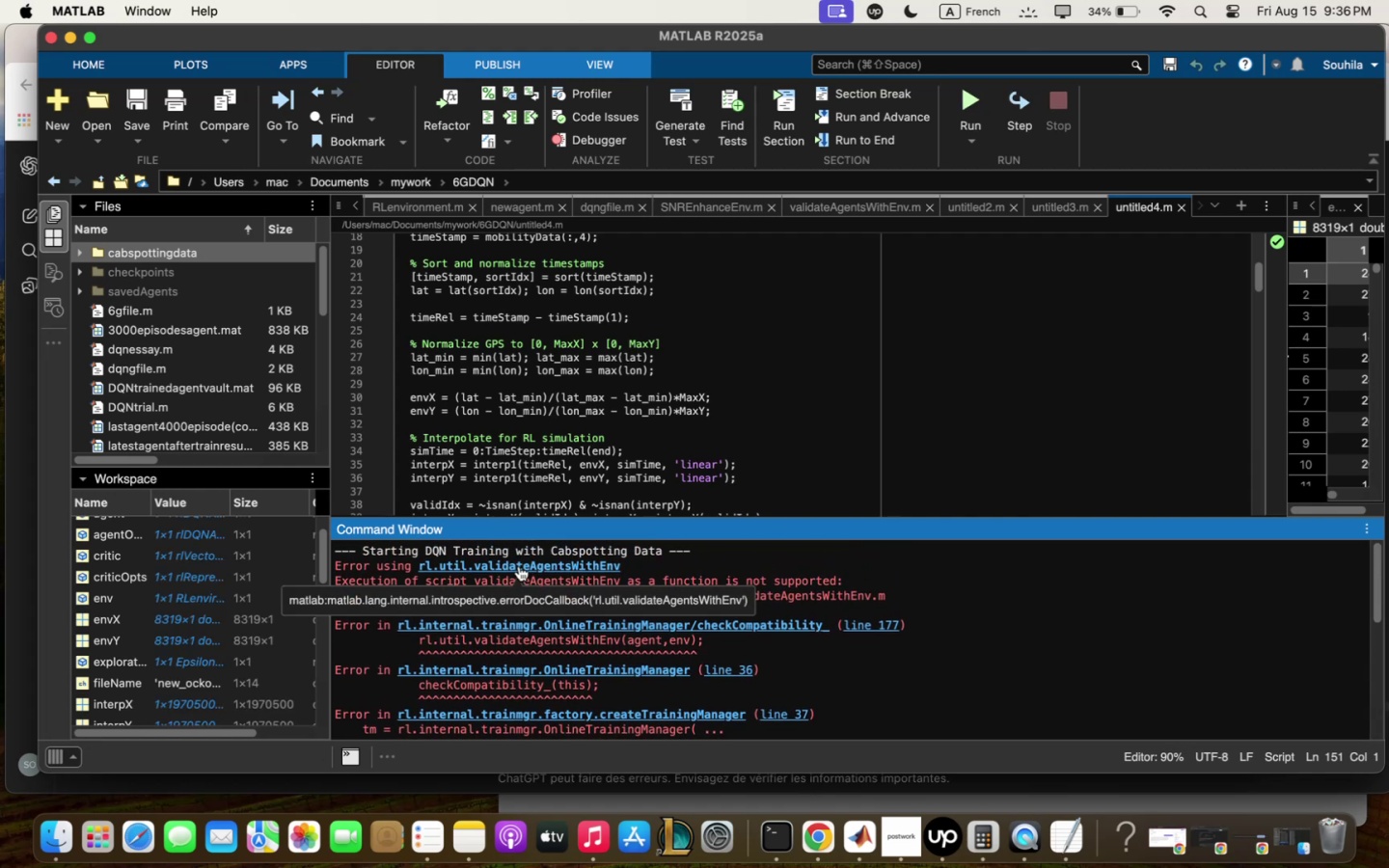 
left_click([502, 565])
 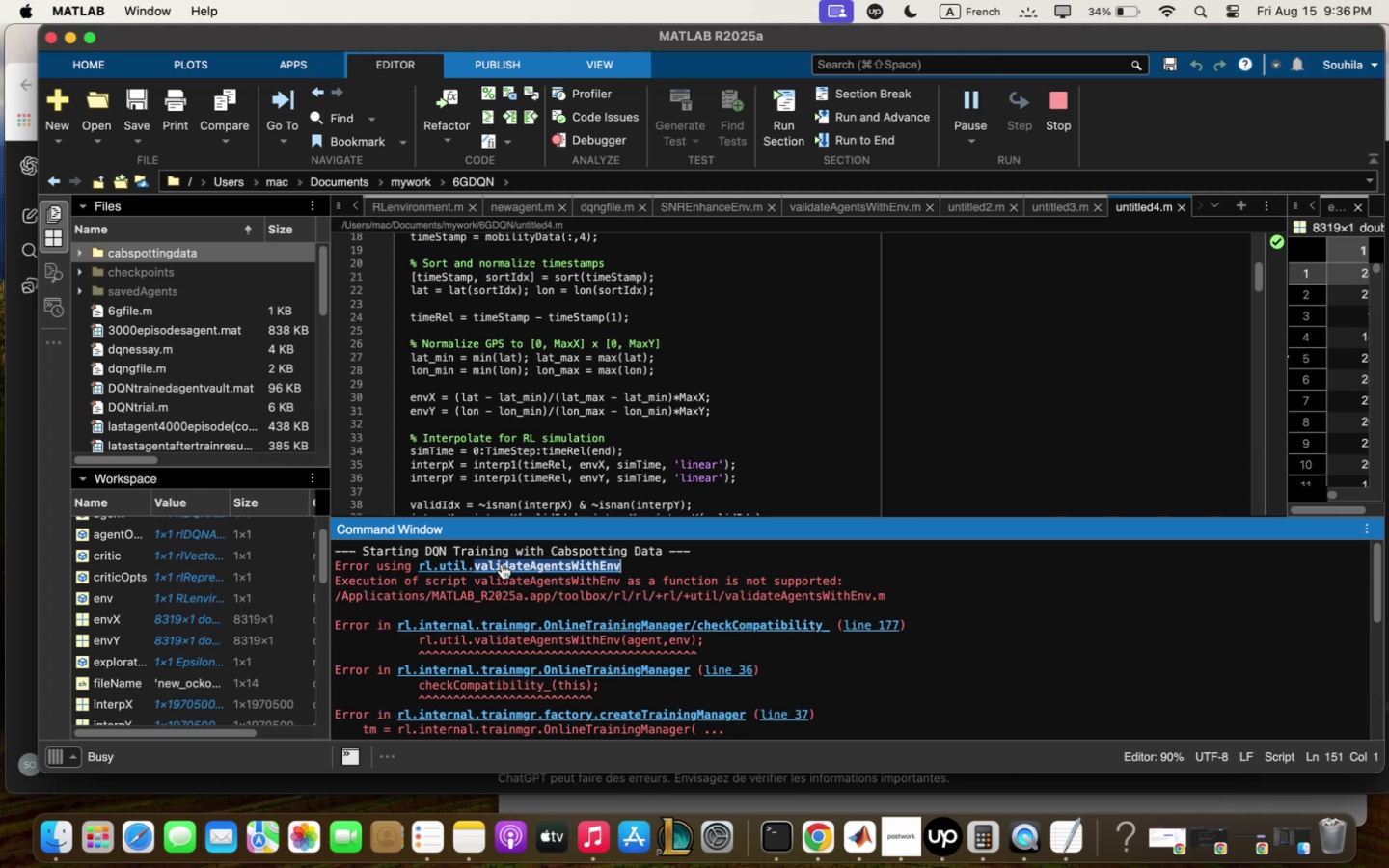 
double_click([502, 564])
 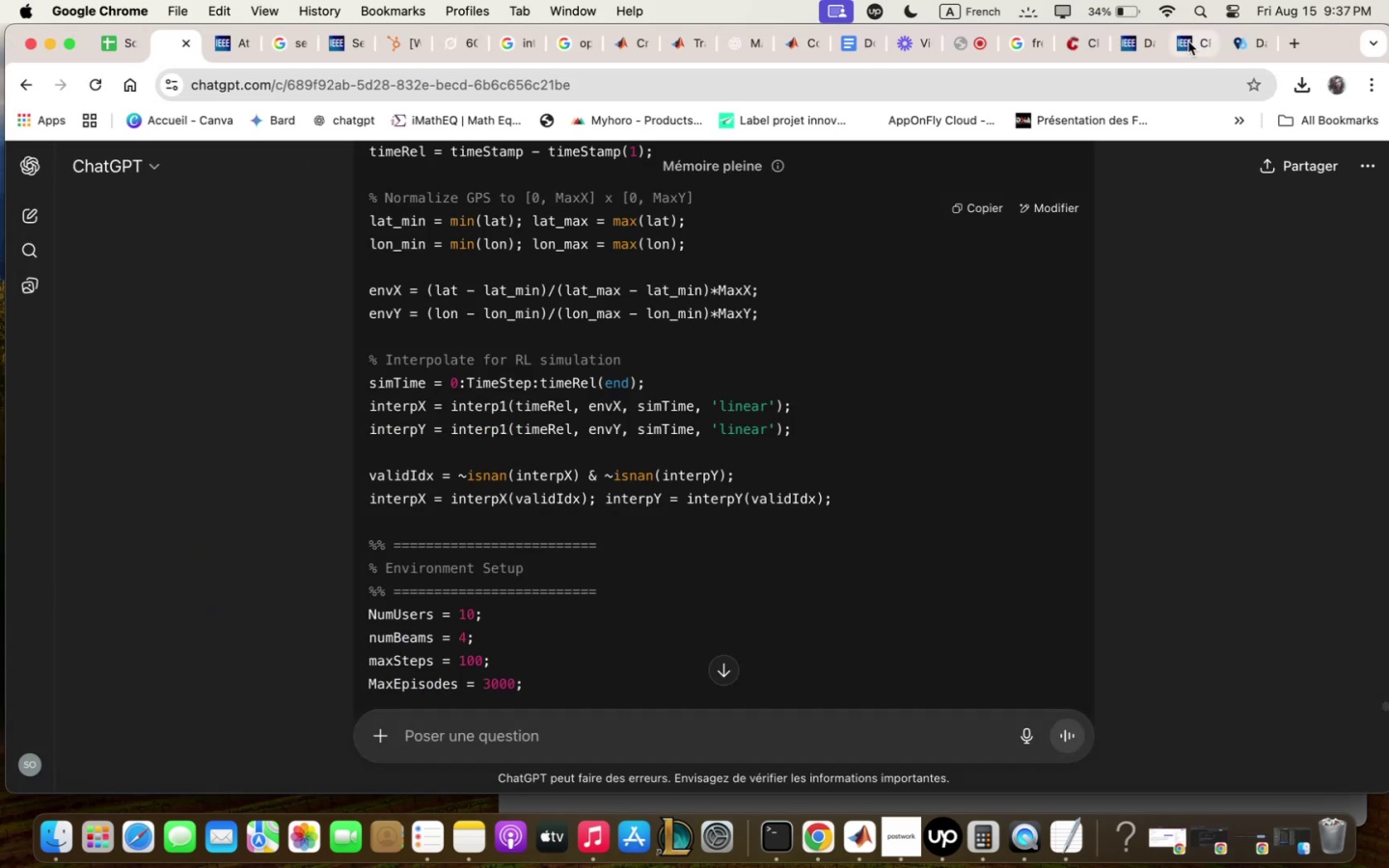 
wait(7.61)
 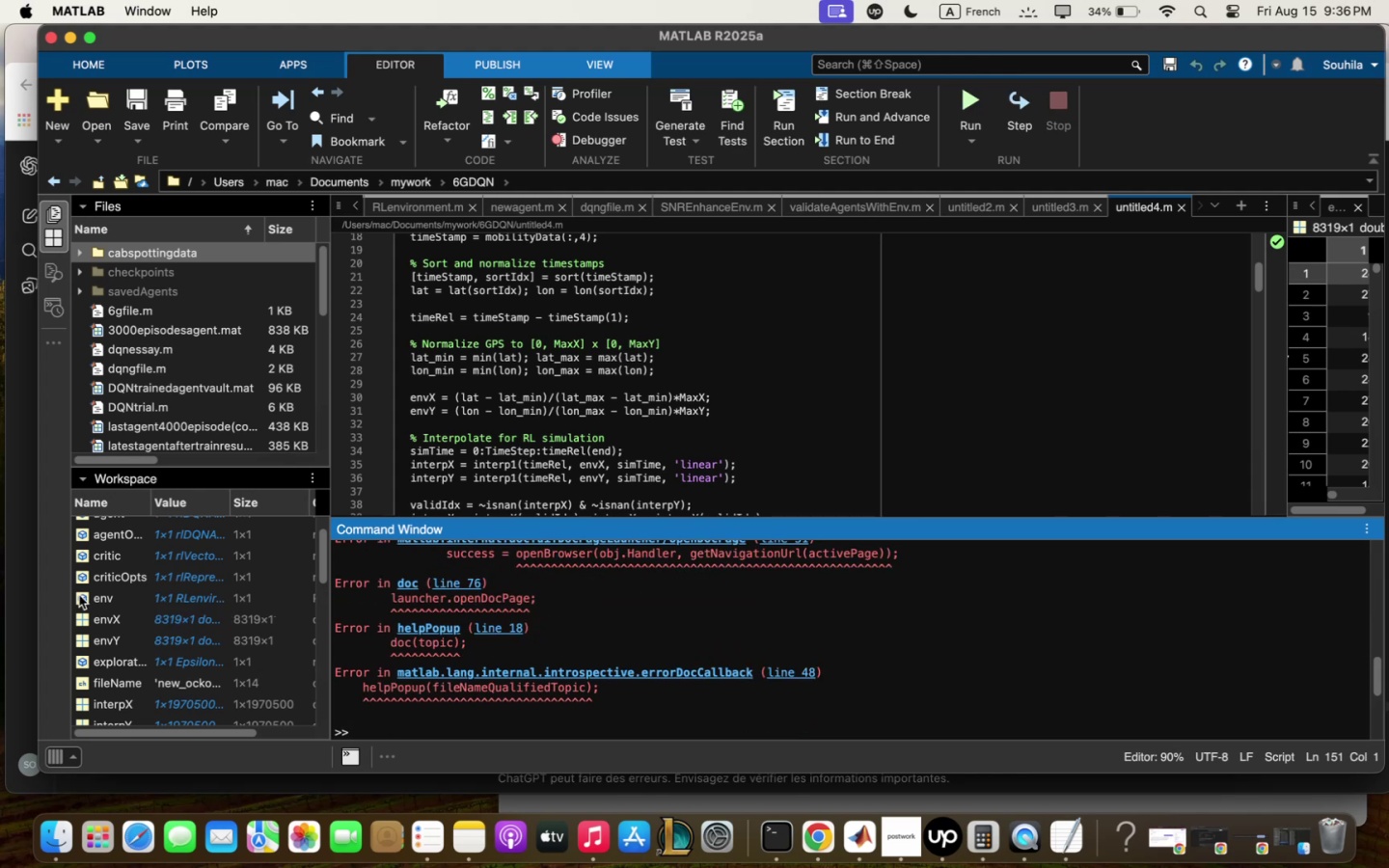 
left_click([1195, 43])
 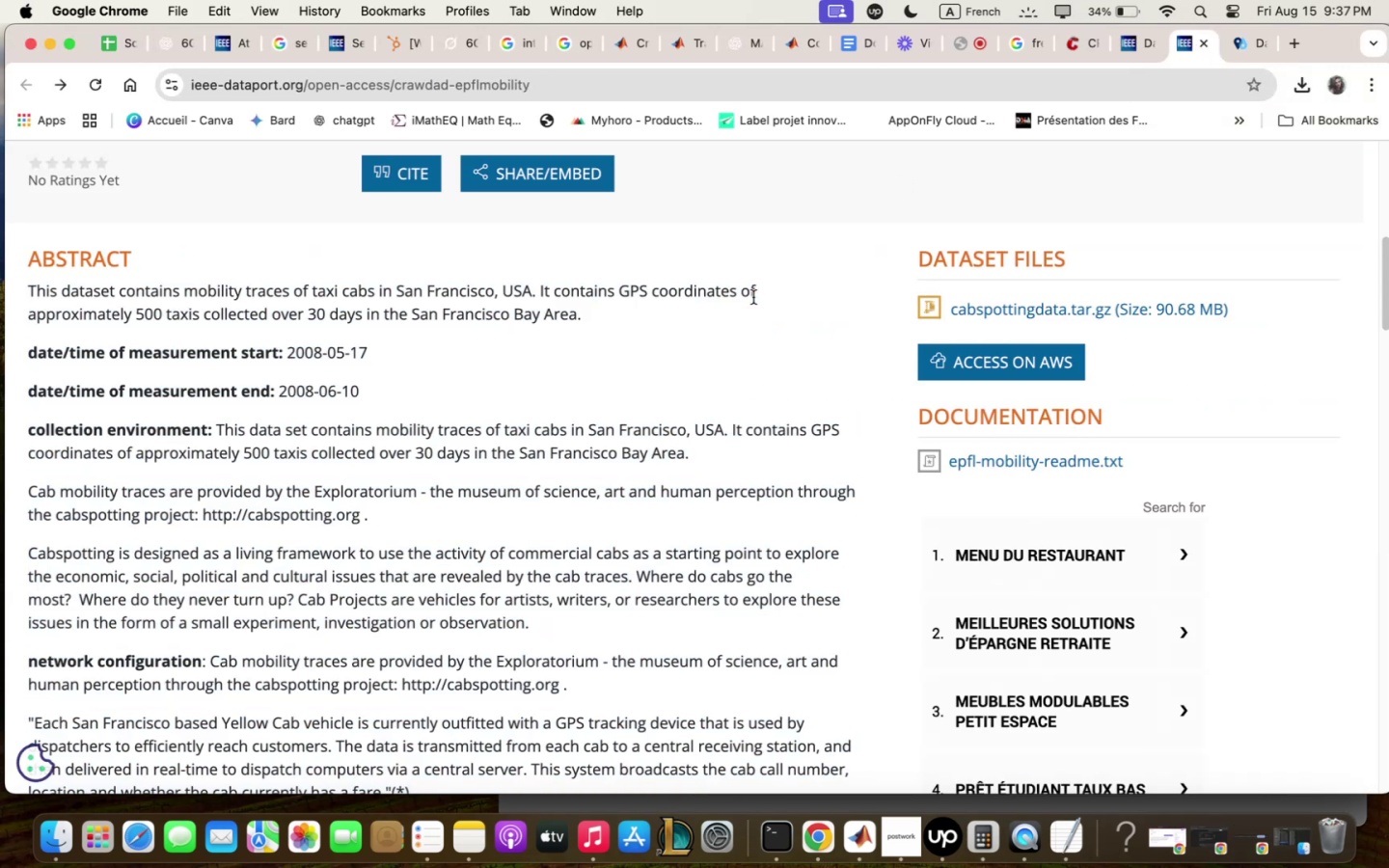 
scroll: coordinate [744, 363], scroll_direction: up, amount: 42.0
 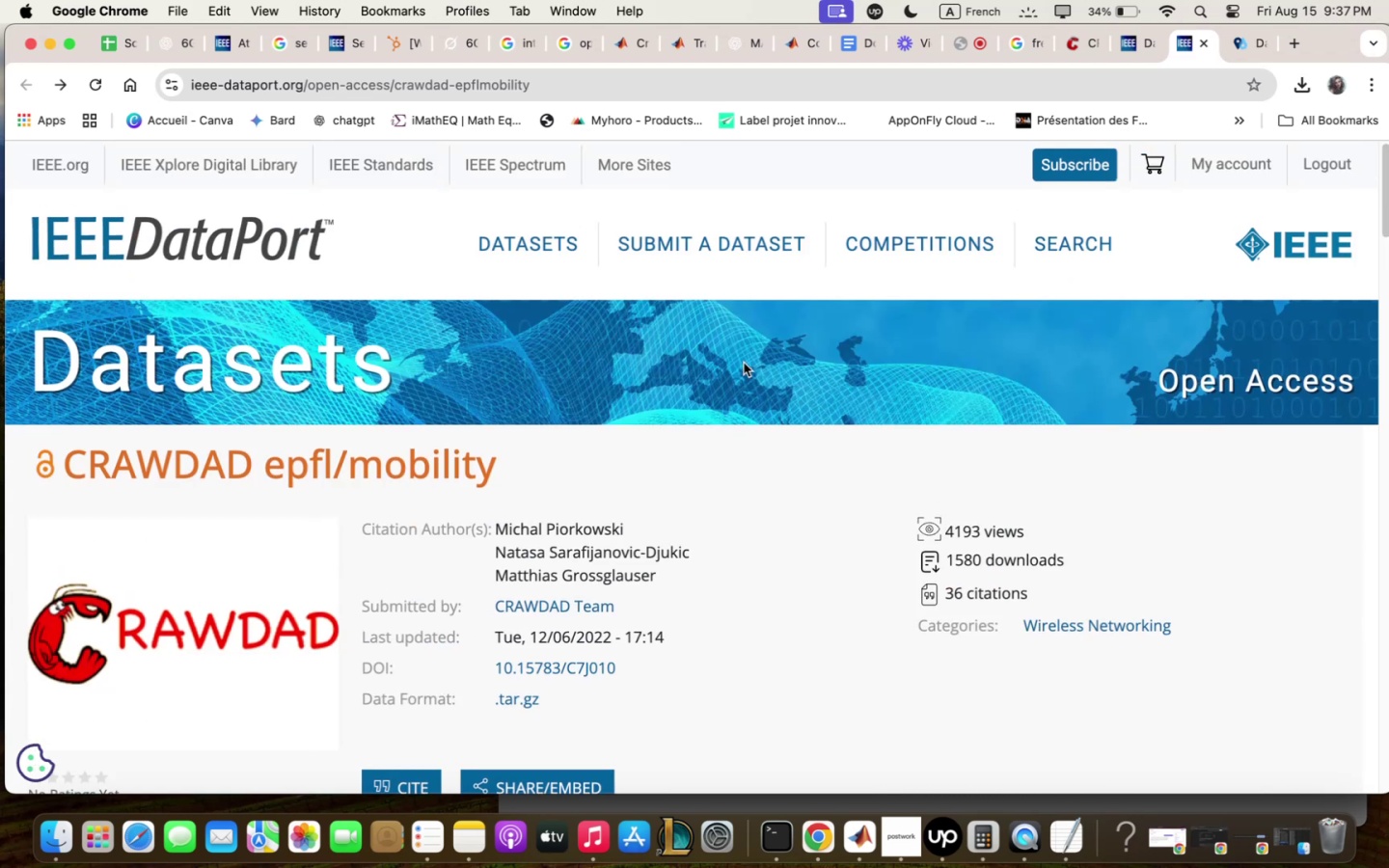 
scroll: coordinate [744, 363], scroll_direction: down, amount: 10.0
 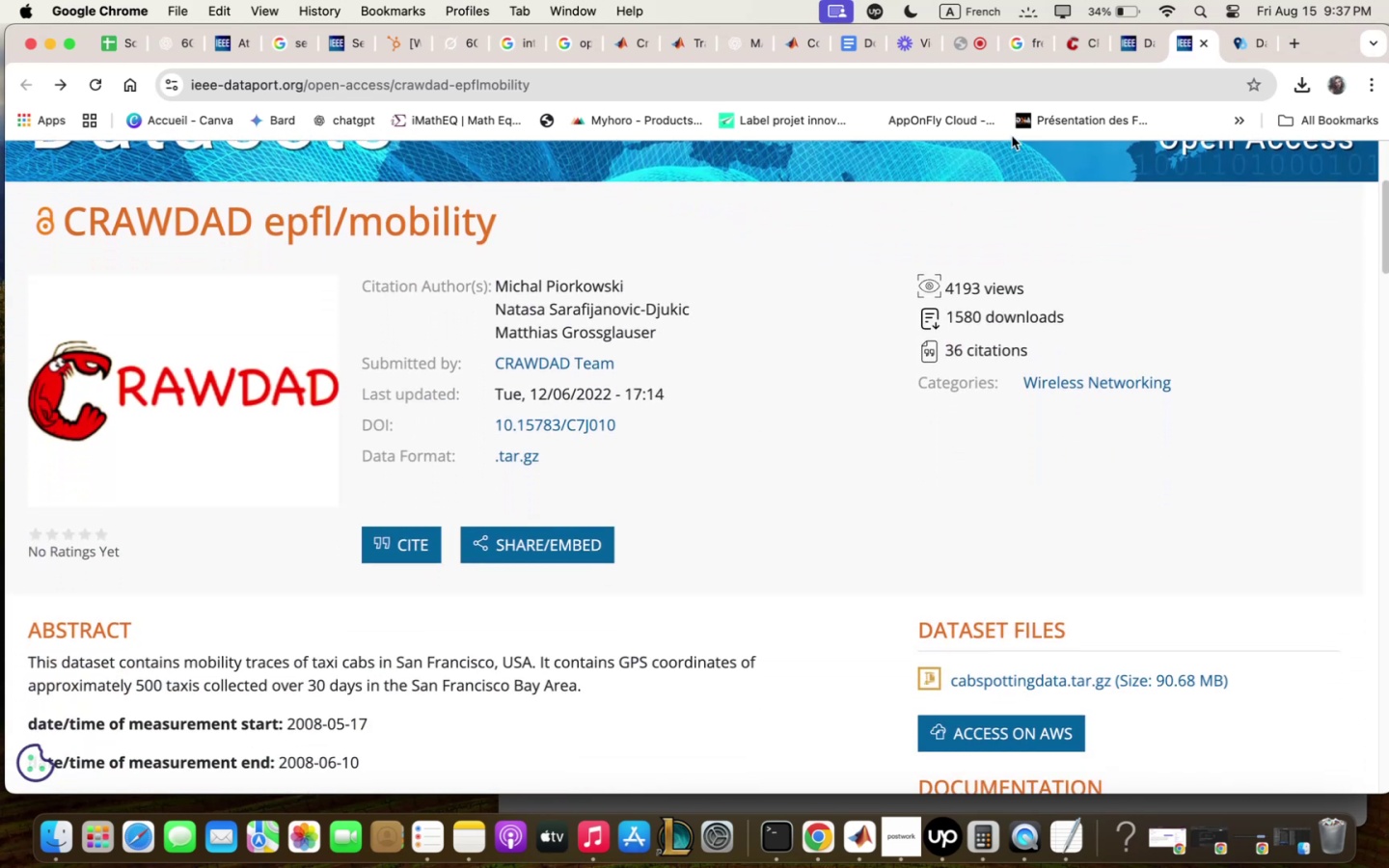 
mouse_move([1102, 43])
 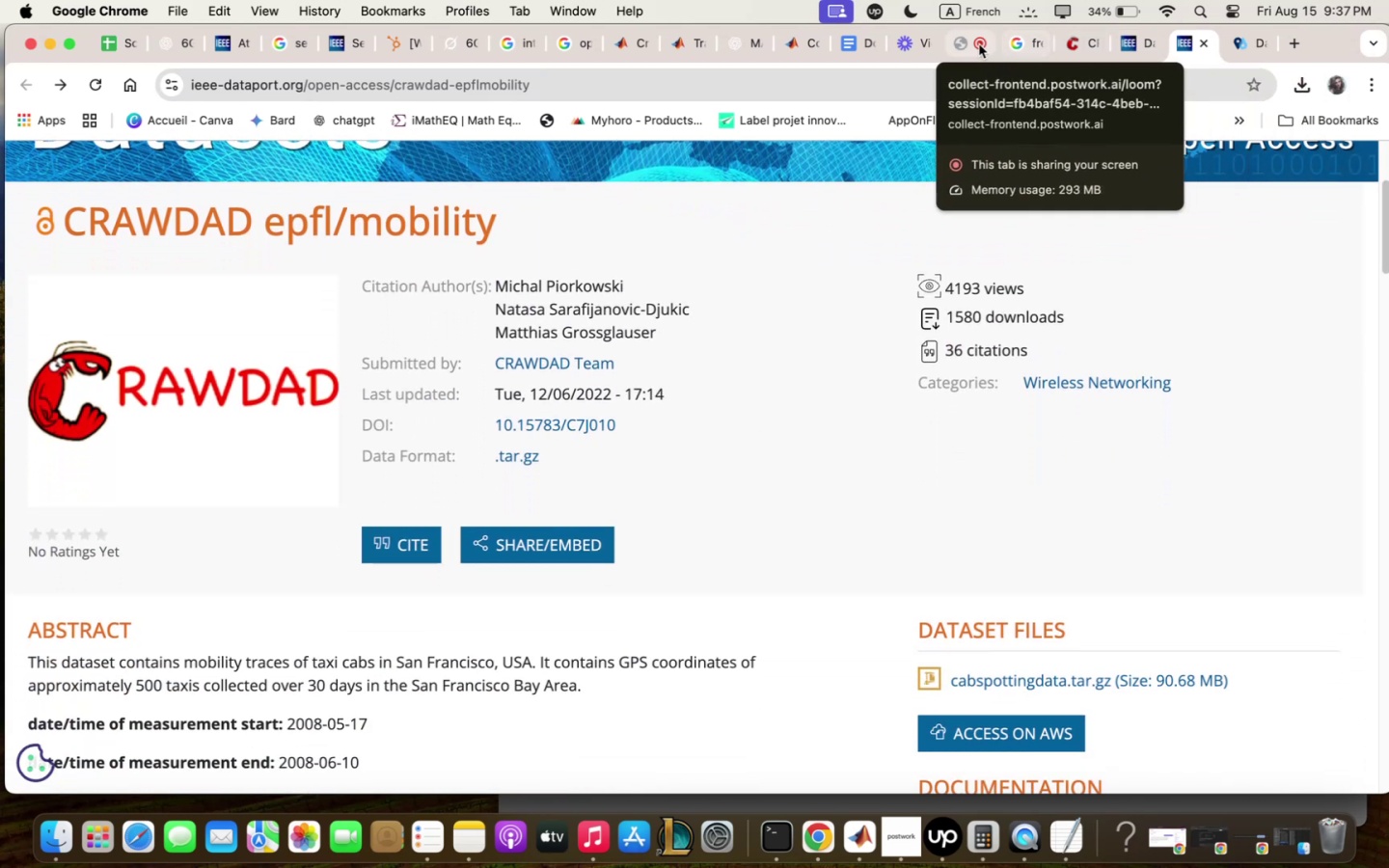 
left_click([975, 44])
 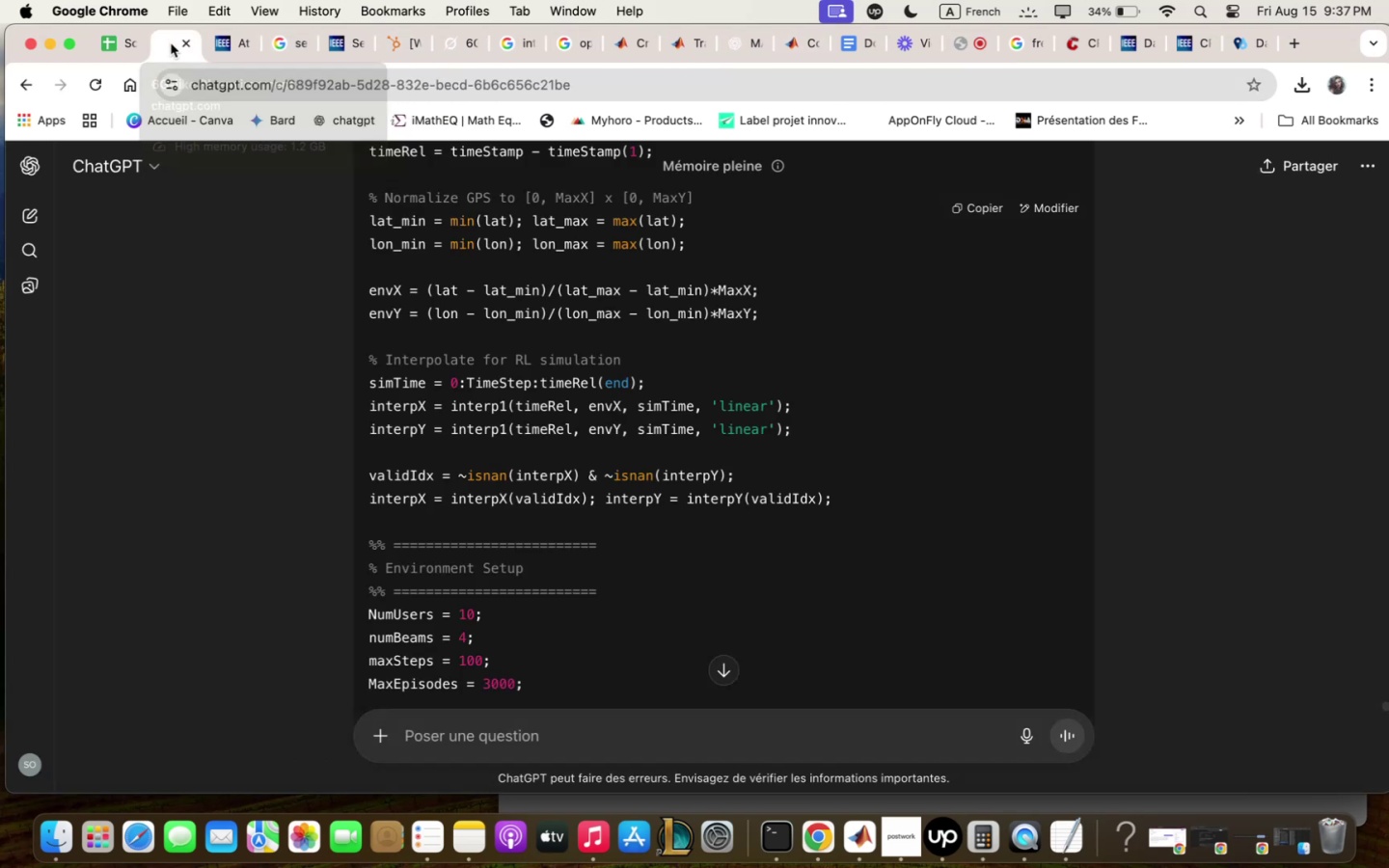 
scroll: coordinate [701, 465], scroll_direction: down, amount: 11.0
 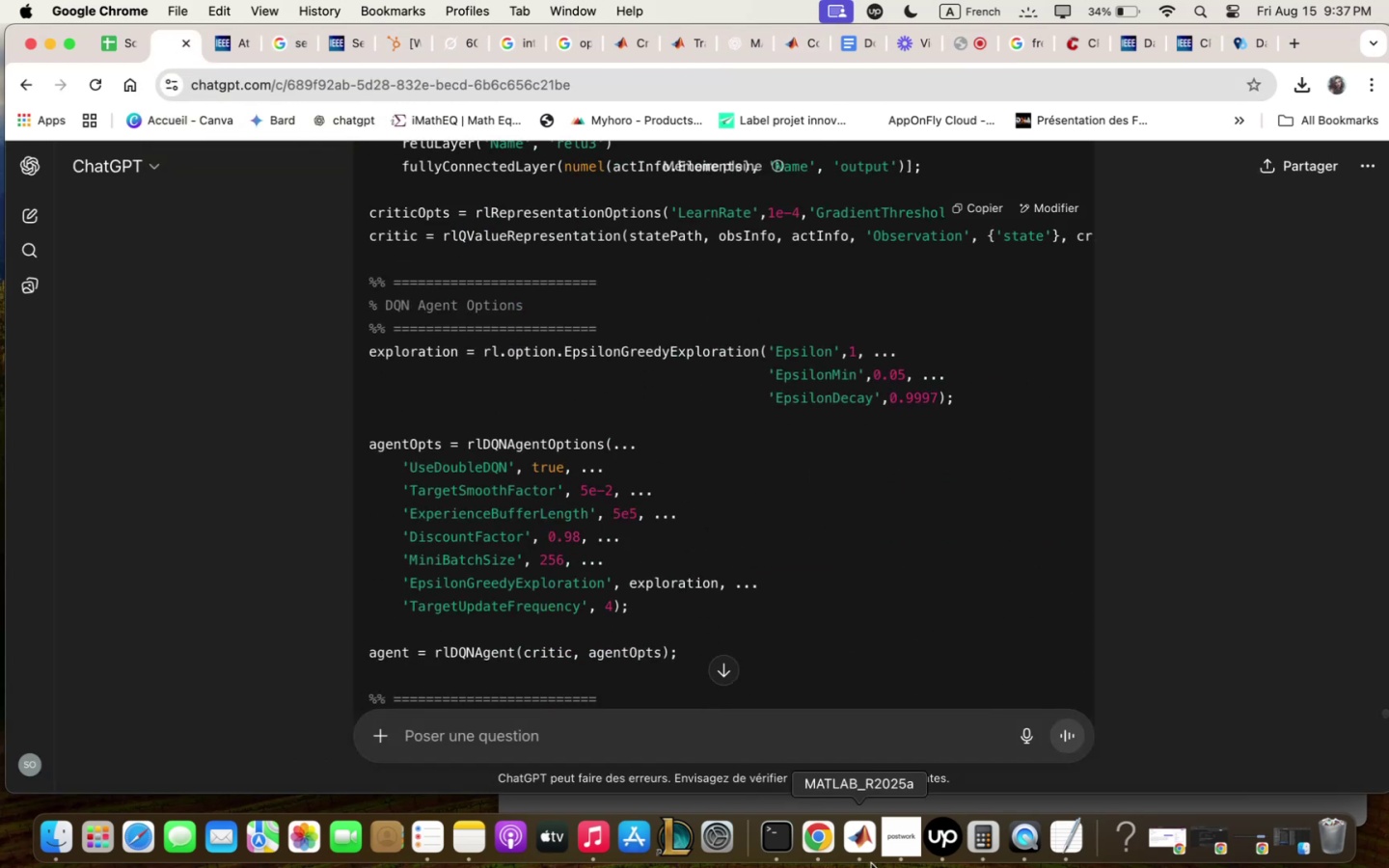 
left_click([863, 857])
 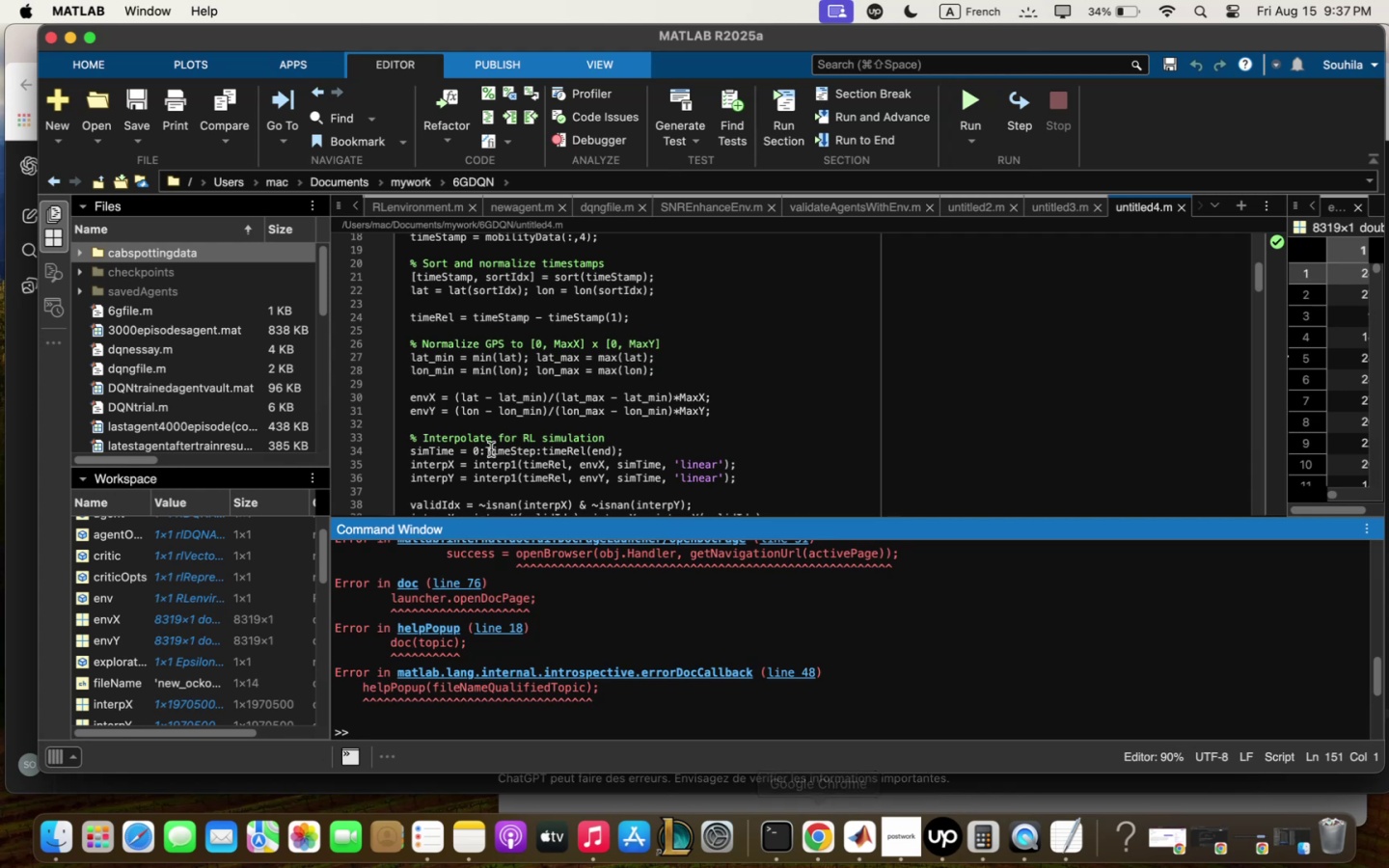 
scroll: coordinate [503, 444], scroll_direction: down, amount: 6.0
 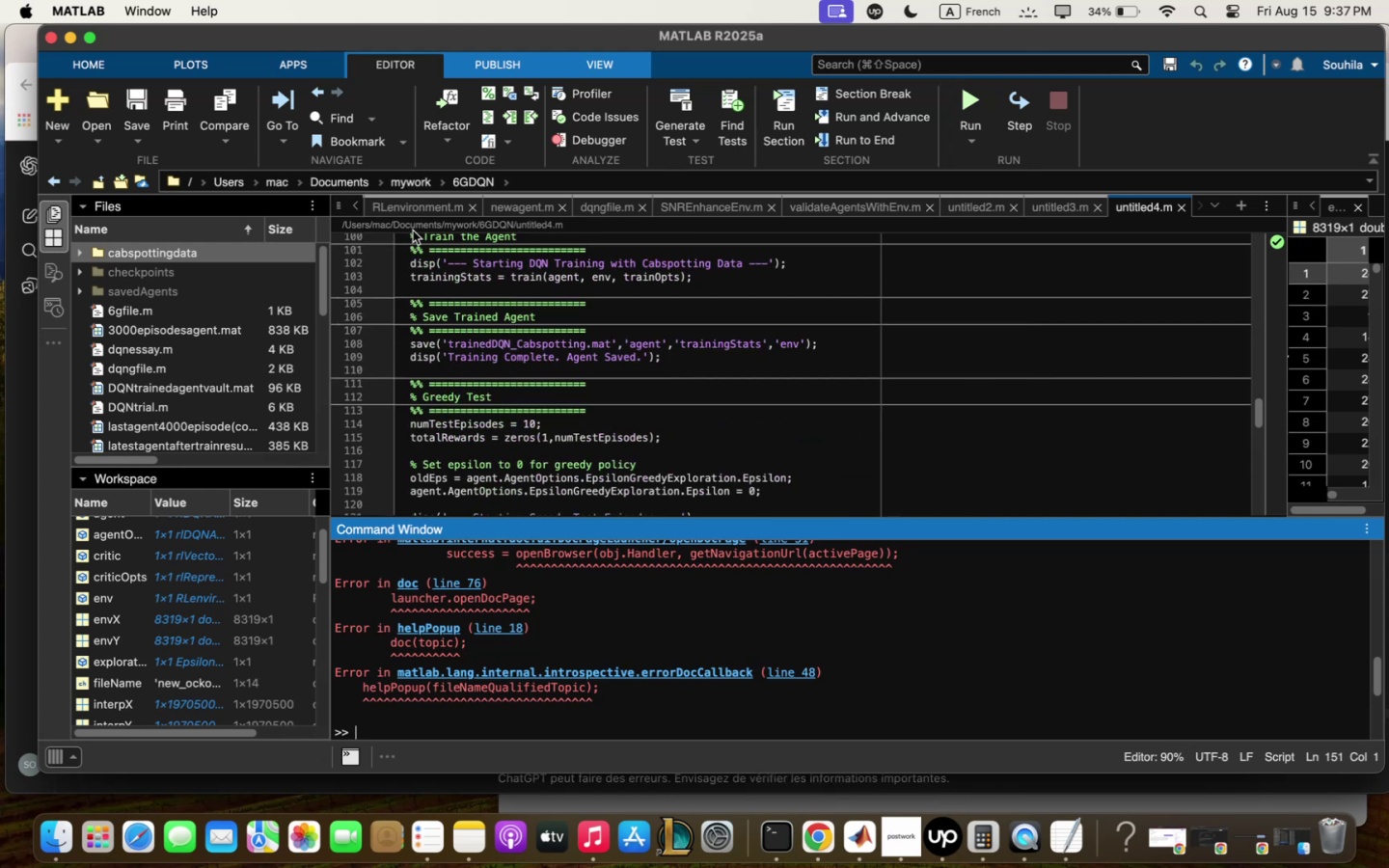 
left_click([423, 210])
 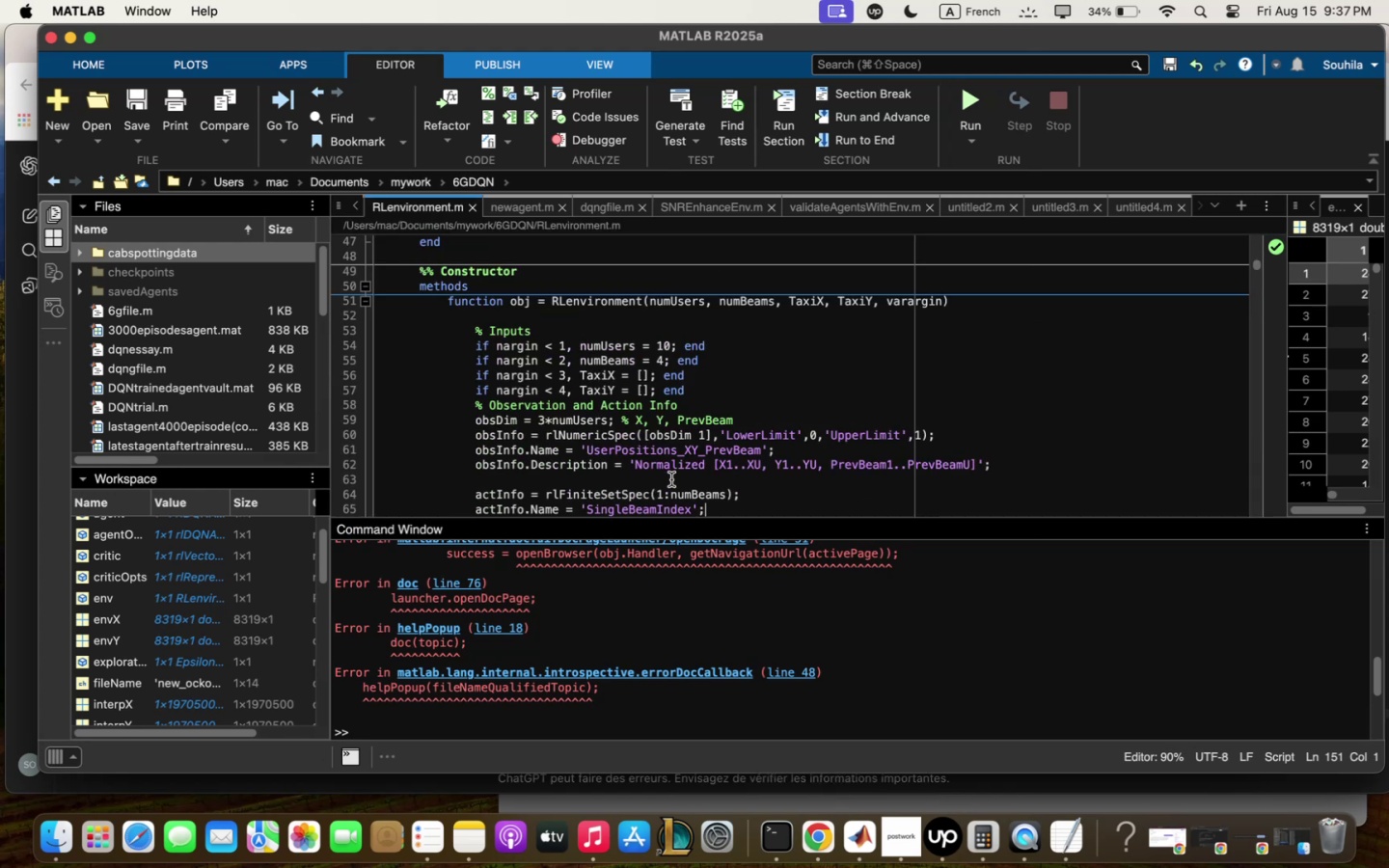 
scroll: coordinate [668, 475], scroll_direction: down, amount: 74.0
 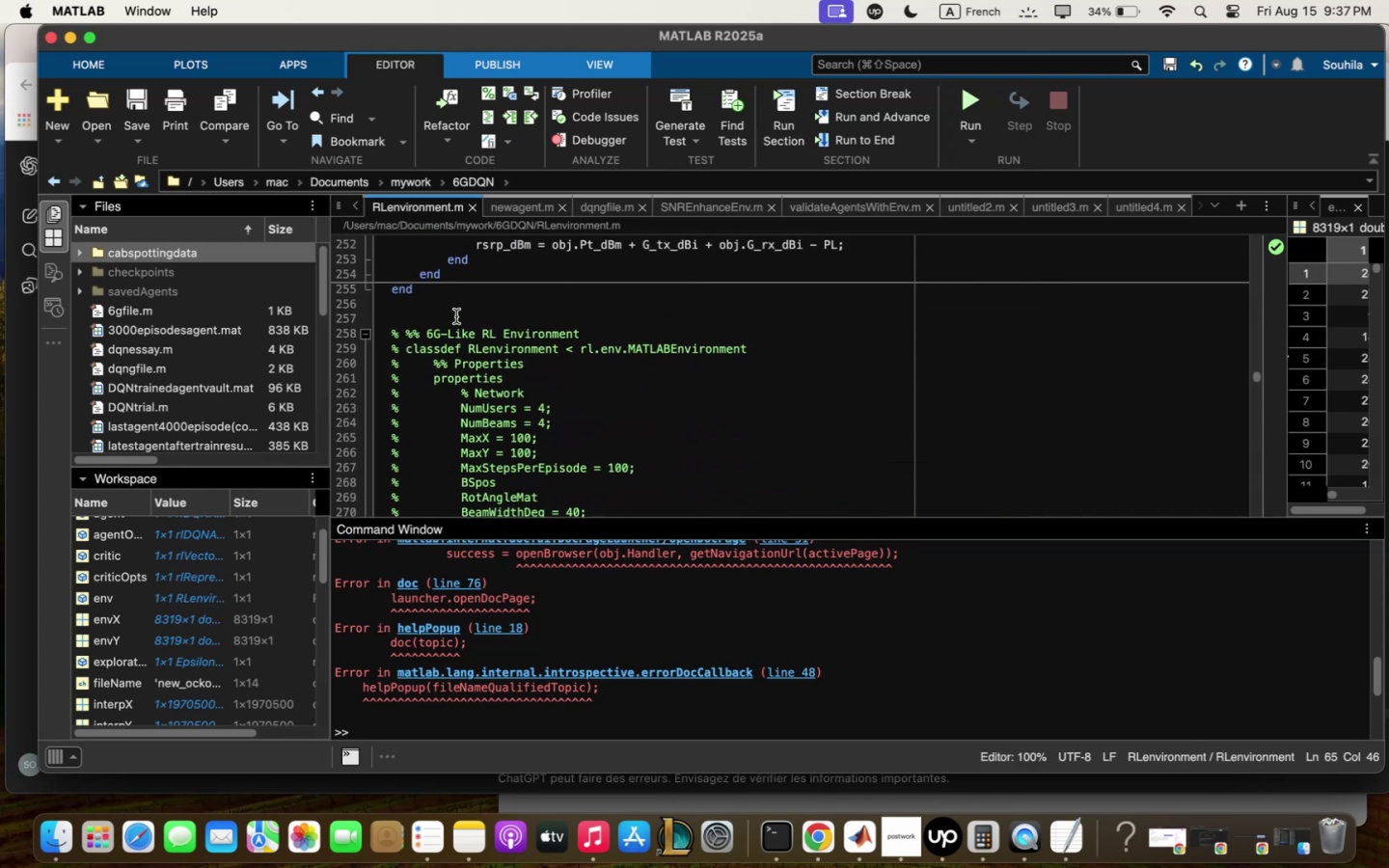 
left_click_drag(start_coordinate=[454, 316], to_coordinate=[373, 50])
 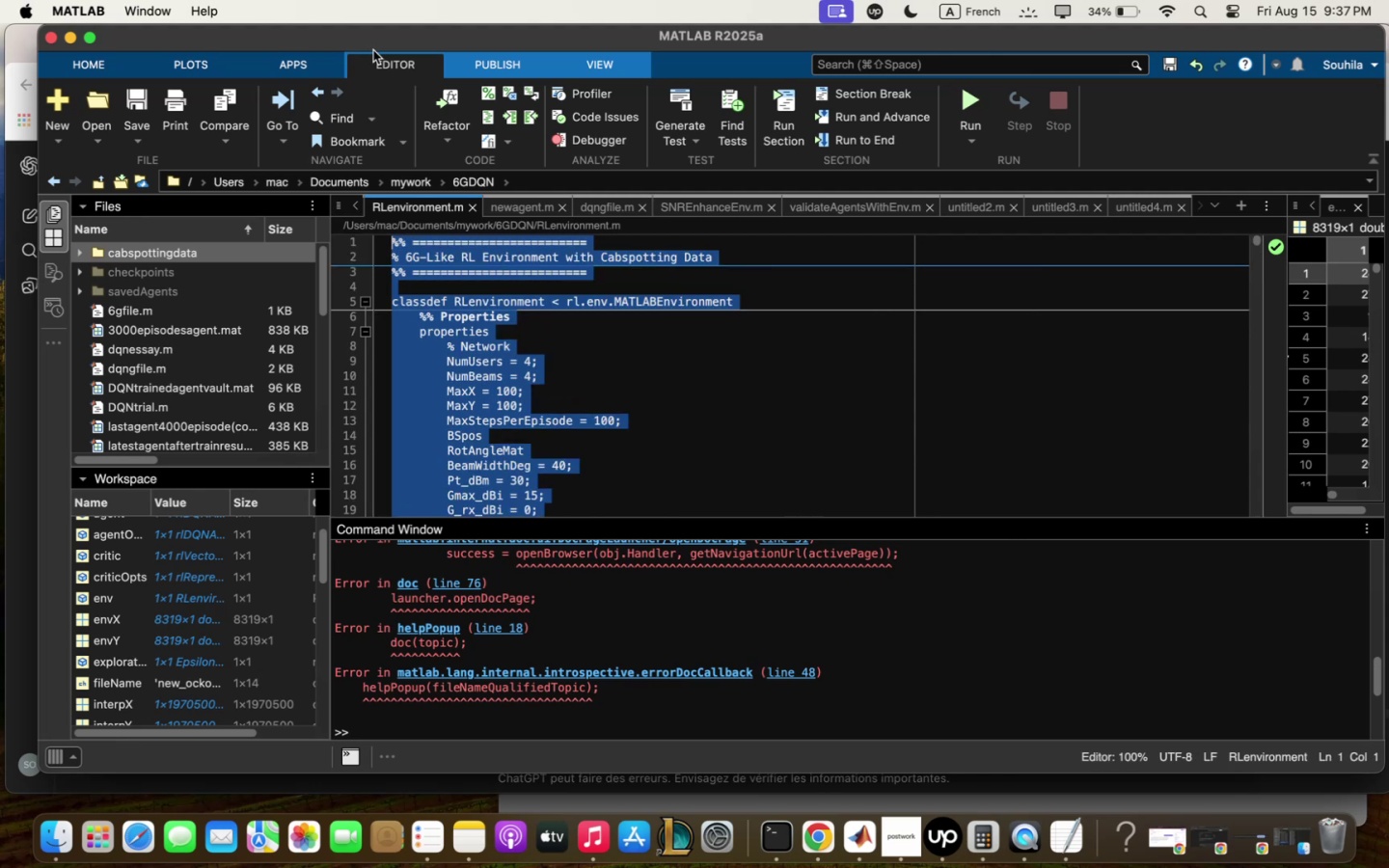 
key(Meta+C)
 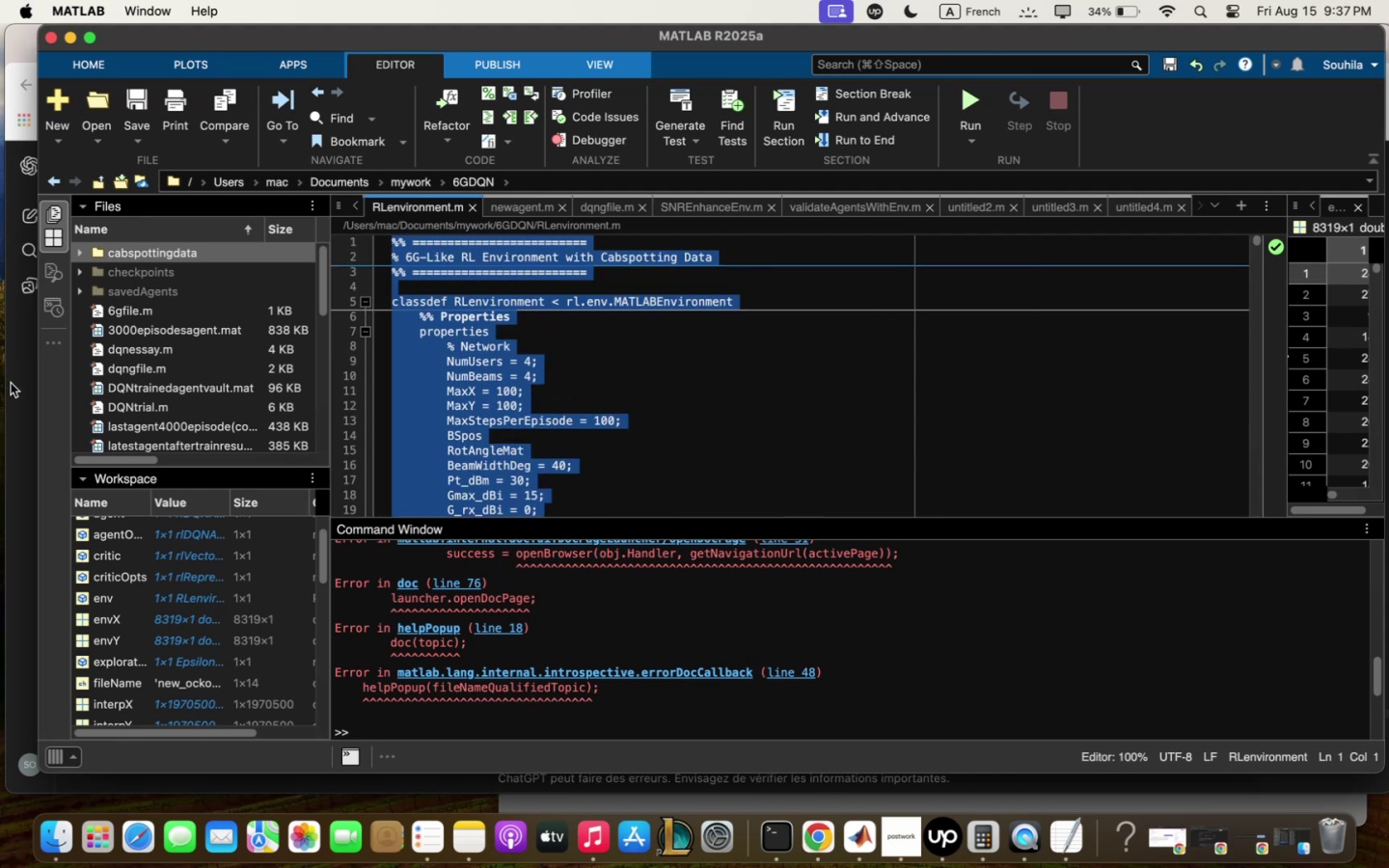 
left_click([13, 383])
 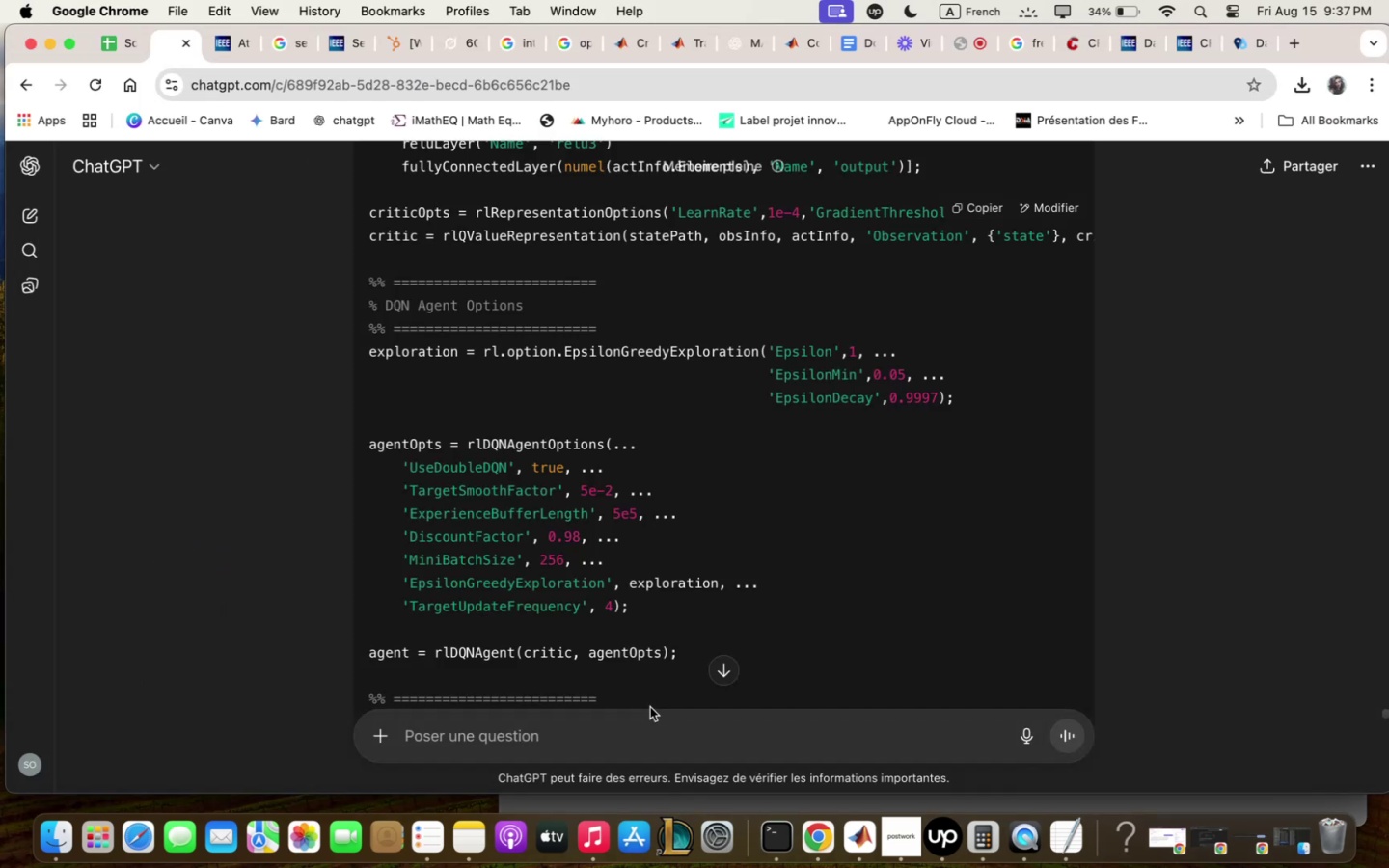 
left_click([653, 724])
 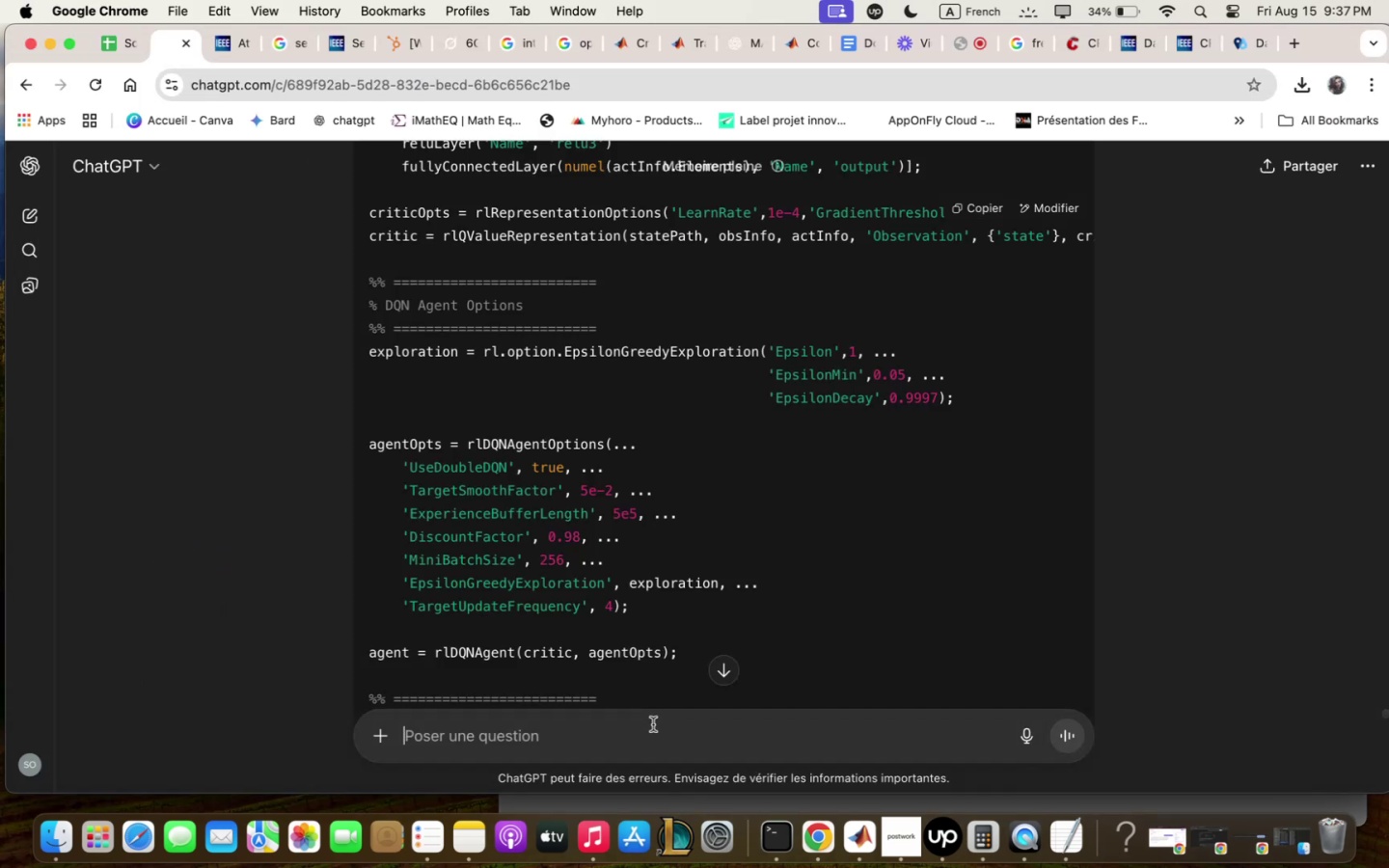 
key(Meta+V)
 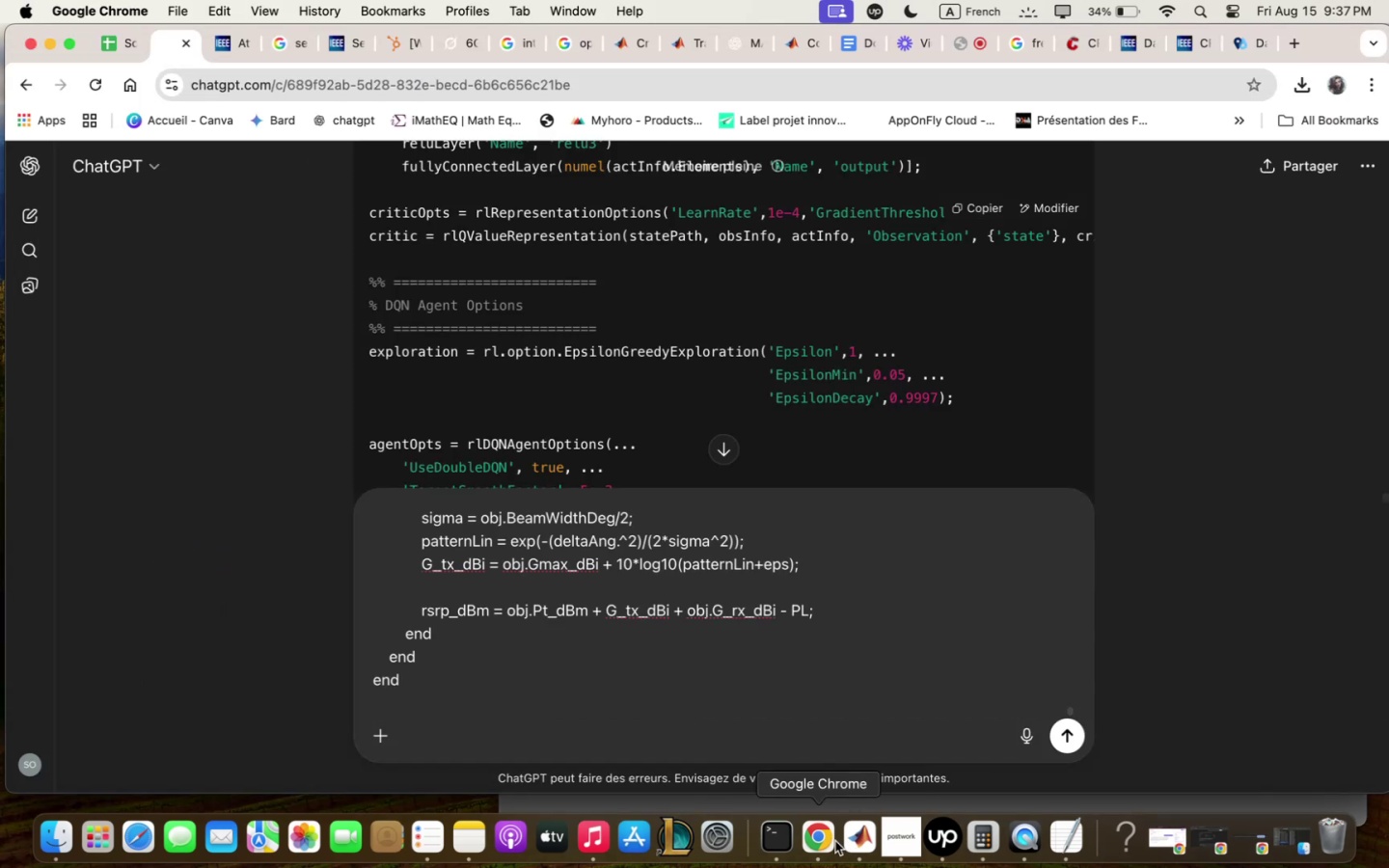 
wait(6.84)
 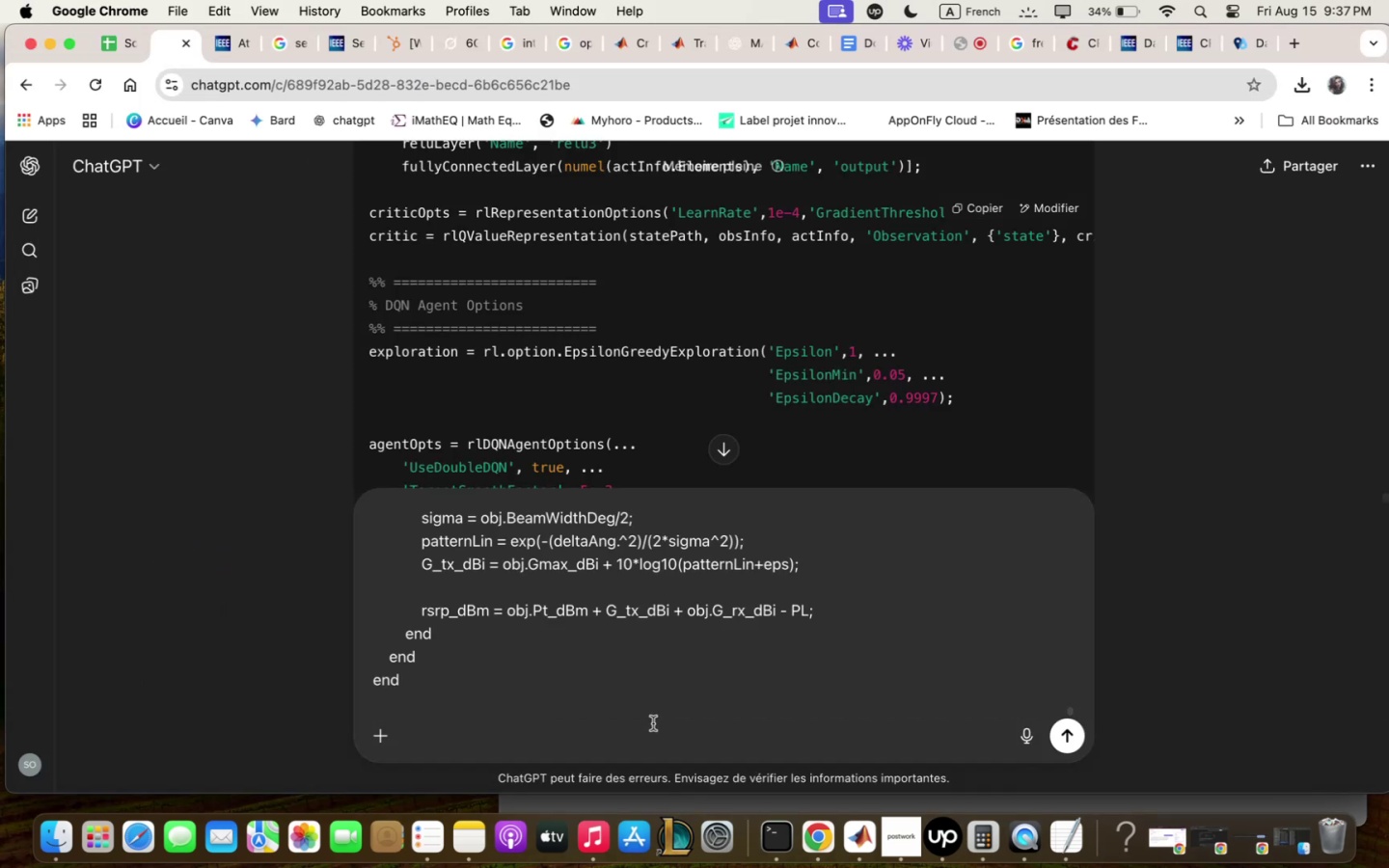 
key(Enter)
 